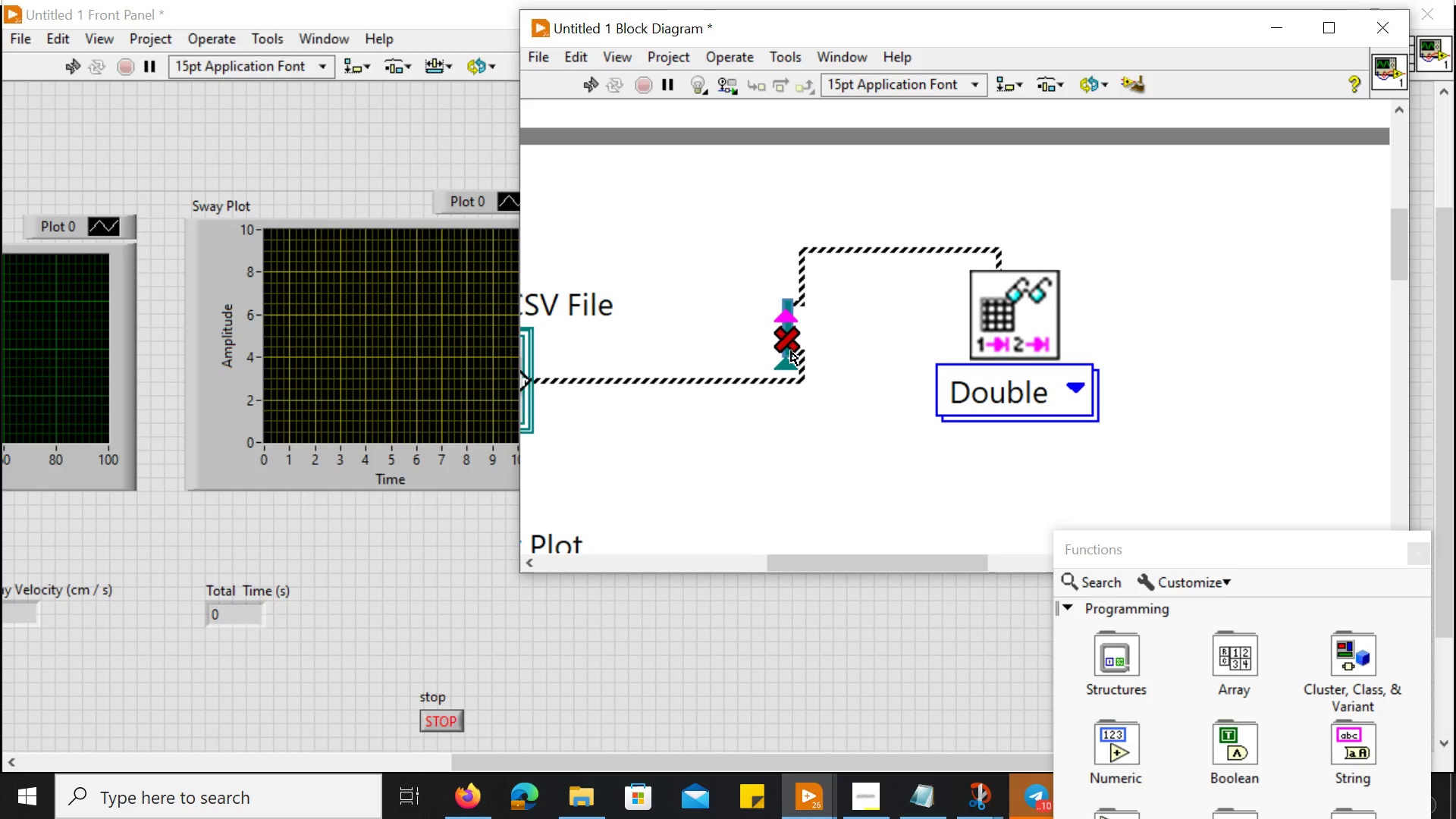 
left_click([790, 350])
 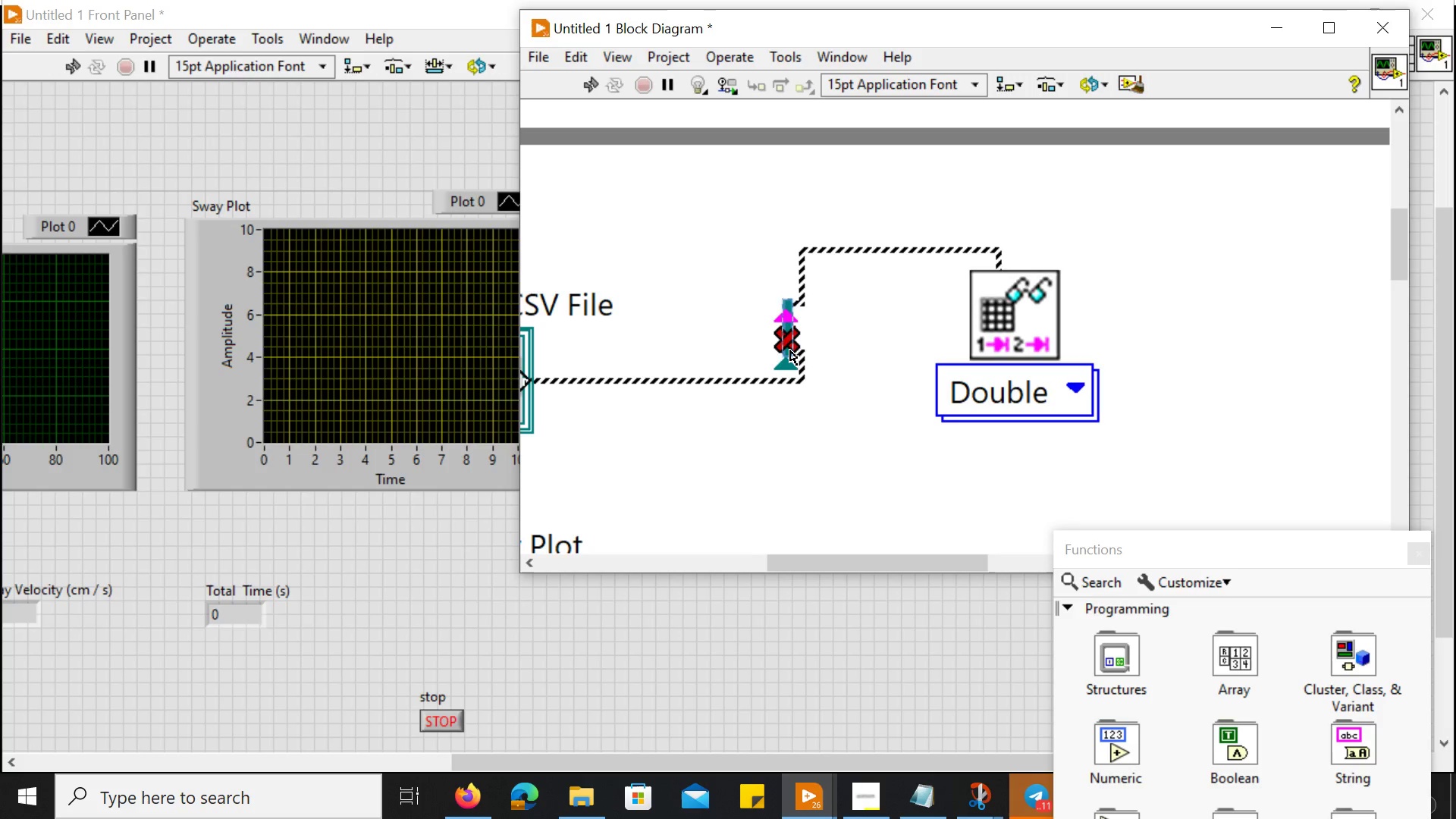 
key(Delete)
 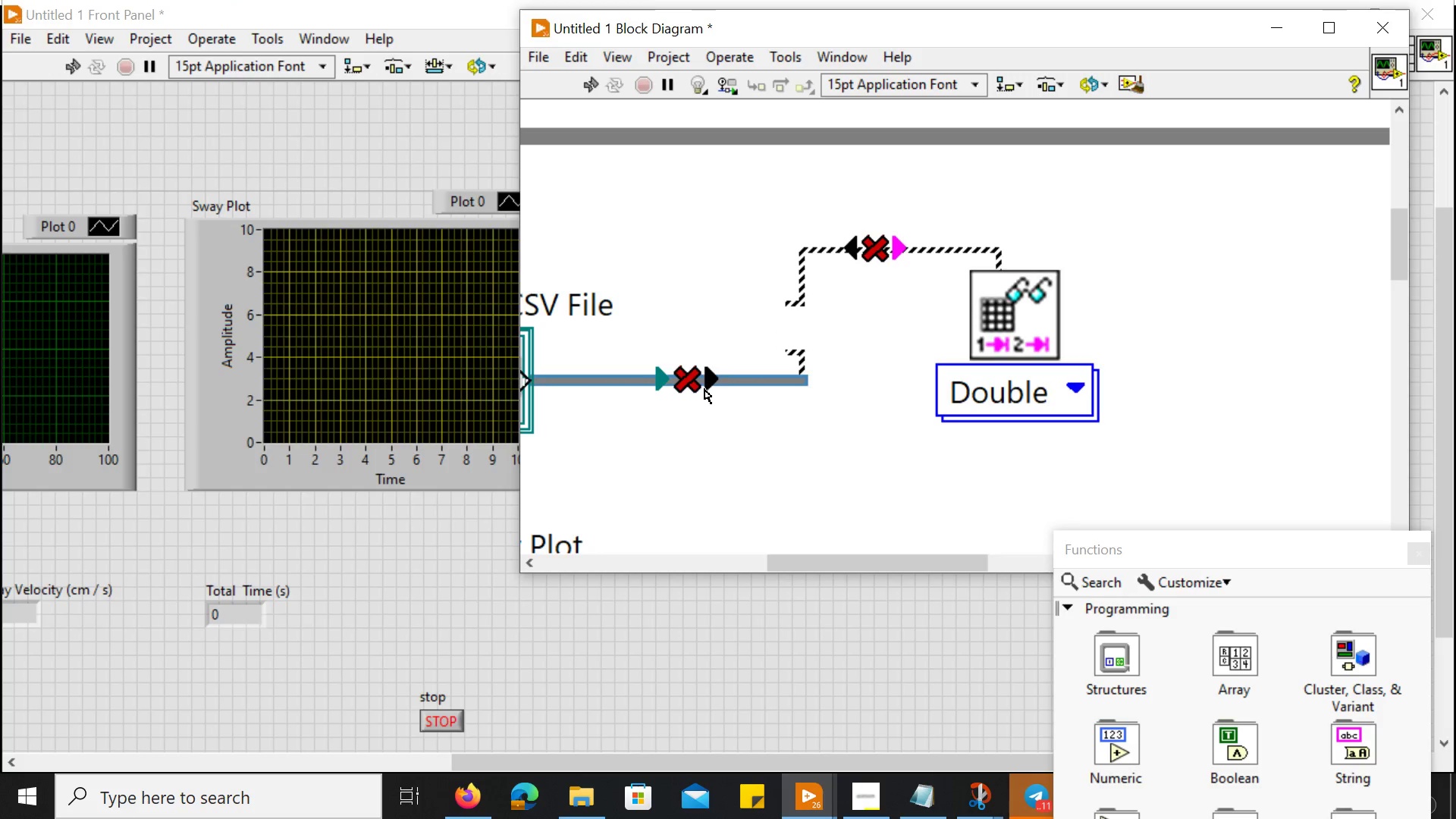 
left_click([698, 388])
 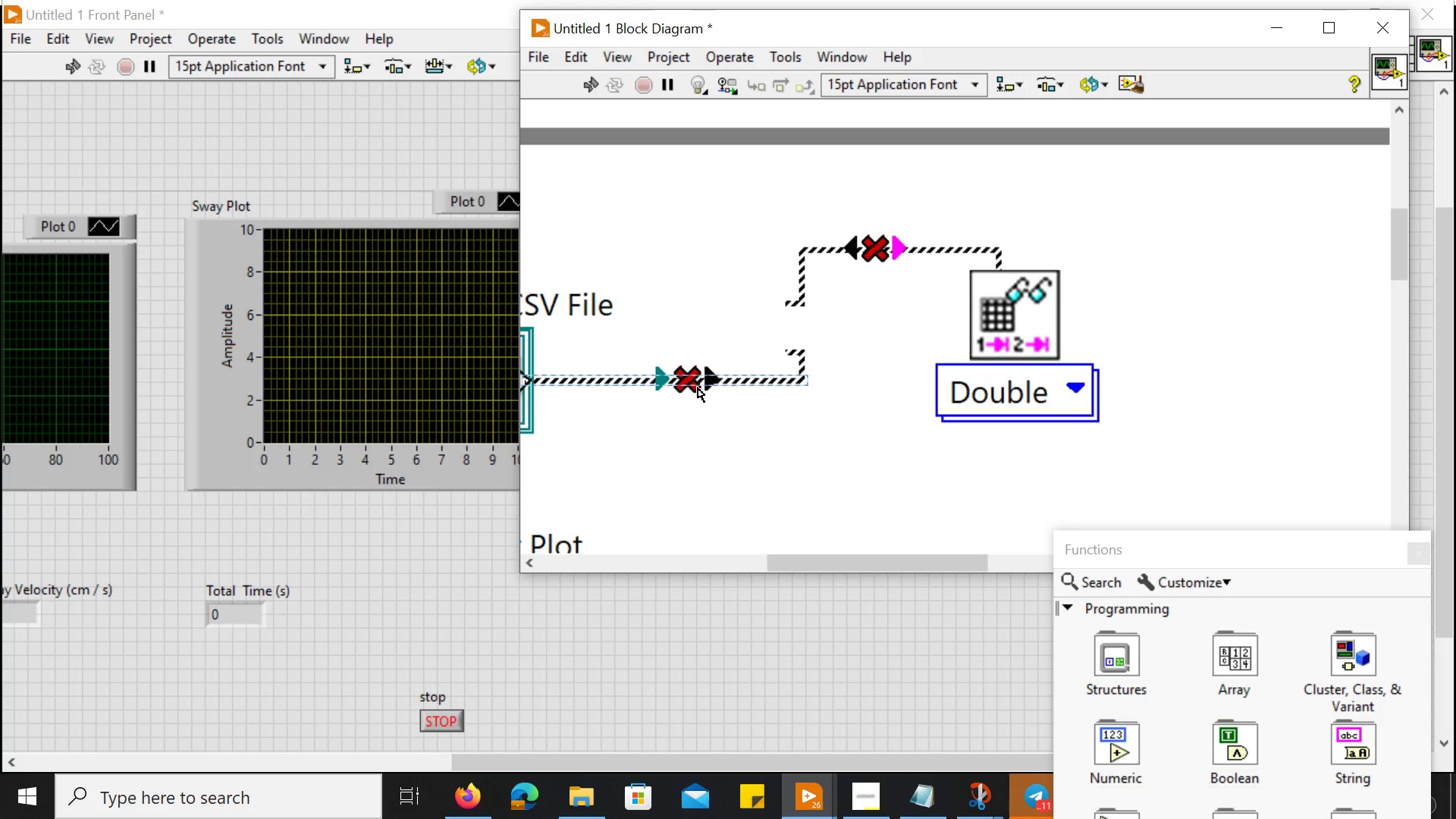 
key(Delete)
 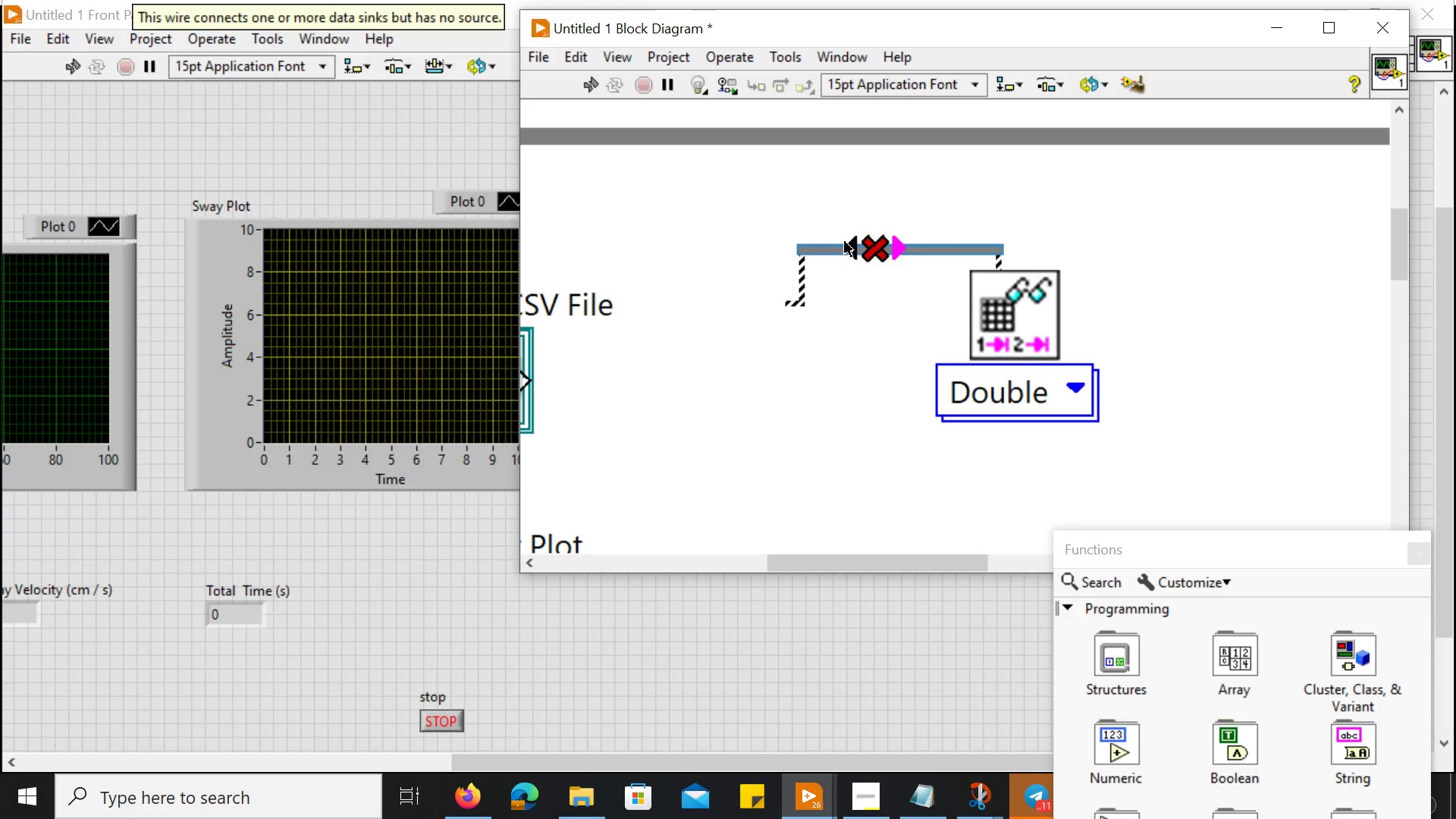 
left_click([843, 244])
 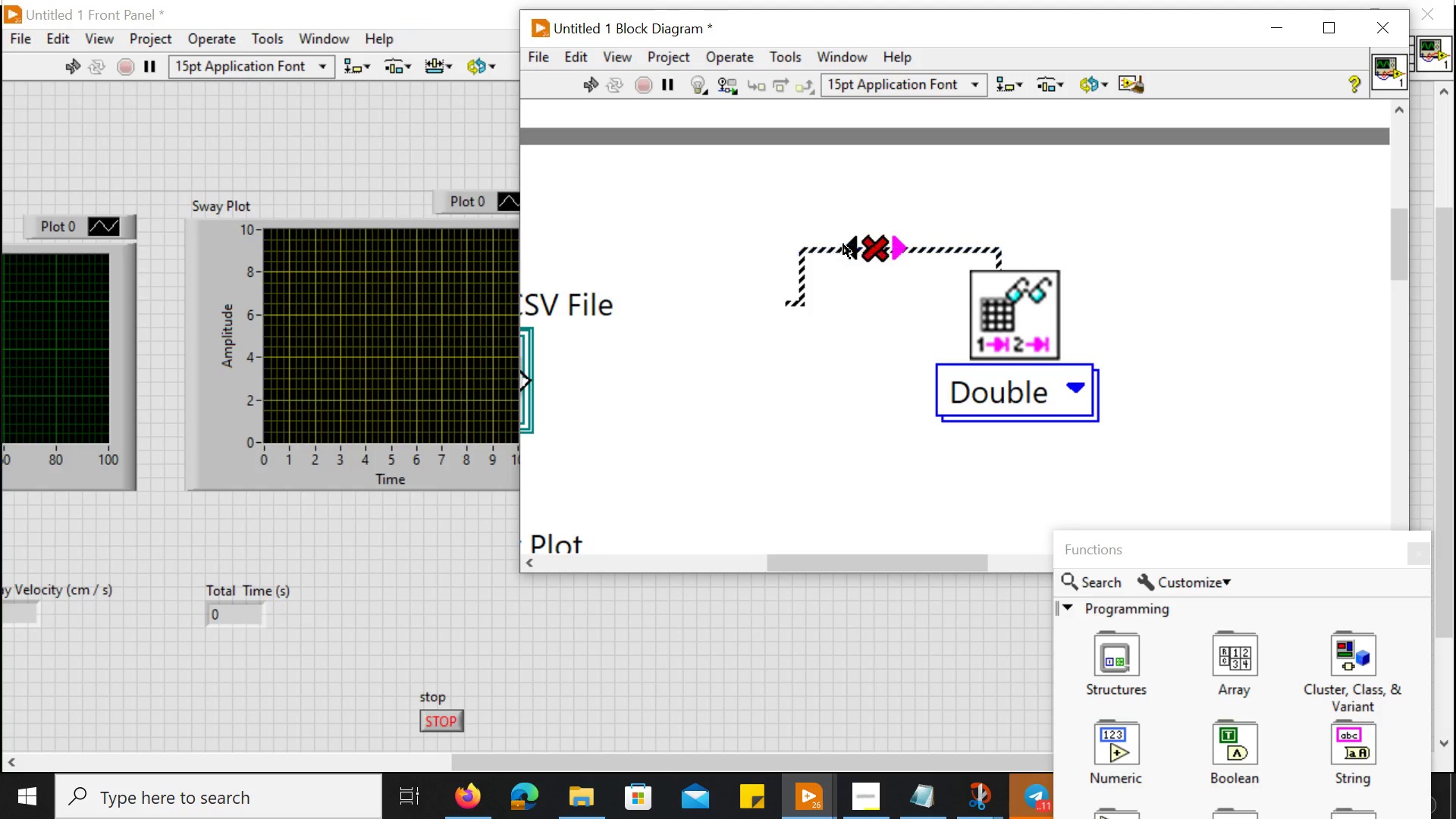 
key(Delete)
 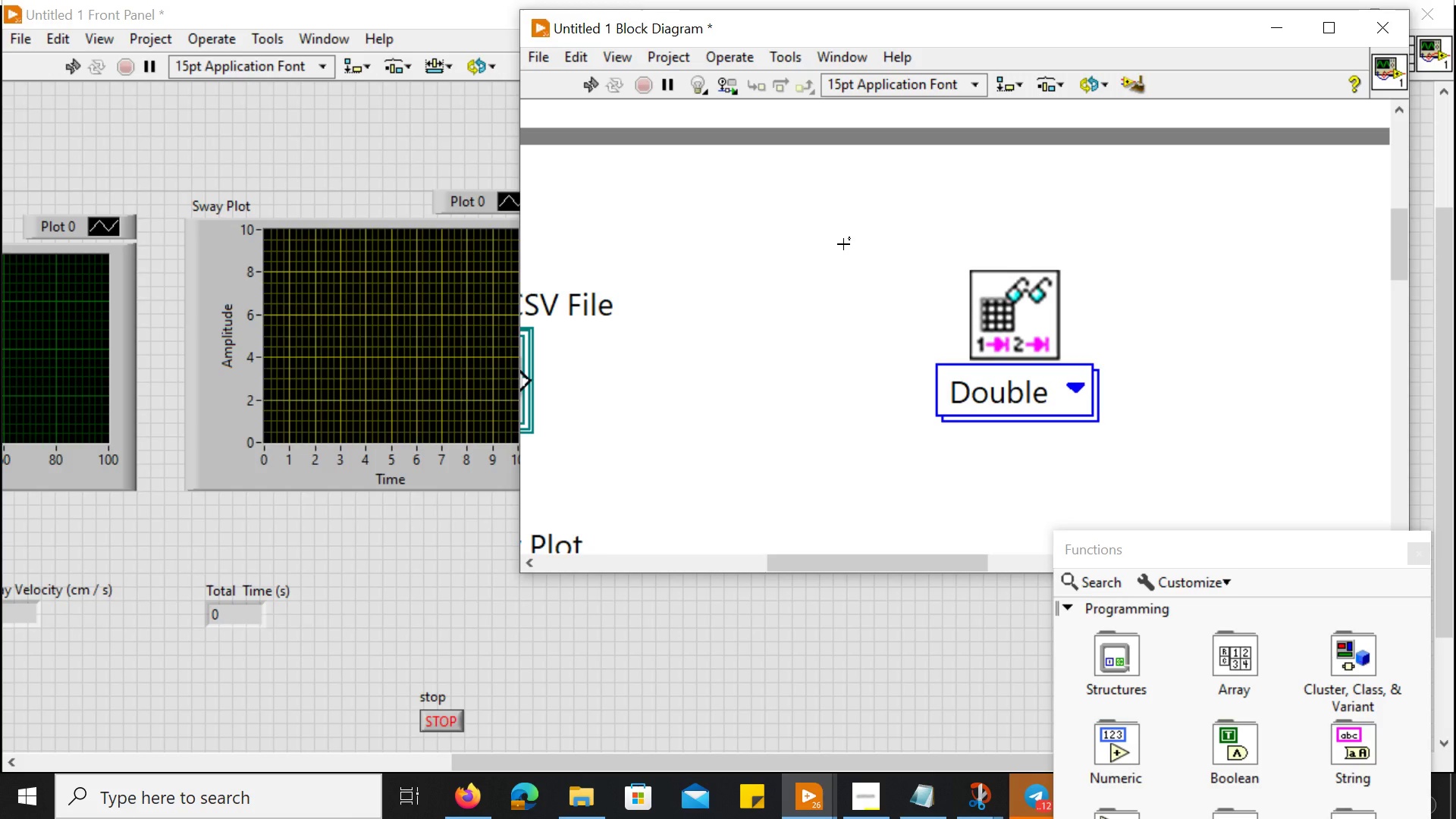 
wait(50.52)
 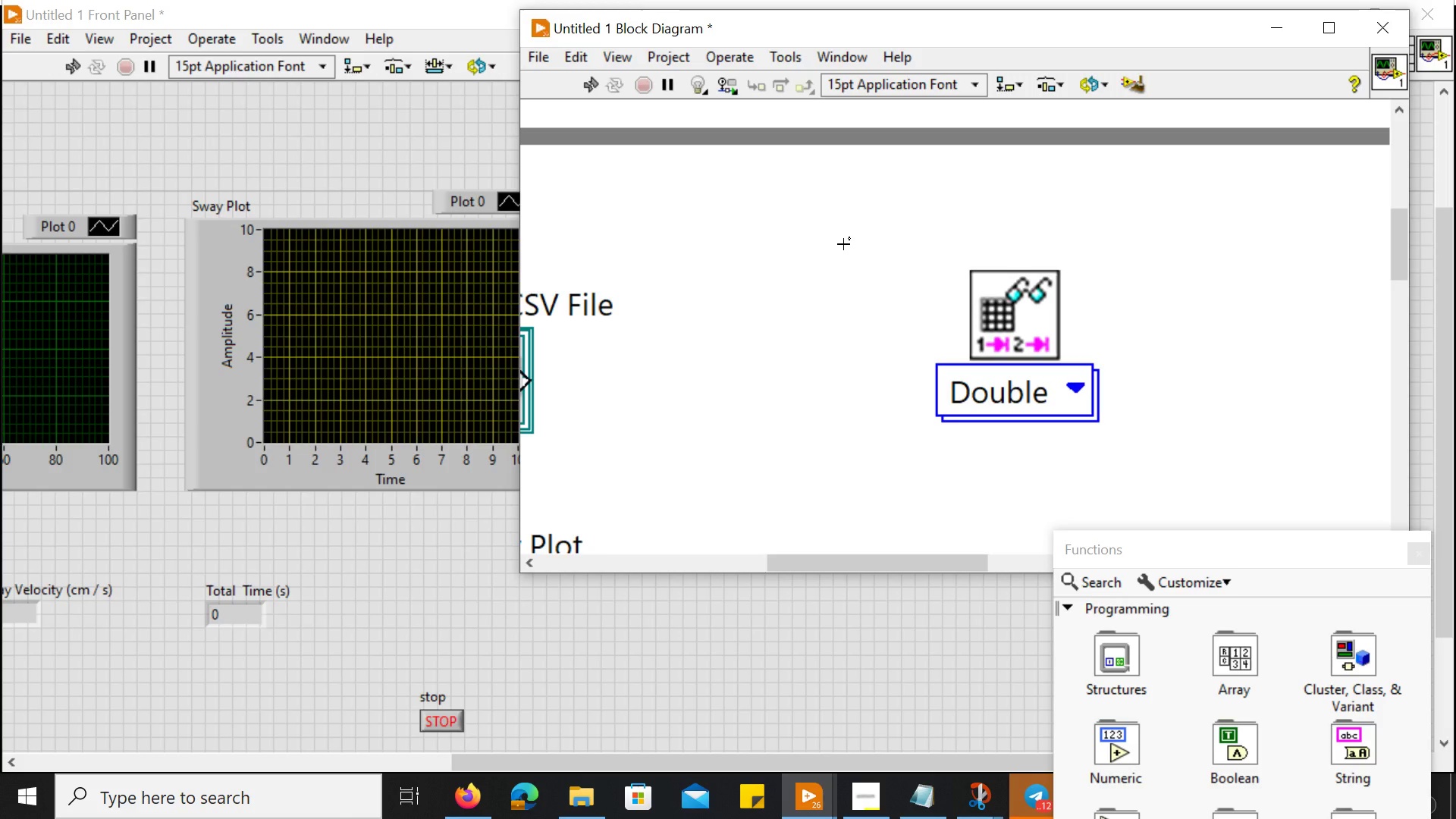 
left_click_drag(start_coordinate=[546, 381], to_coordinate=[597, 374])
 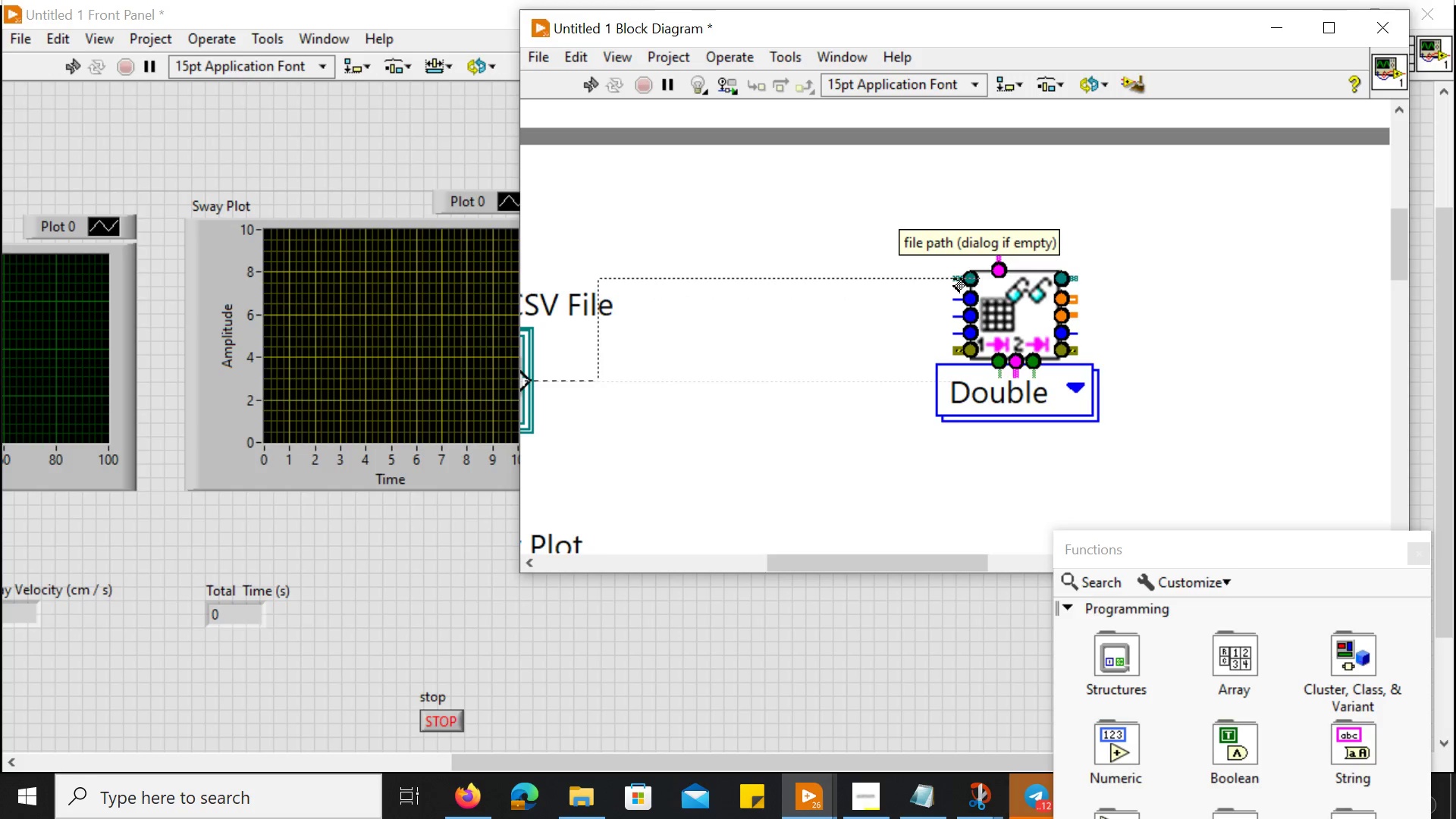 
left_click([954, 279])
 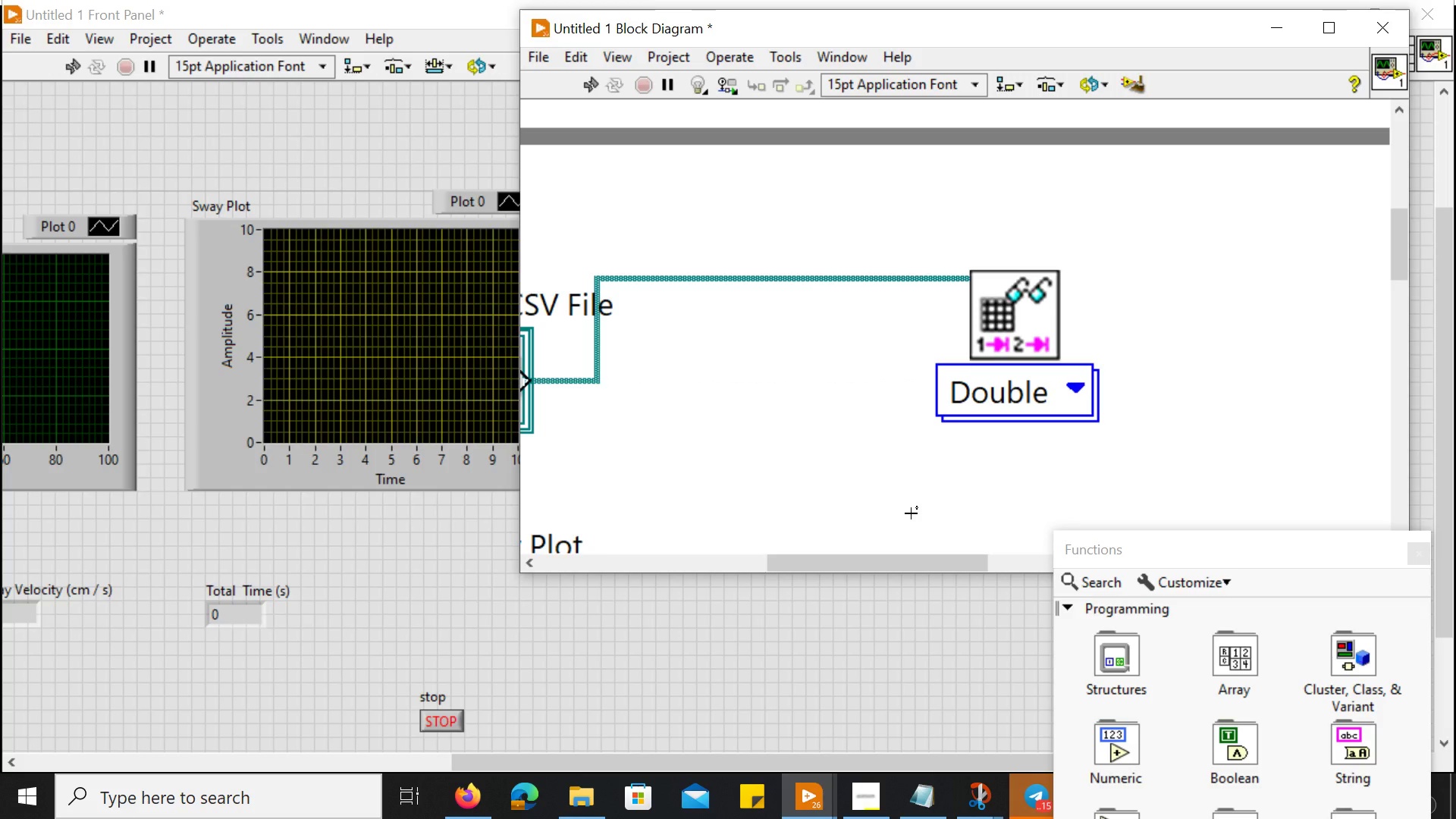 
wait(12.67)
 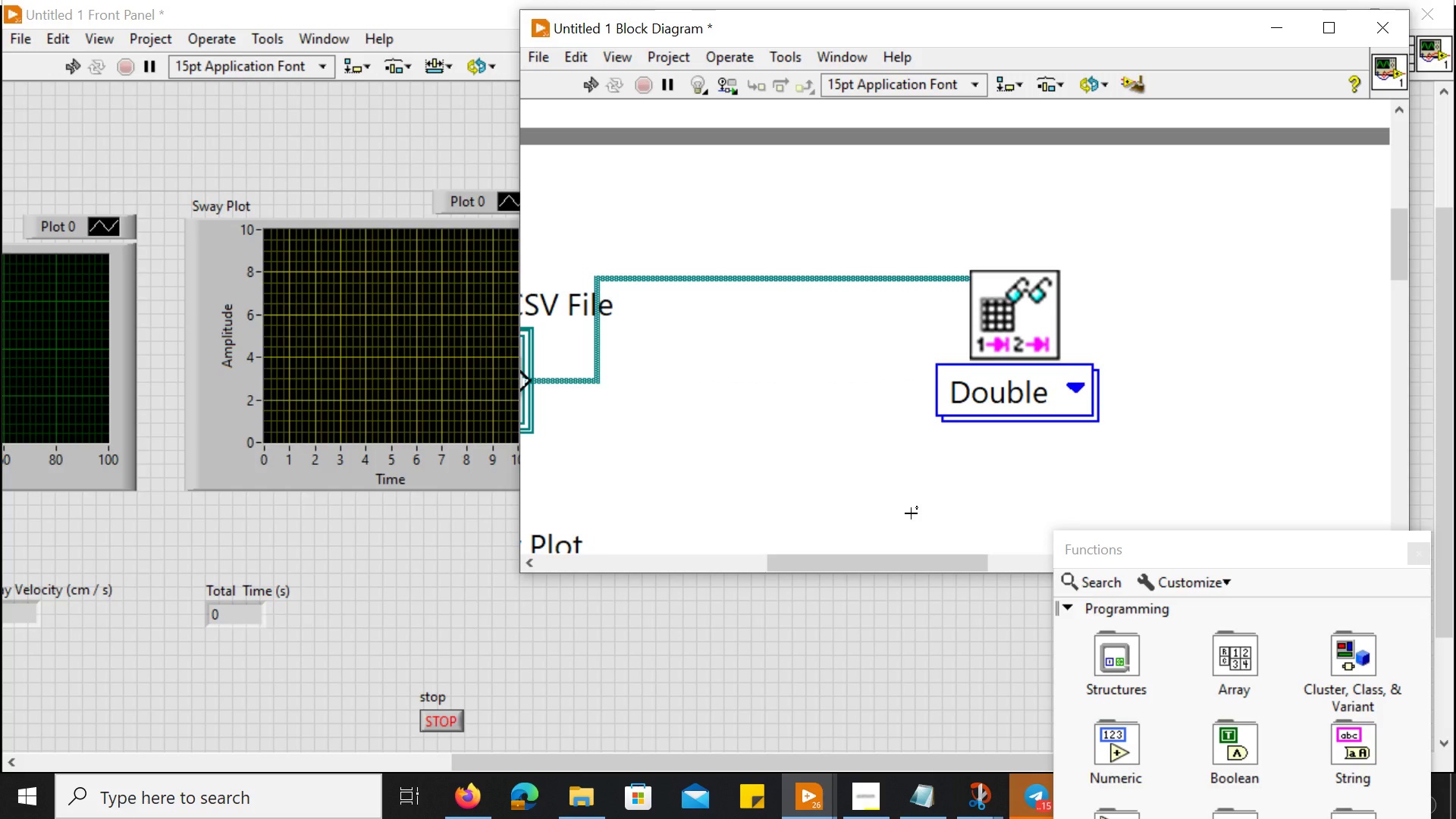 
key(Control+ControlLeft)
 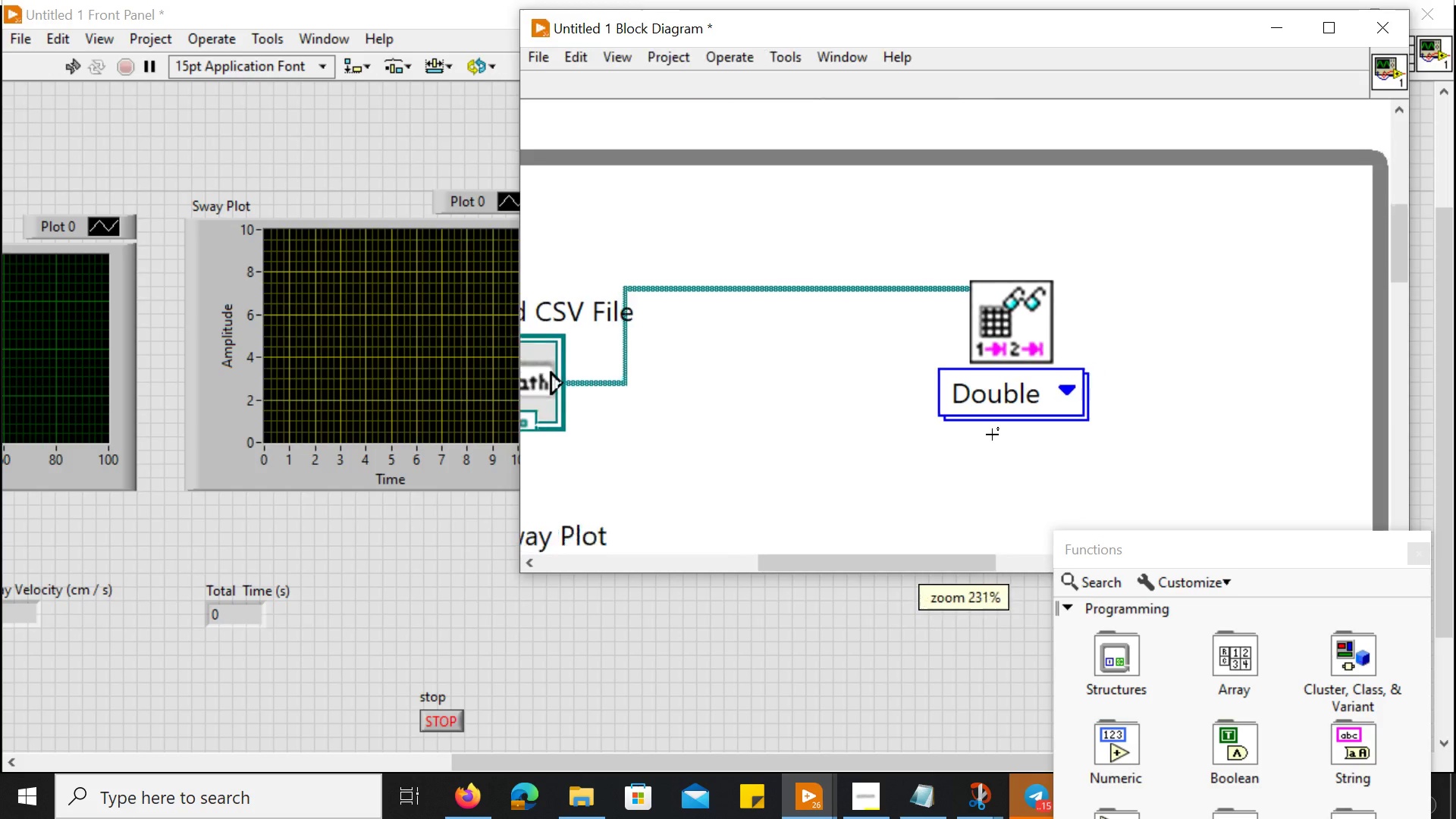 
scroll: coordinate [992, 435], scroll_direction: down, amount: 4.0
 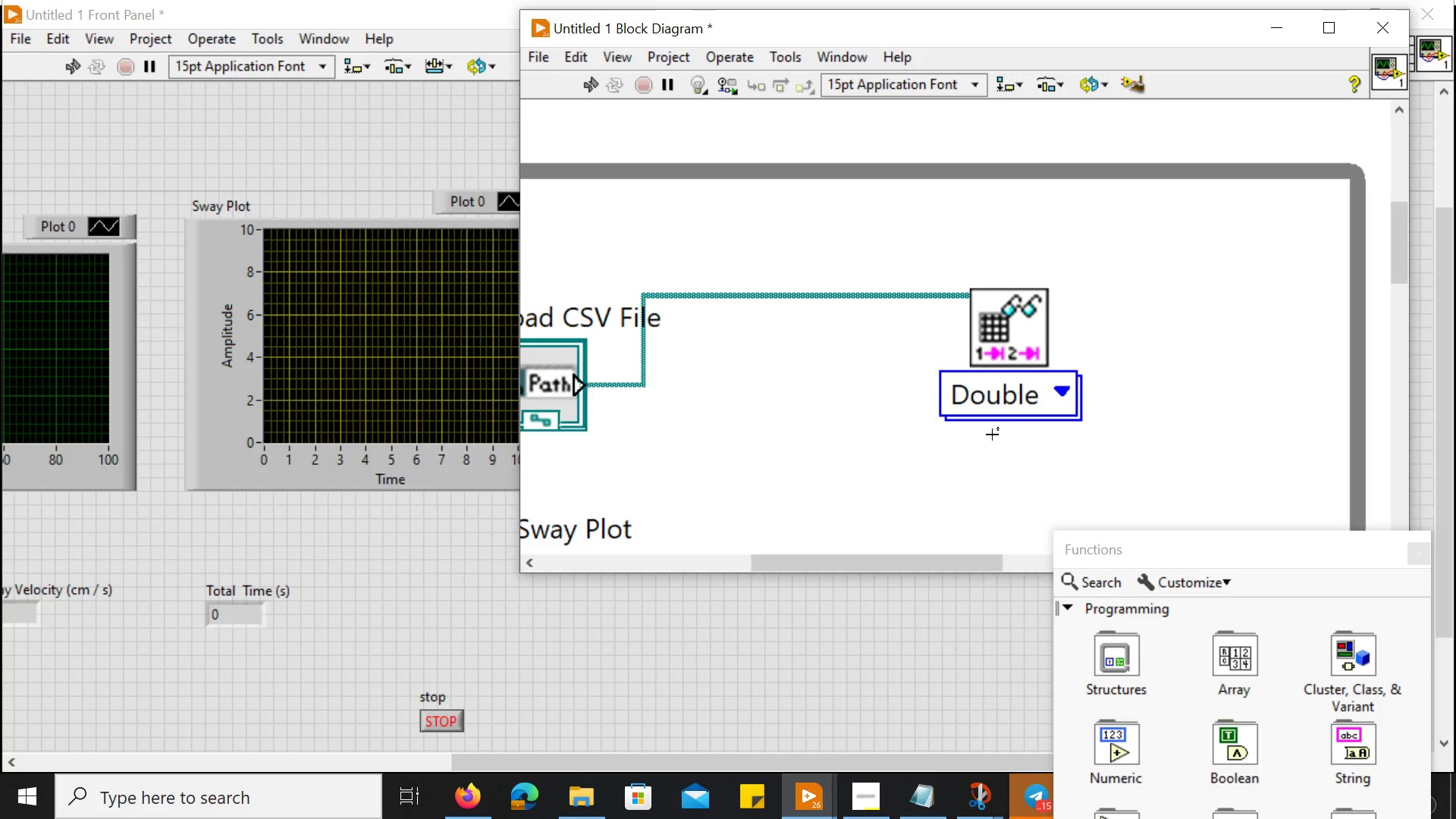 
hold_key(key=ControlLeft, duration=0.39)
 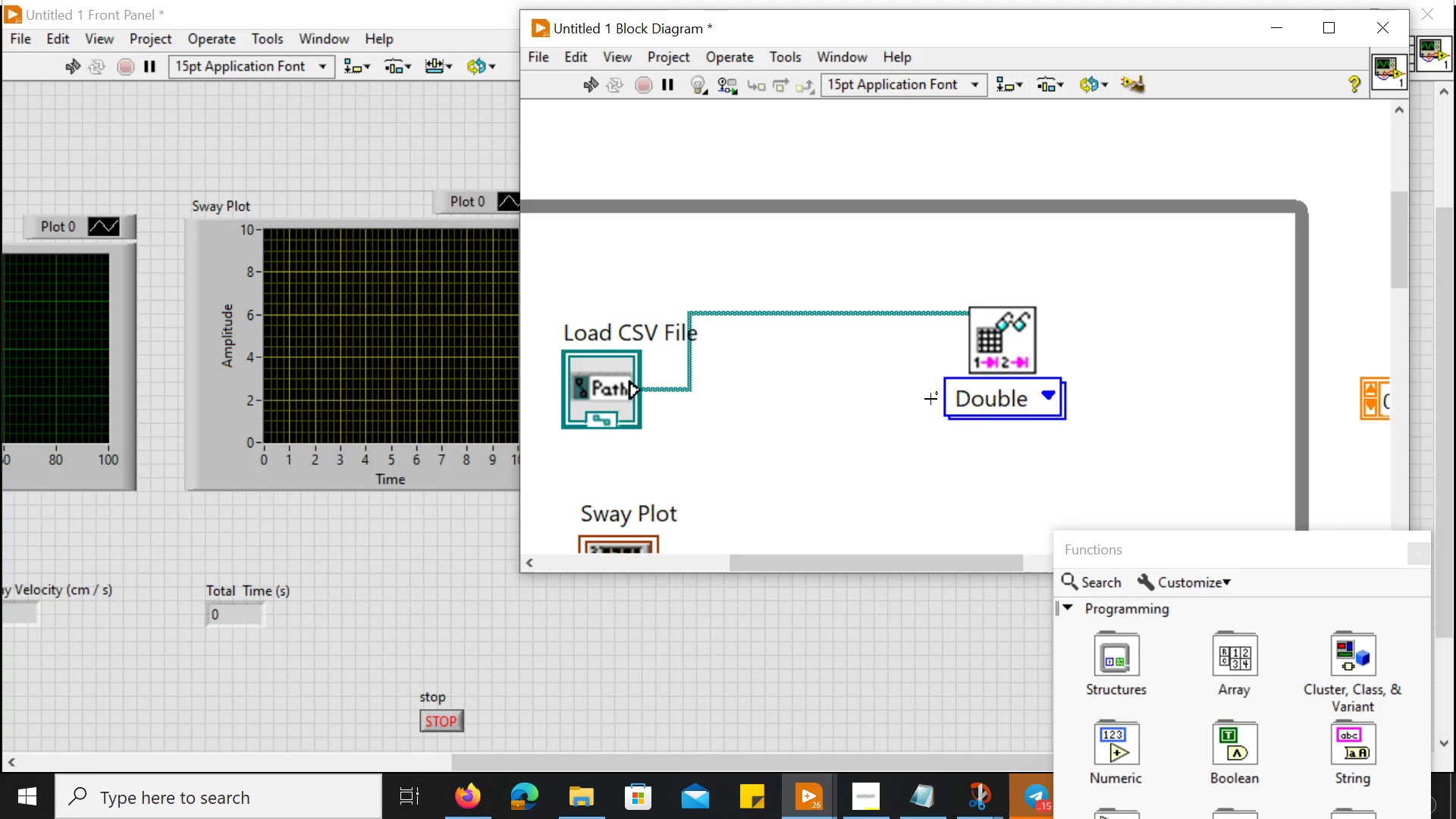 
scroll: coordinate [930, 399], scroll_direction: none, amount: 0.0
 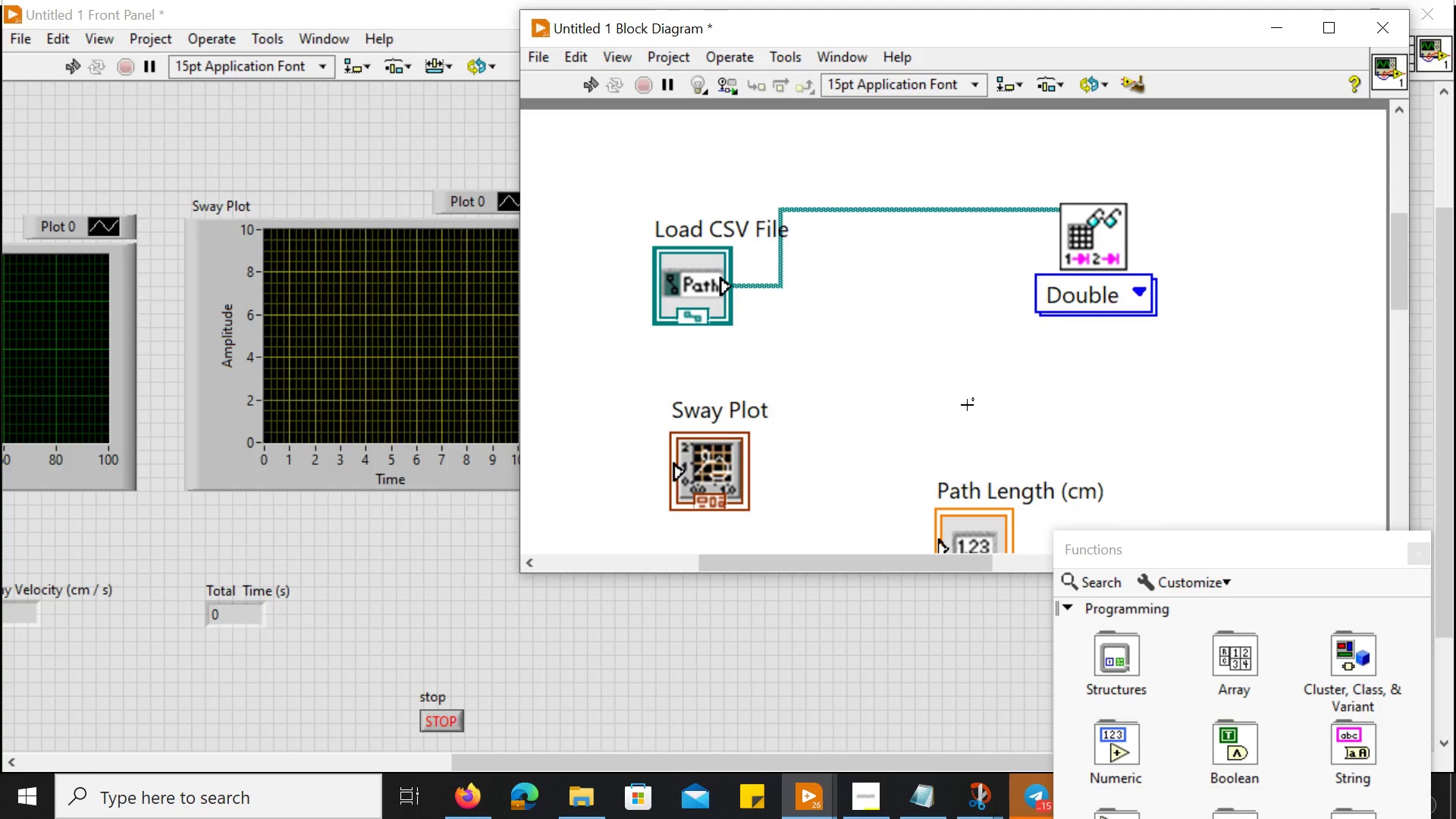 
scroll: coordinate [967, 405], scroll_direction: down, amount: 5.0
 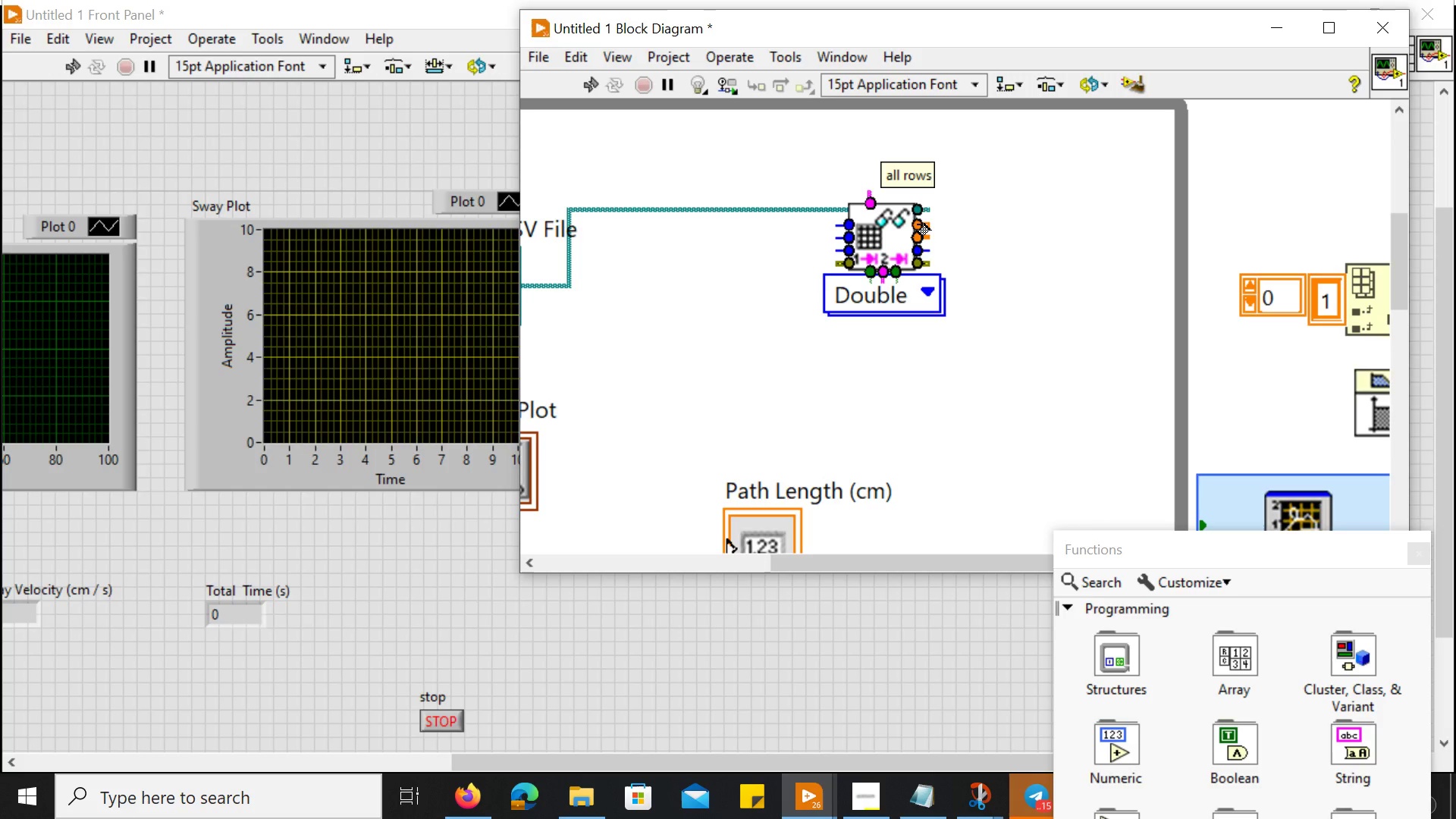 
wait(50.12)
 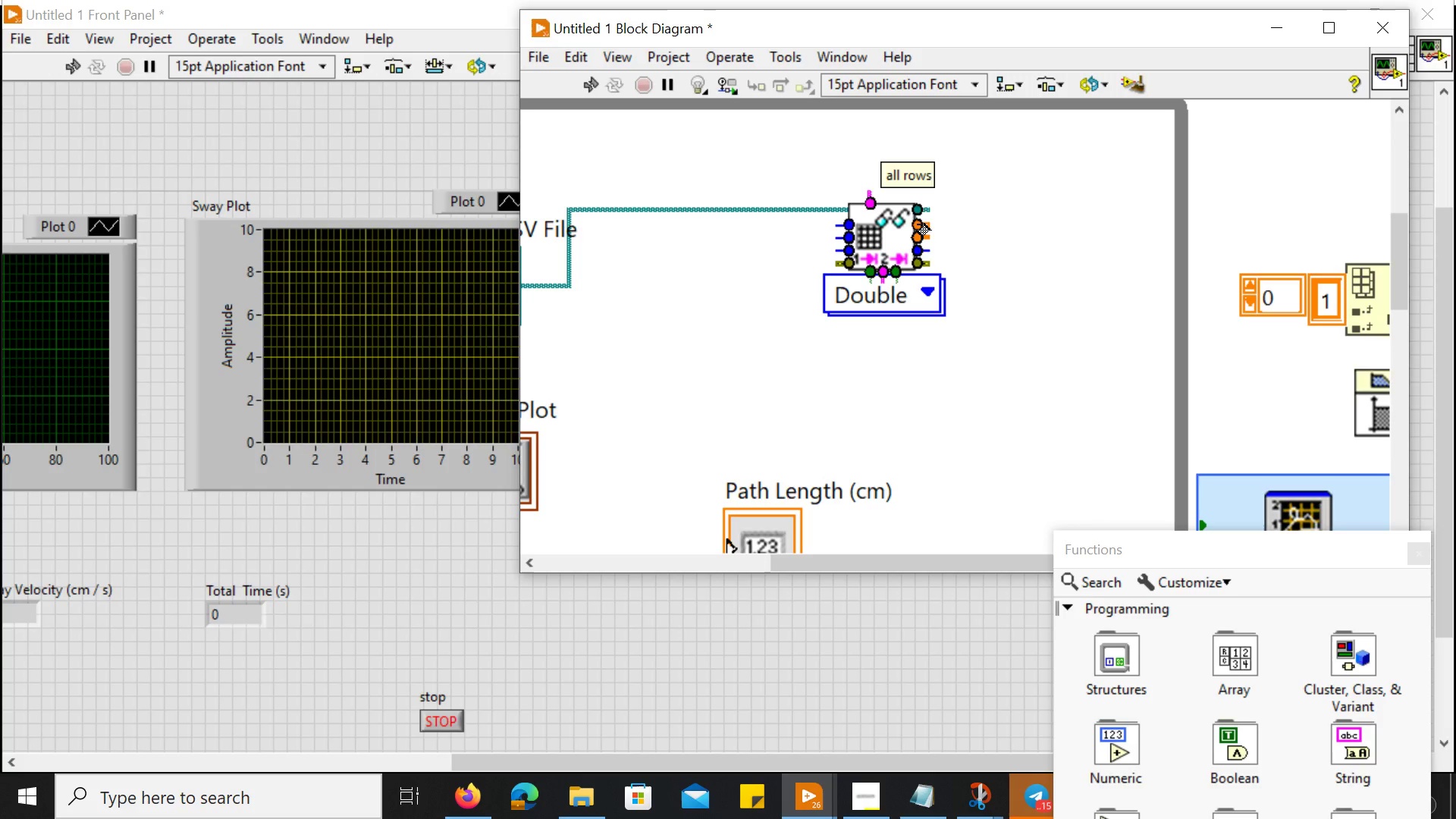 
left_click_drag(start_coordinate=[924, 221], to_coordinate=[1337, 272])
 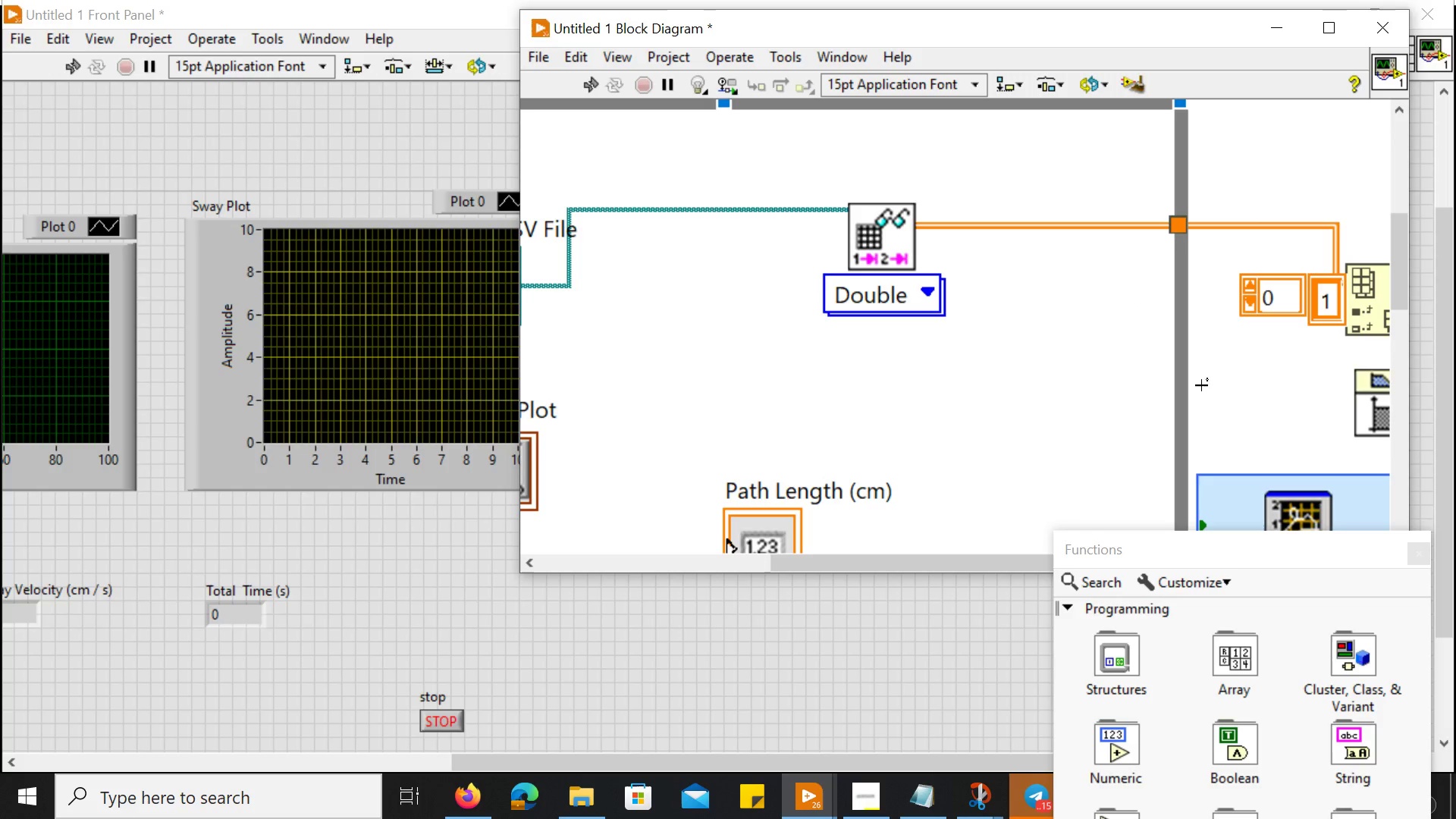 
scroll: coordinate [1216, 384], scroll_direction: down, amount: 7.0
 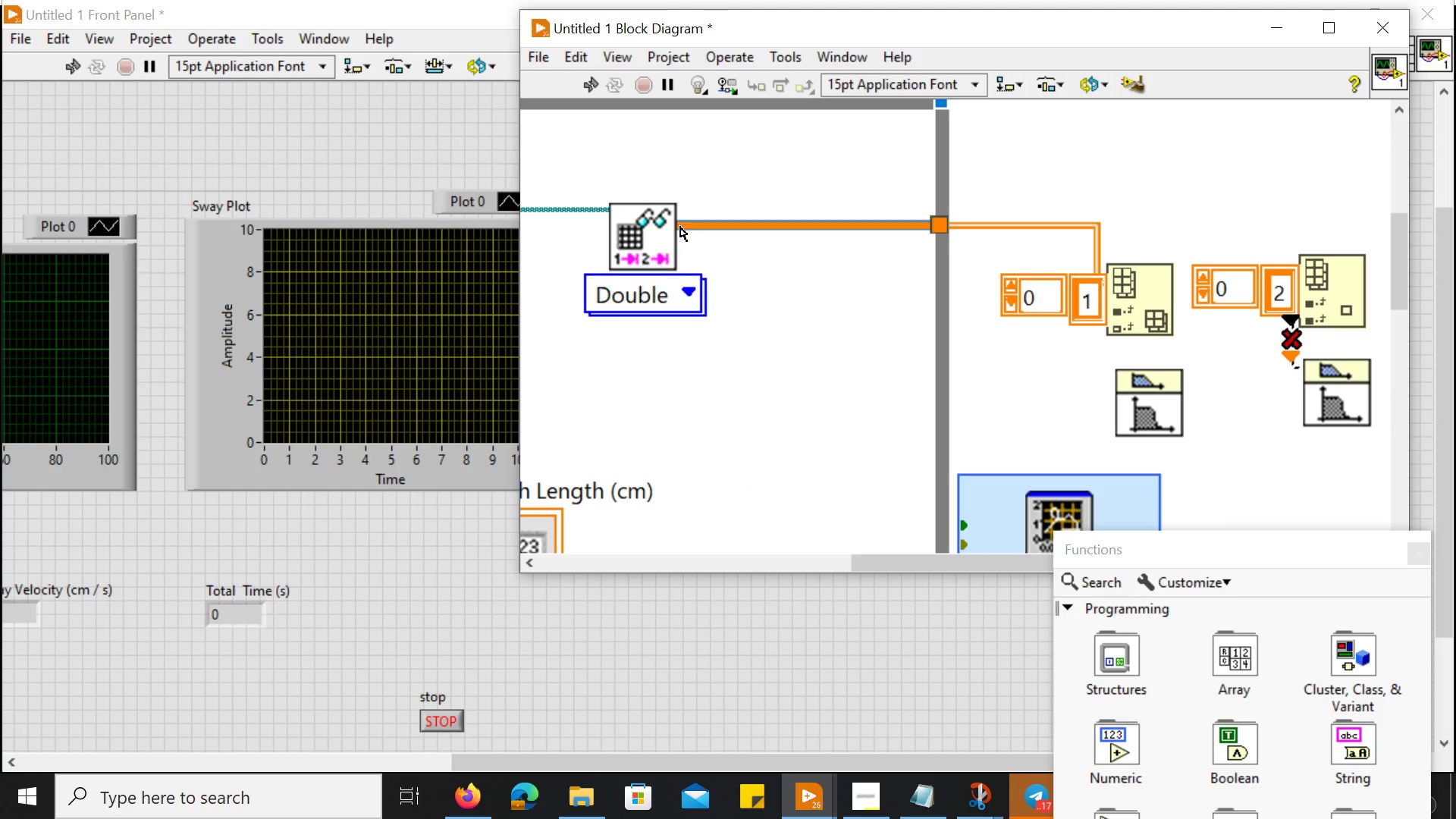 
wait(5.61)
 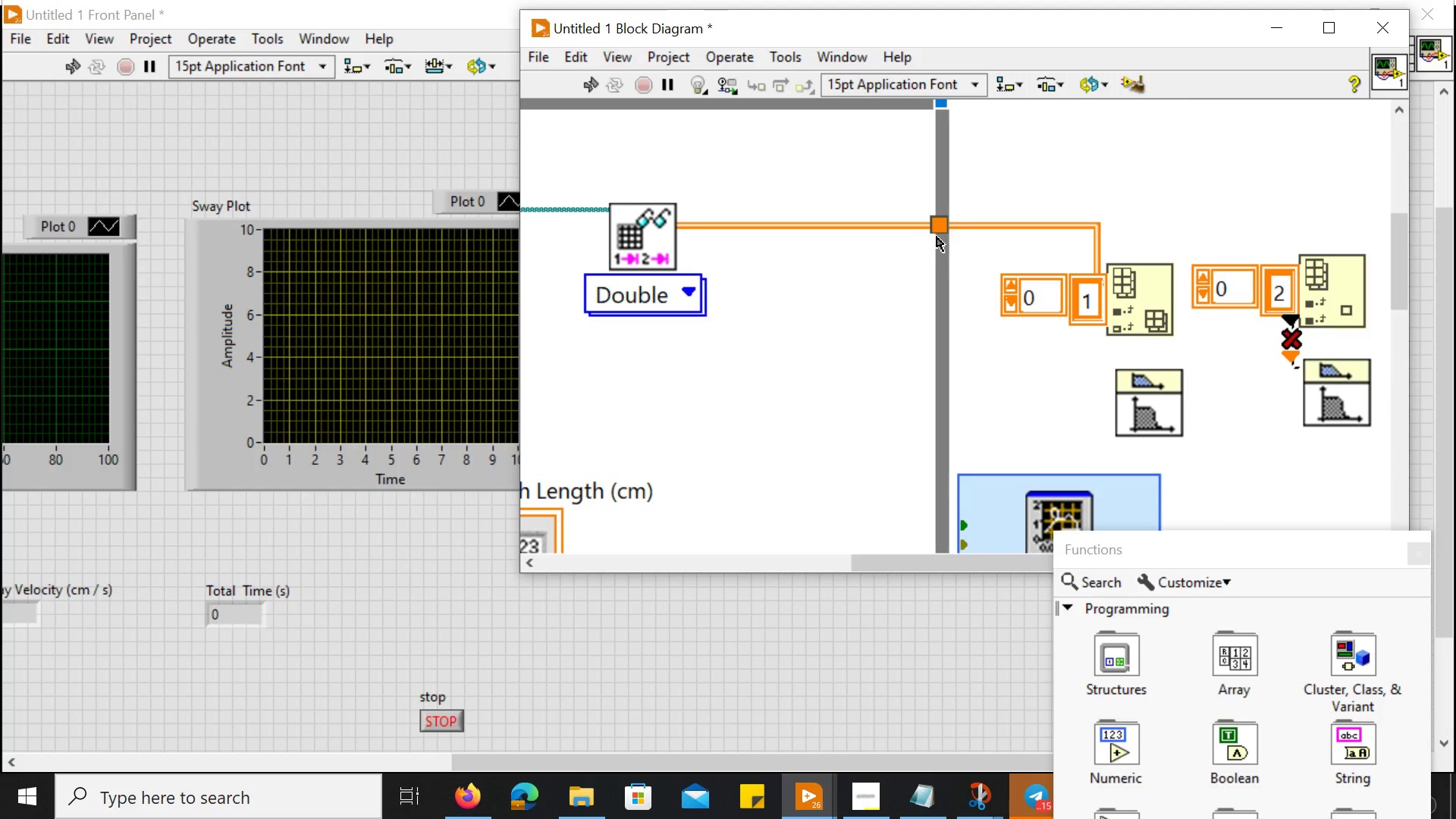 
left_click_drag(start_coordinate=[681, 221], to_coordinate=[1037, 230])
 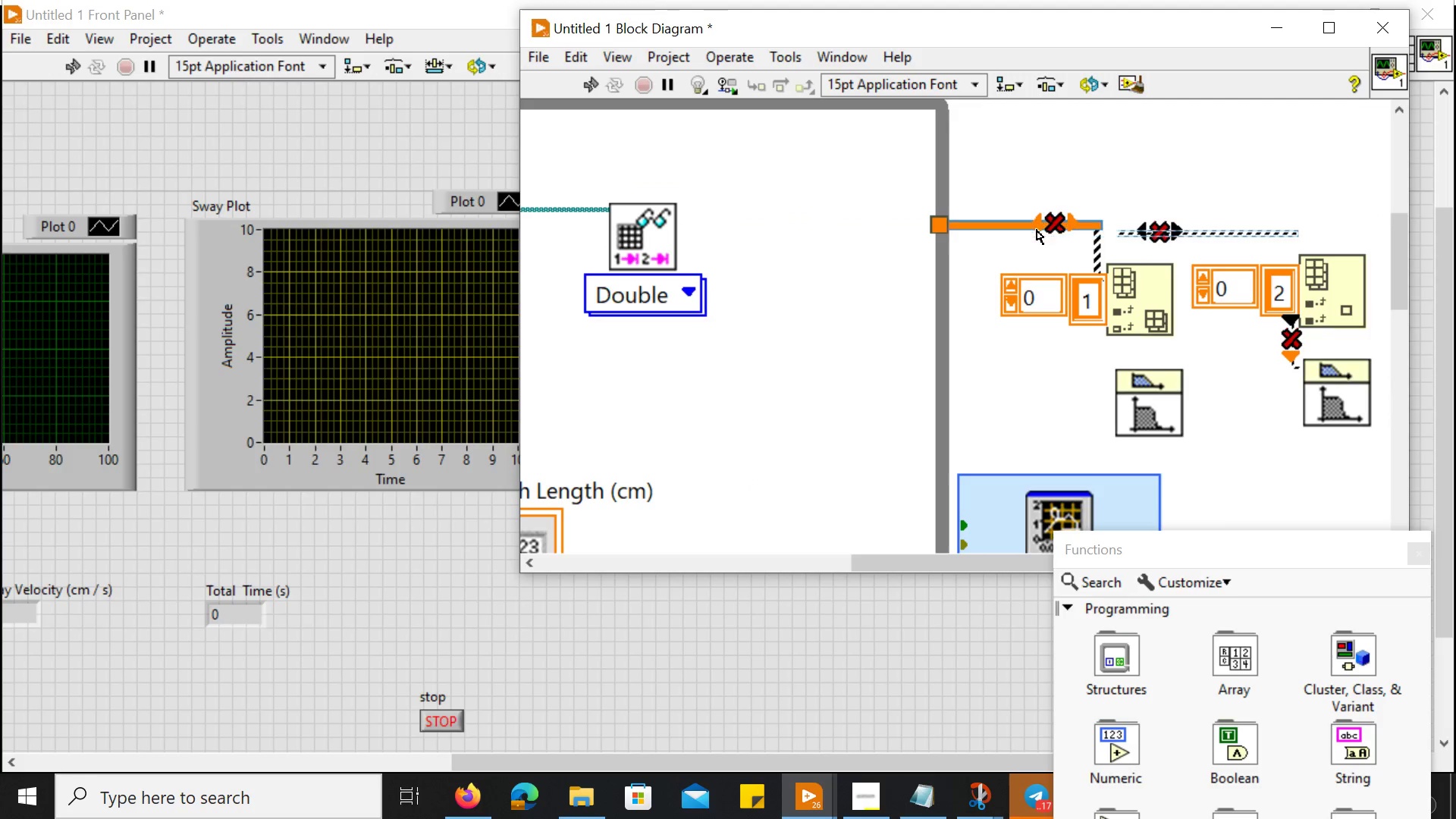 
key(Control+Z)
 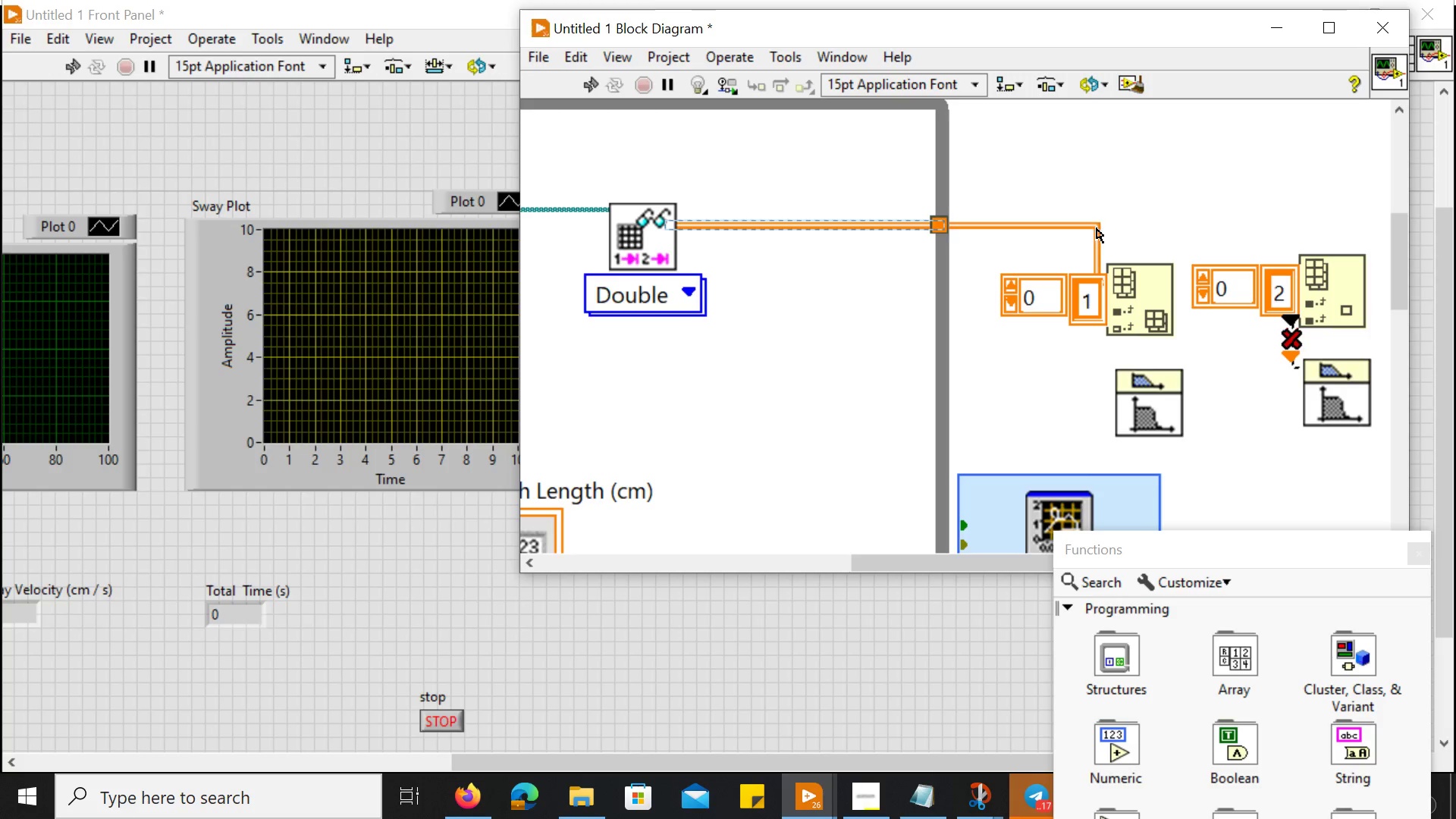 
left_click_drag(start_coordinate=[1097, 227], to_coordinate=[1216, 234])
 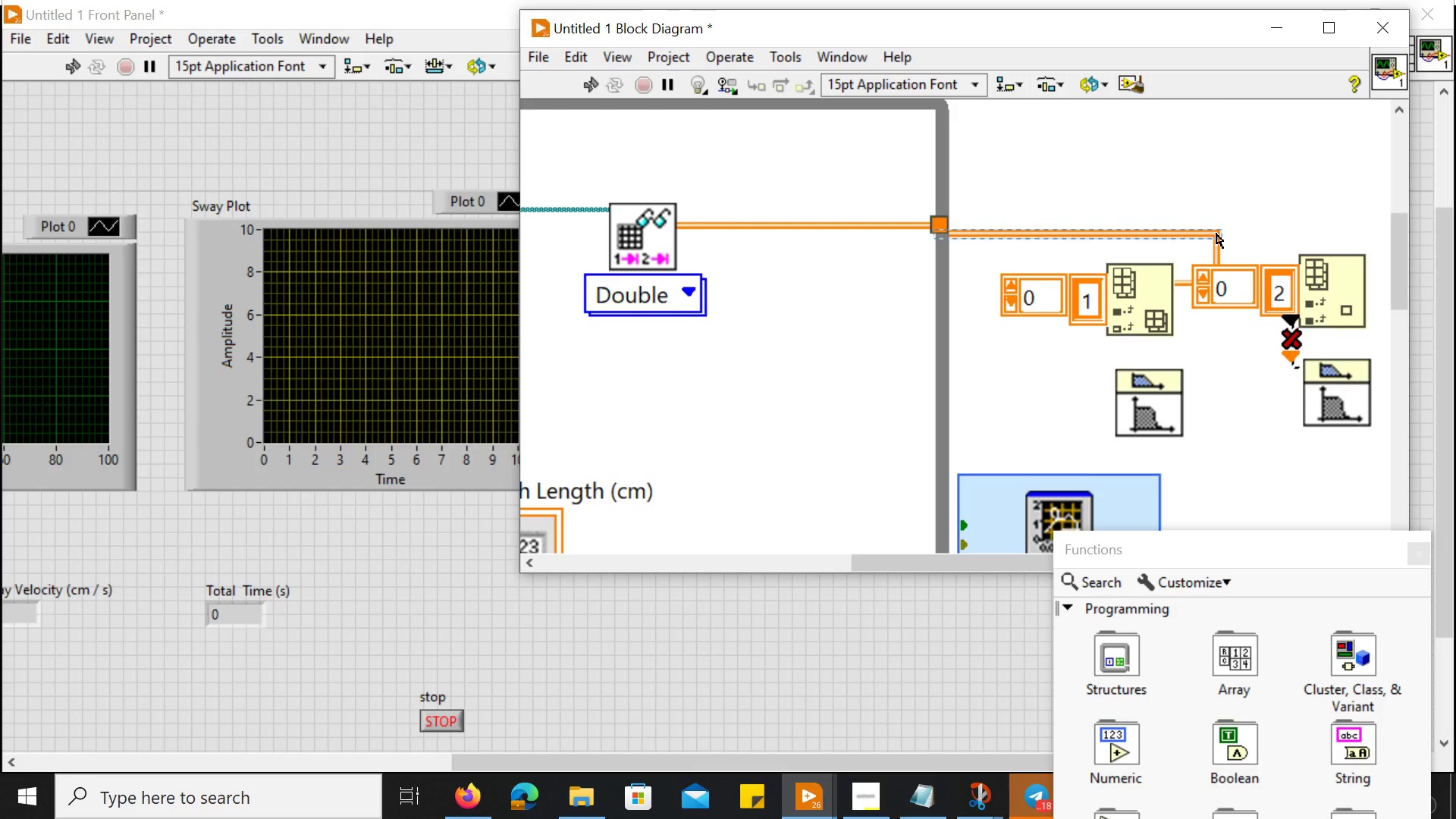 
key(Control+Z)
 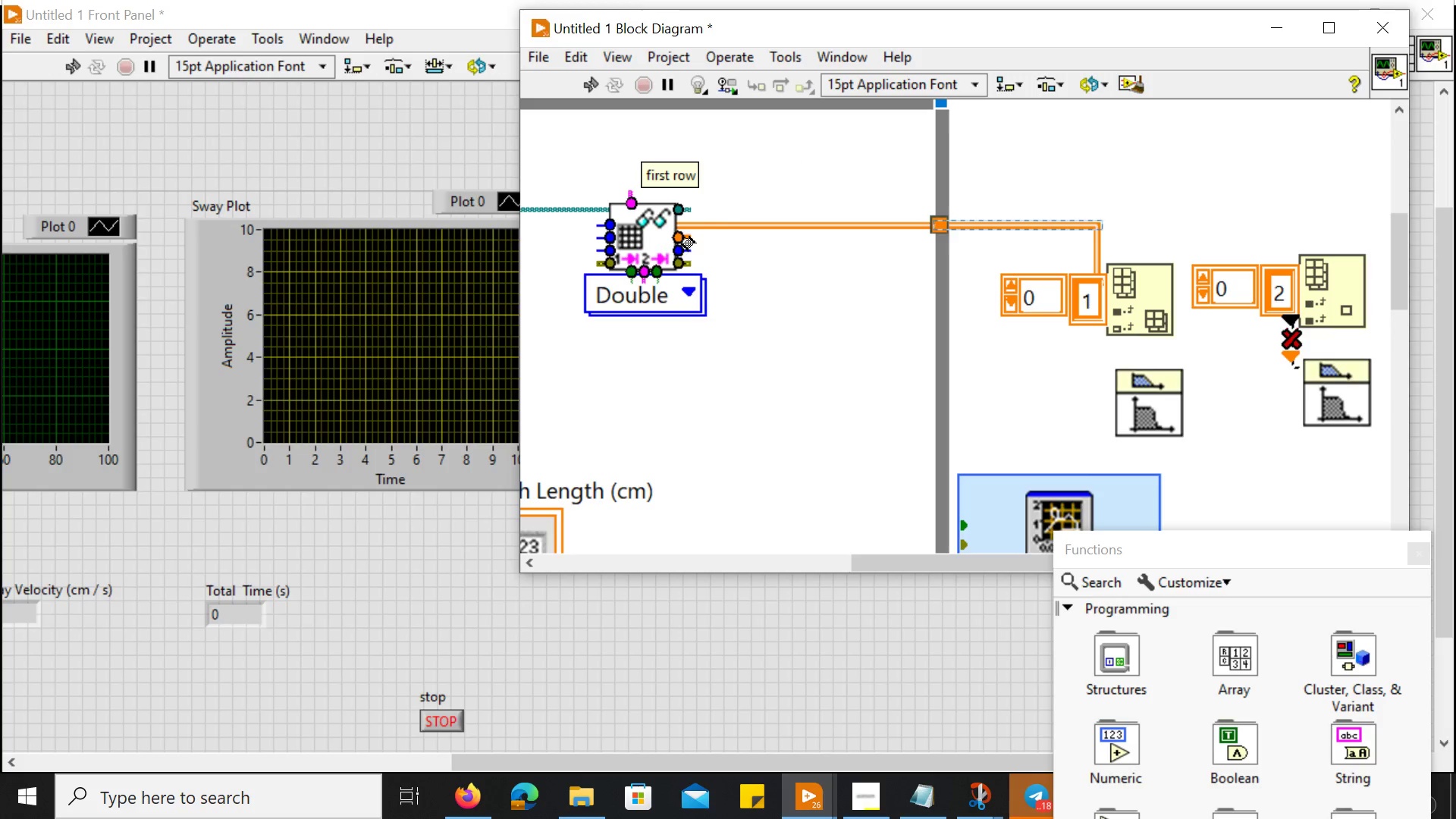 
left_click_drag(start_coordinate=[681, 224], to_coordinate=[803, 221])
 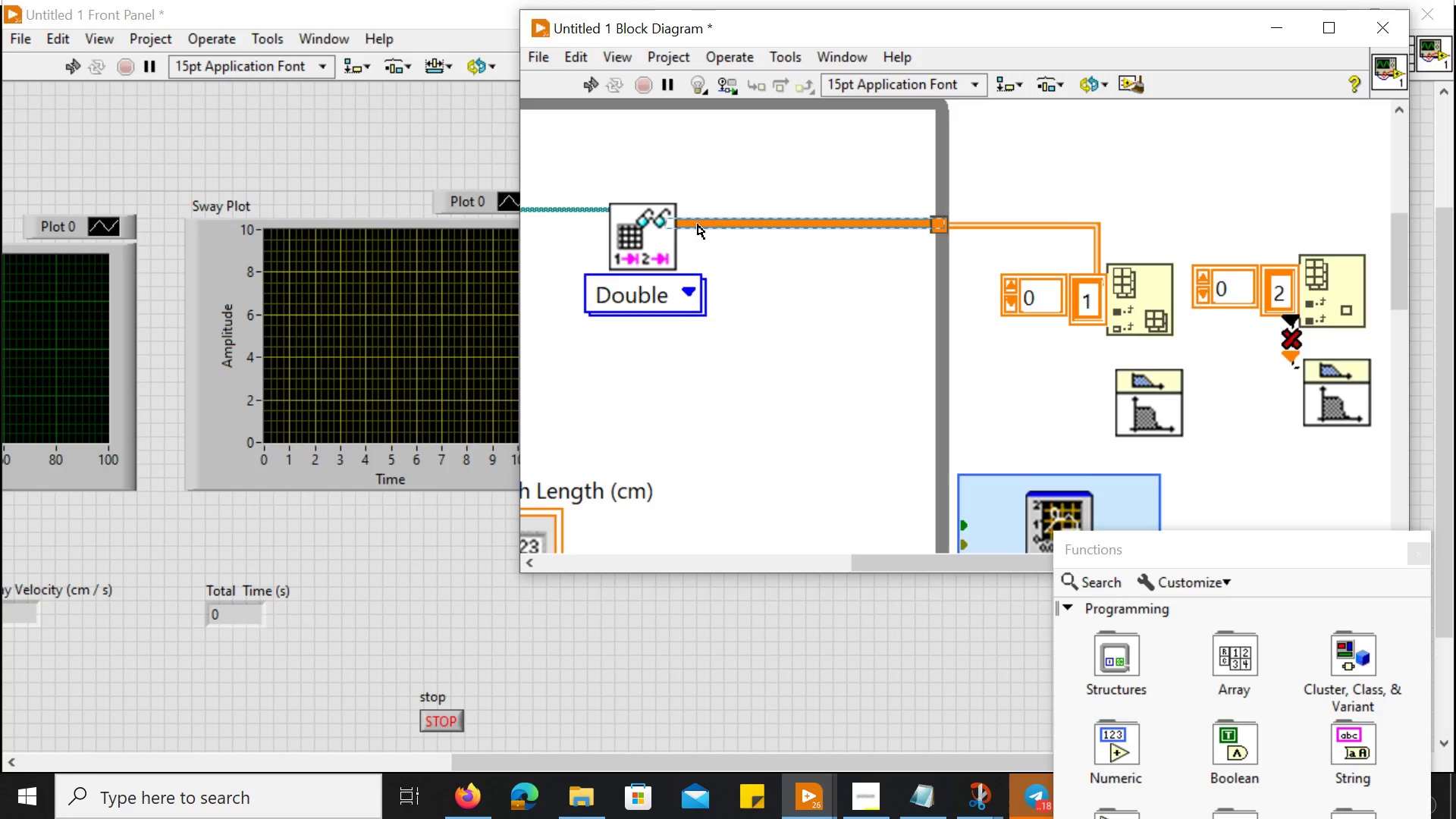 
mouse_move([693, 226])
 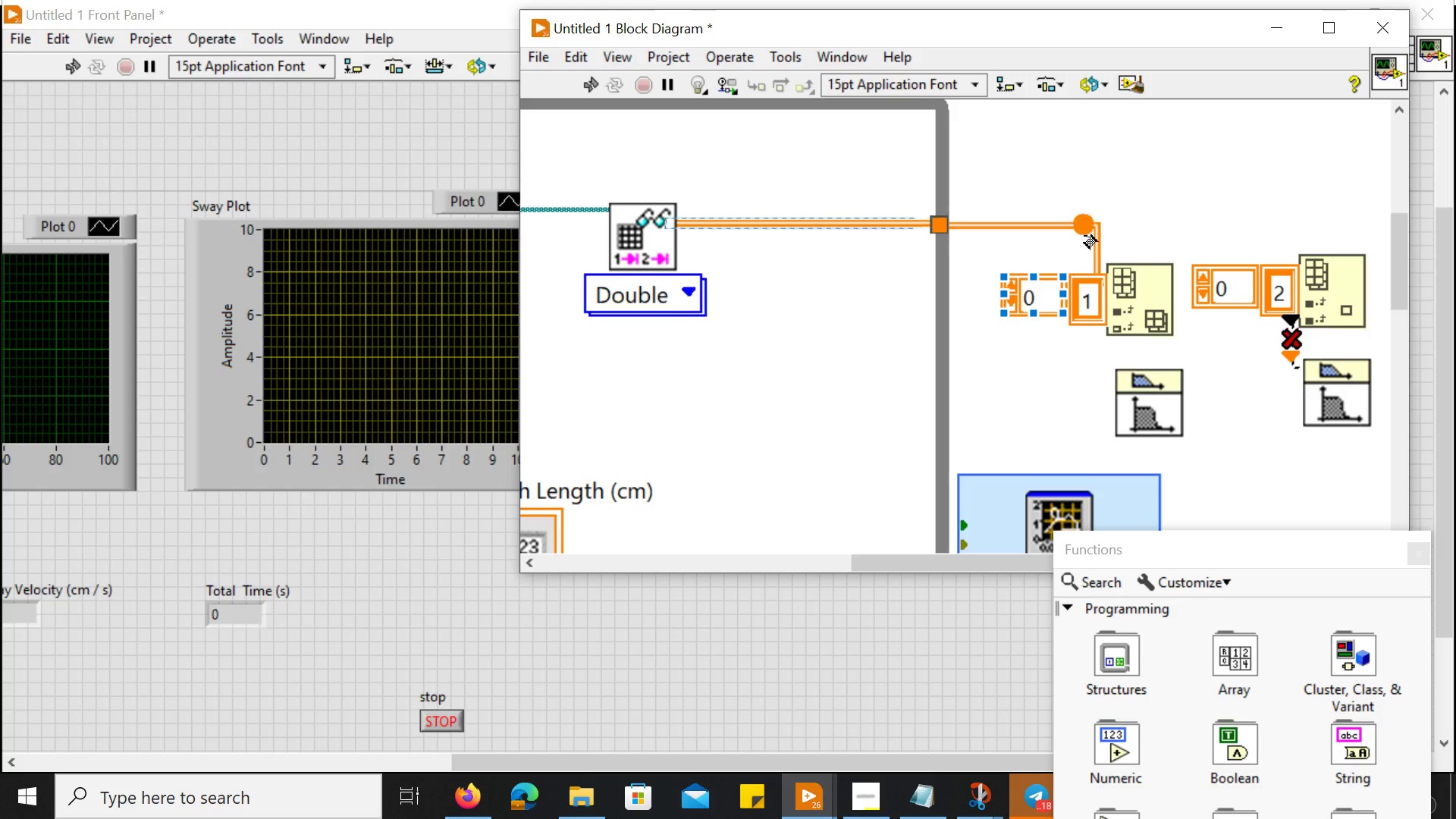 
wait(20.01)
 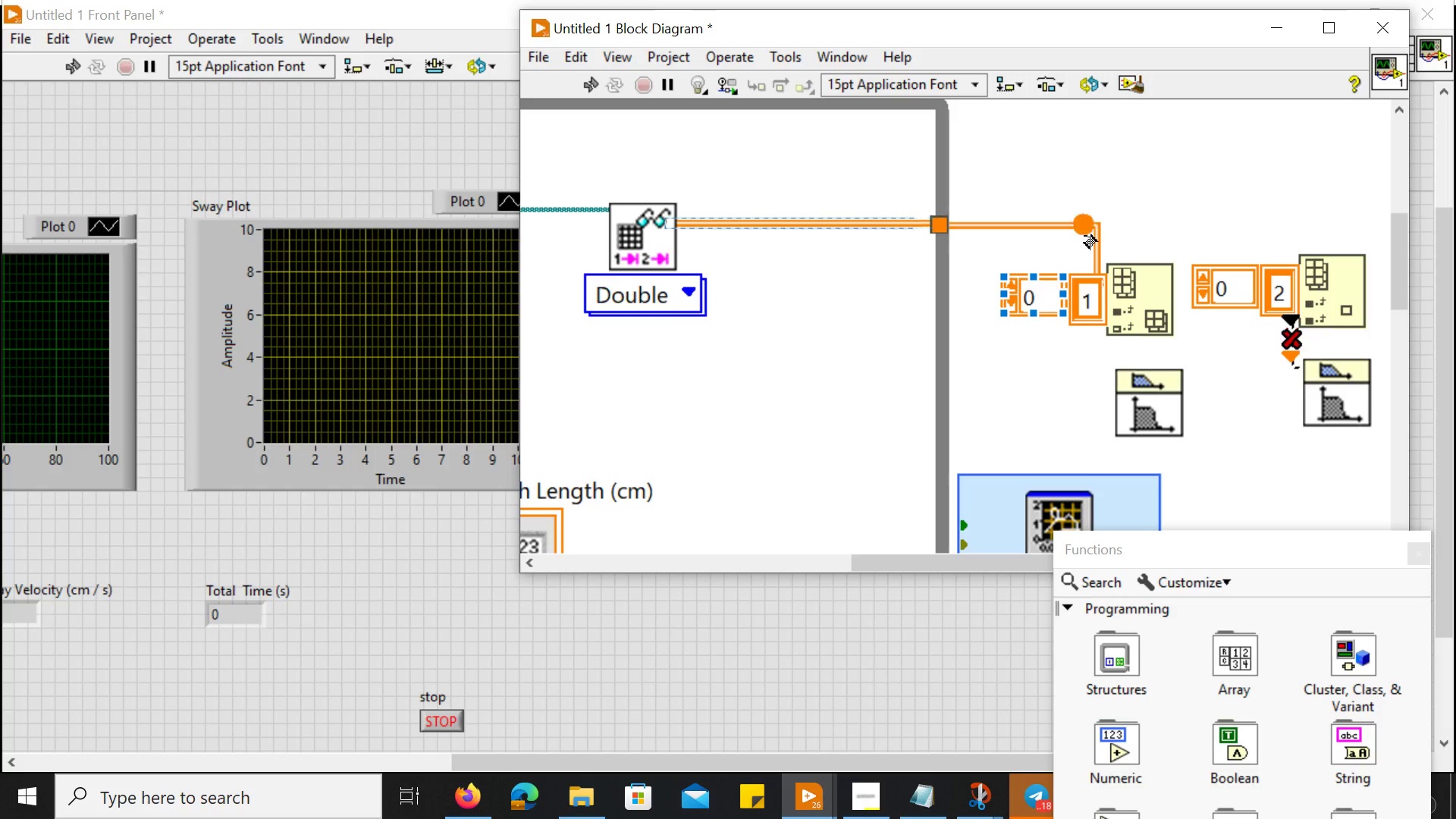 
left_click_drag(start_coordinate=[1095, 223], to_coordinate=[1100, 231])
 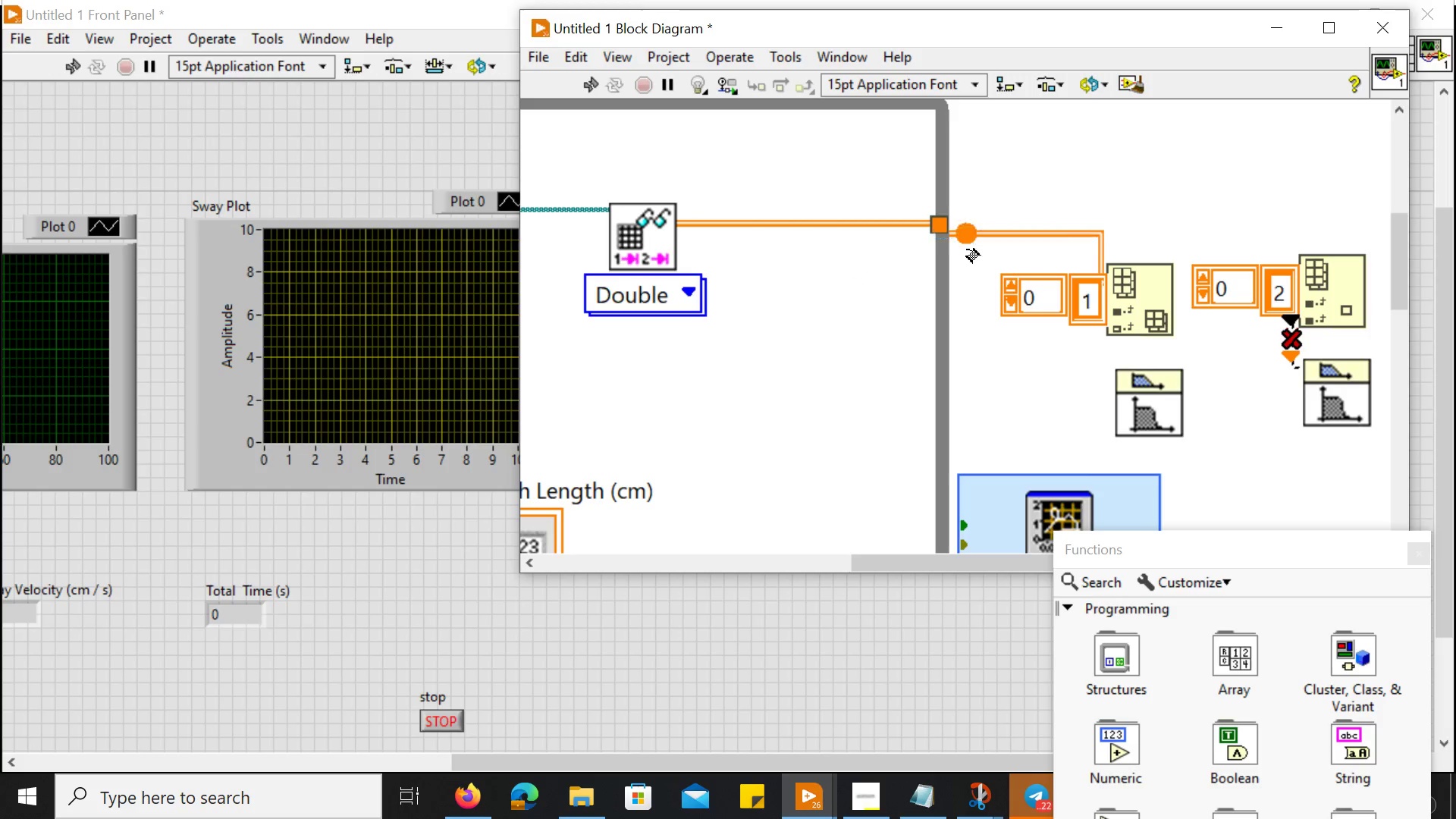 
key(Control+Z)
 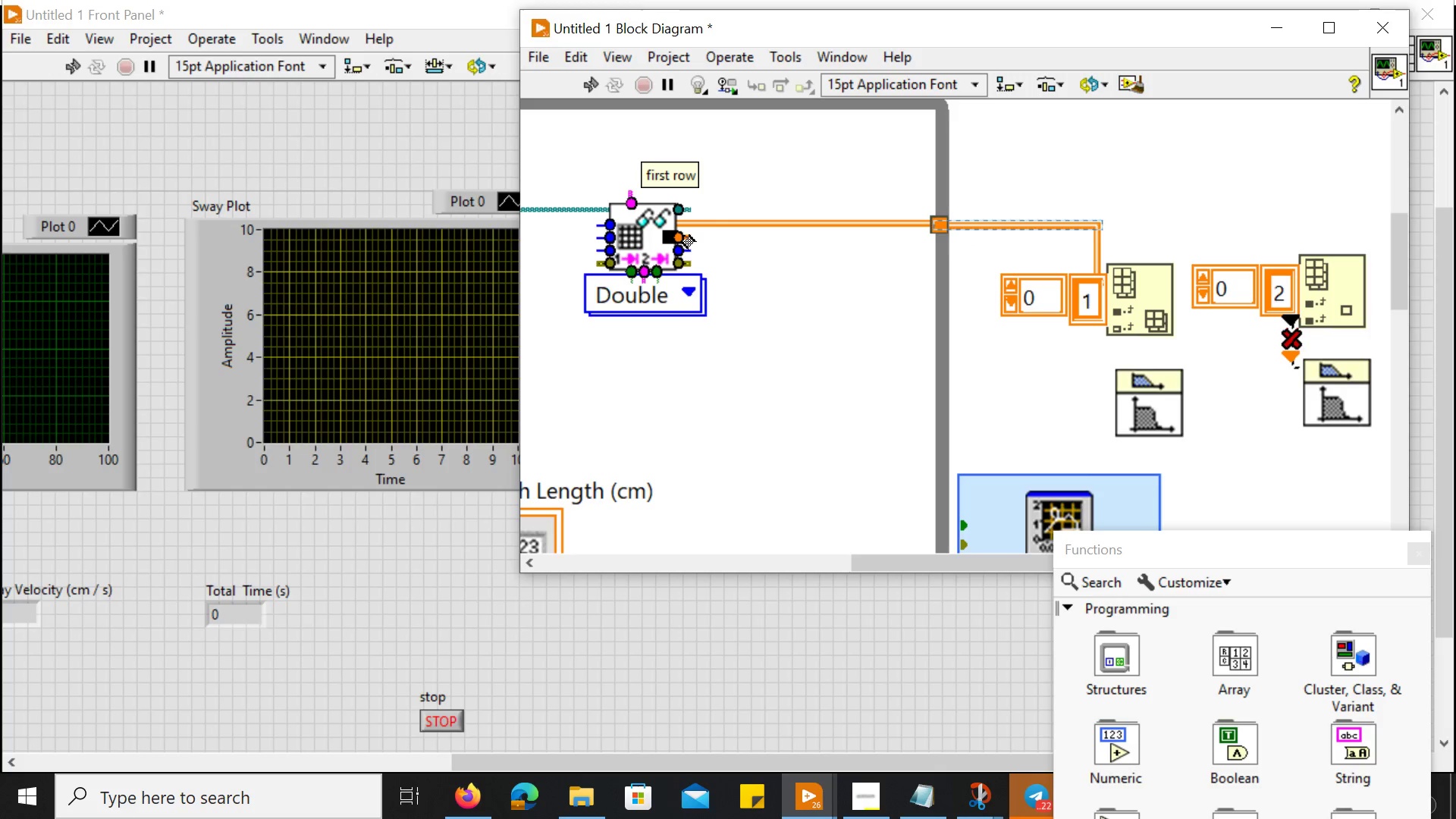 
hold_key(key=ControlLeft, duration=0.5)
hold_key(key=ControlLeft, duration=0.56)
scroll: coordinate [682, 236], scroll_direction: up, amount: 7.0
 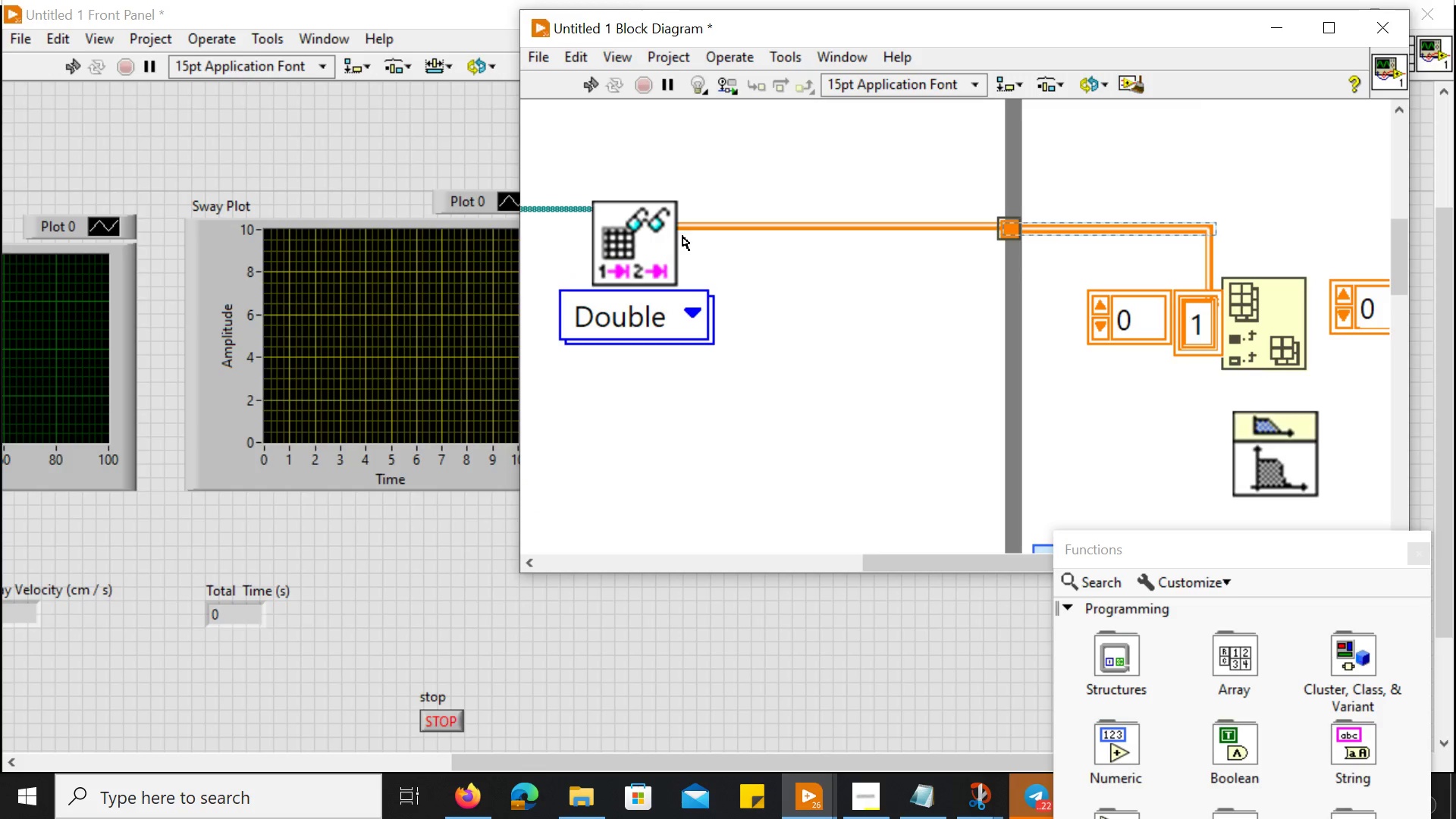 
scroll: coordinate [682, 236], scroll_direction: down, amount: 5.0
 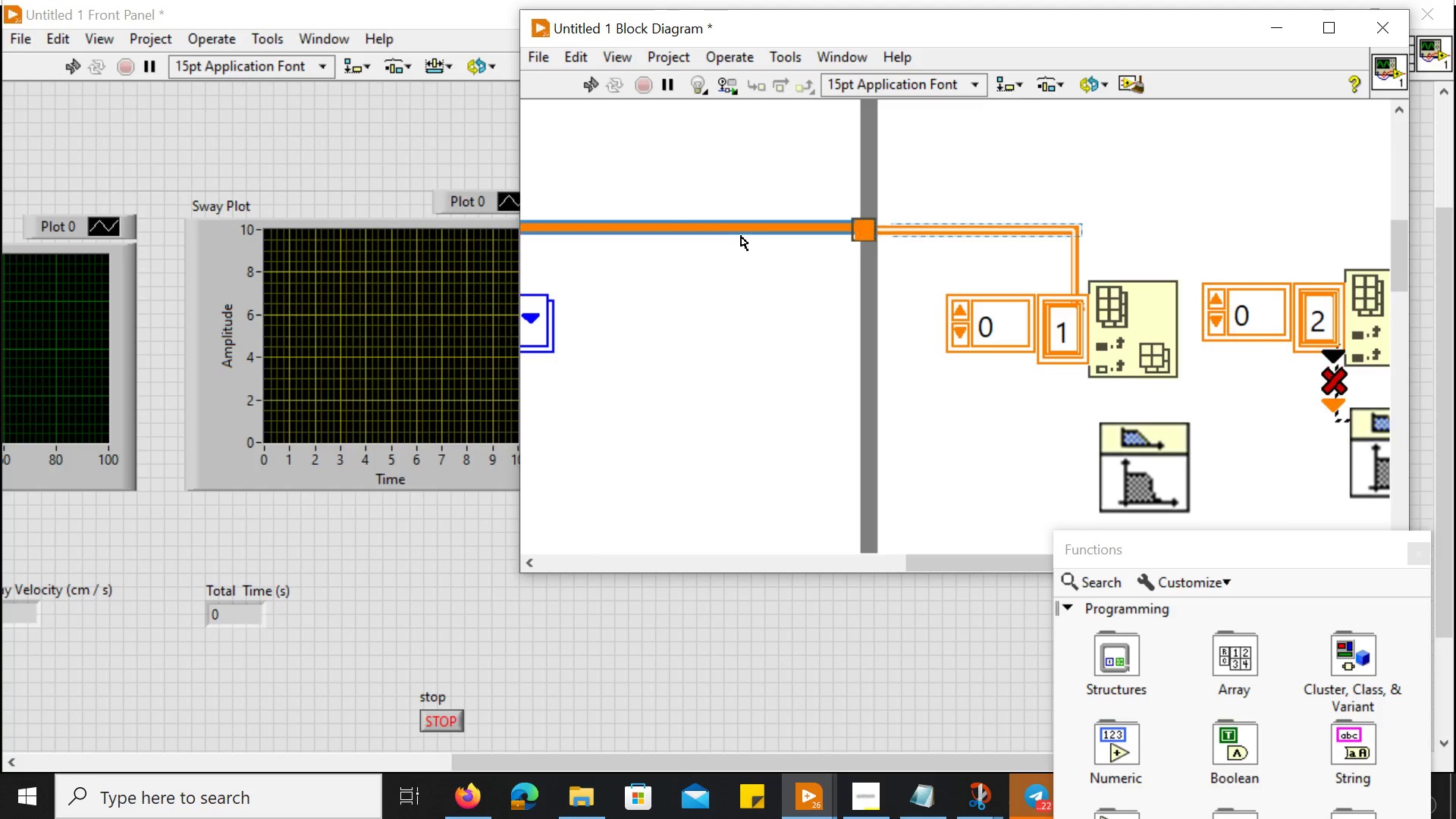 
key(Control+ControlLeft)
 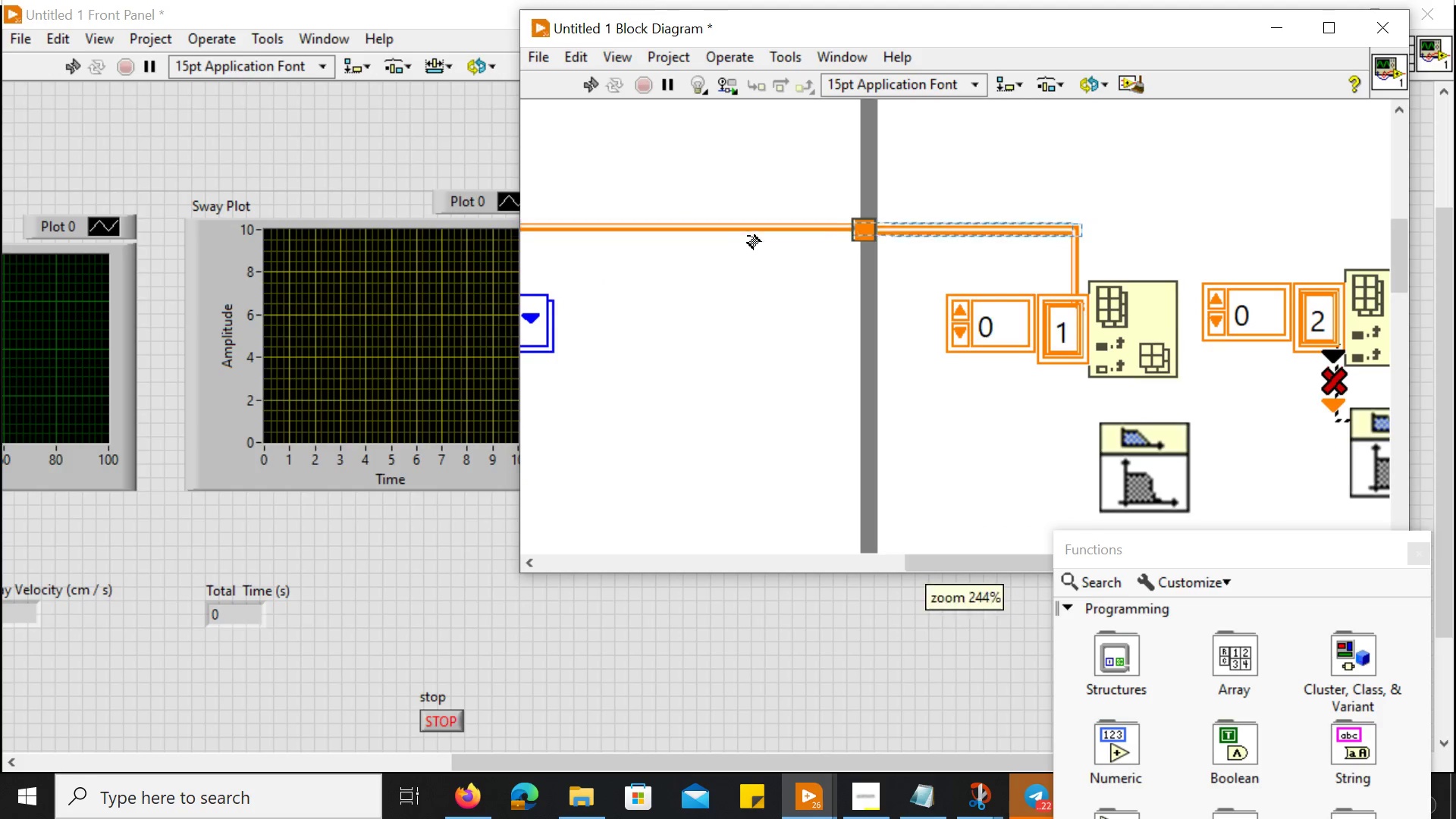 
scroll: coordinate [748, 236], scroll_direction: down, amount: 2.0
 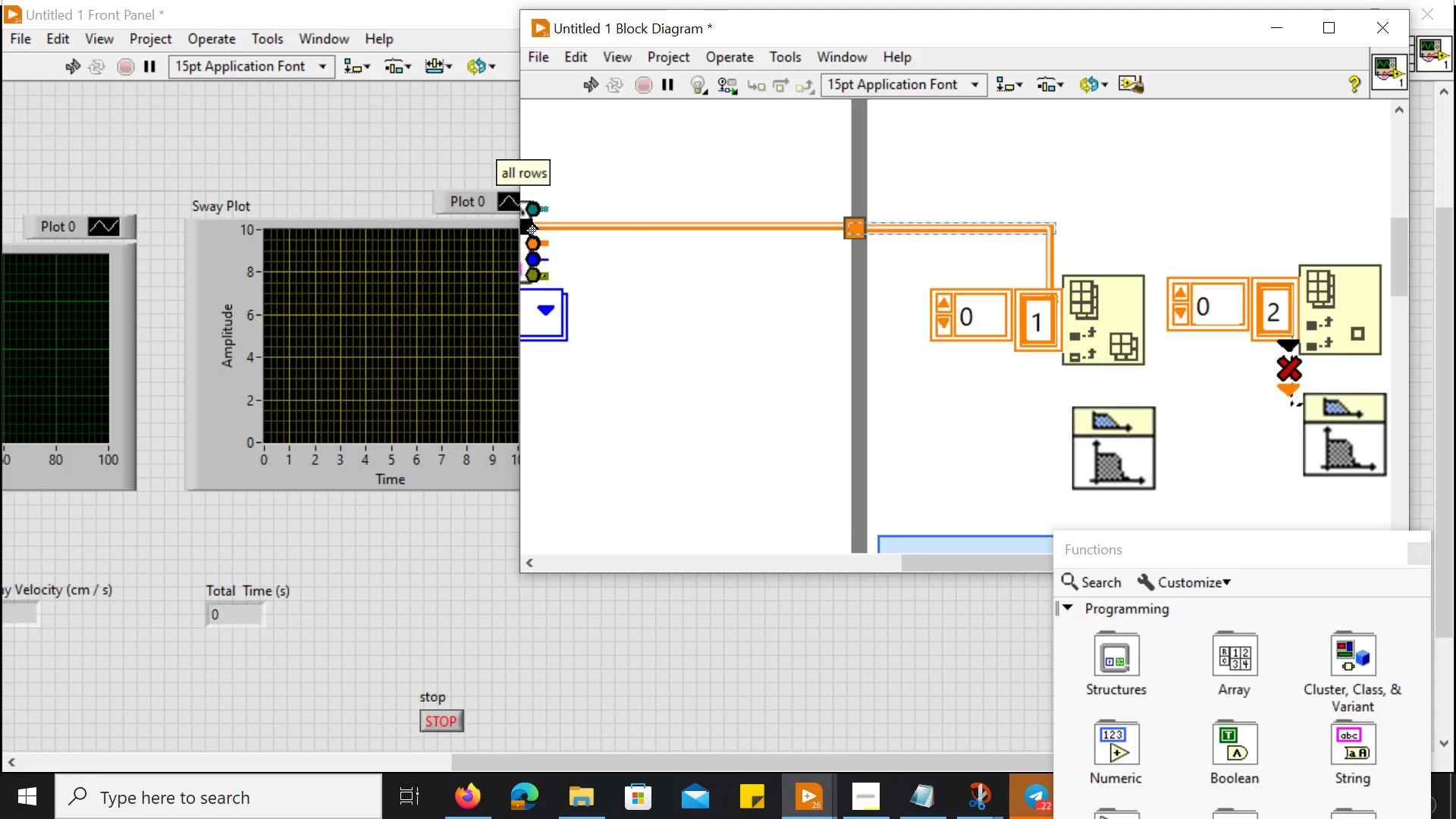 
left_click_drag(start_coordinate=[526, 224], to_coordinate=[1294, 276])
 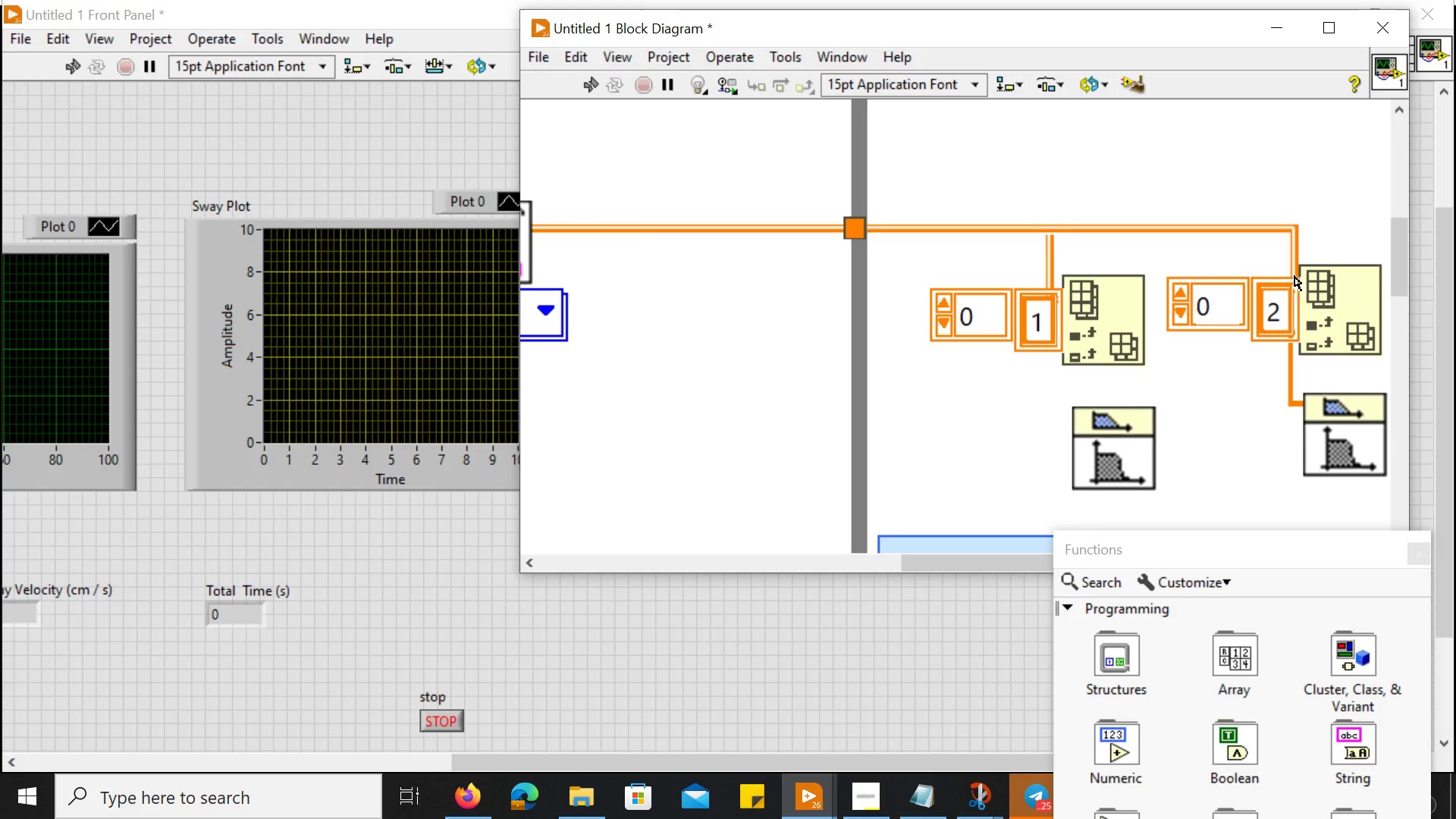 
hold_key(key=ControlLeft, duration=0.69)
scroll: coordinate [1294, 276], scroll_direction: up, amount: 9.0
 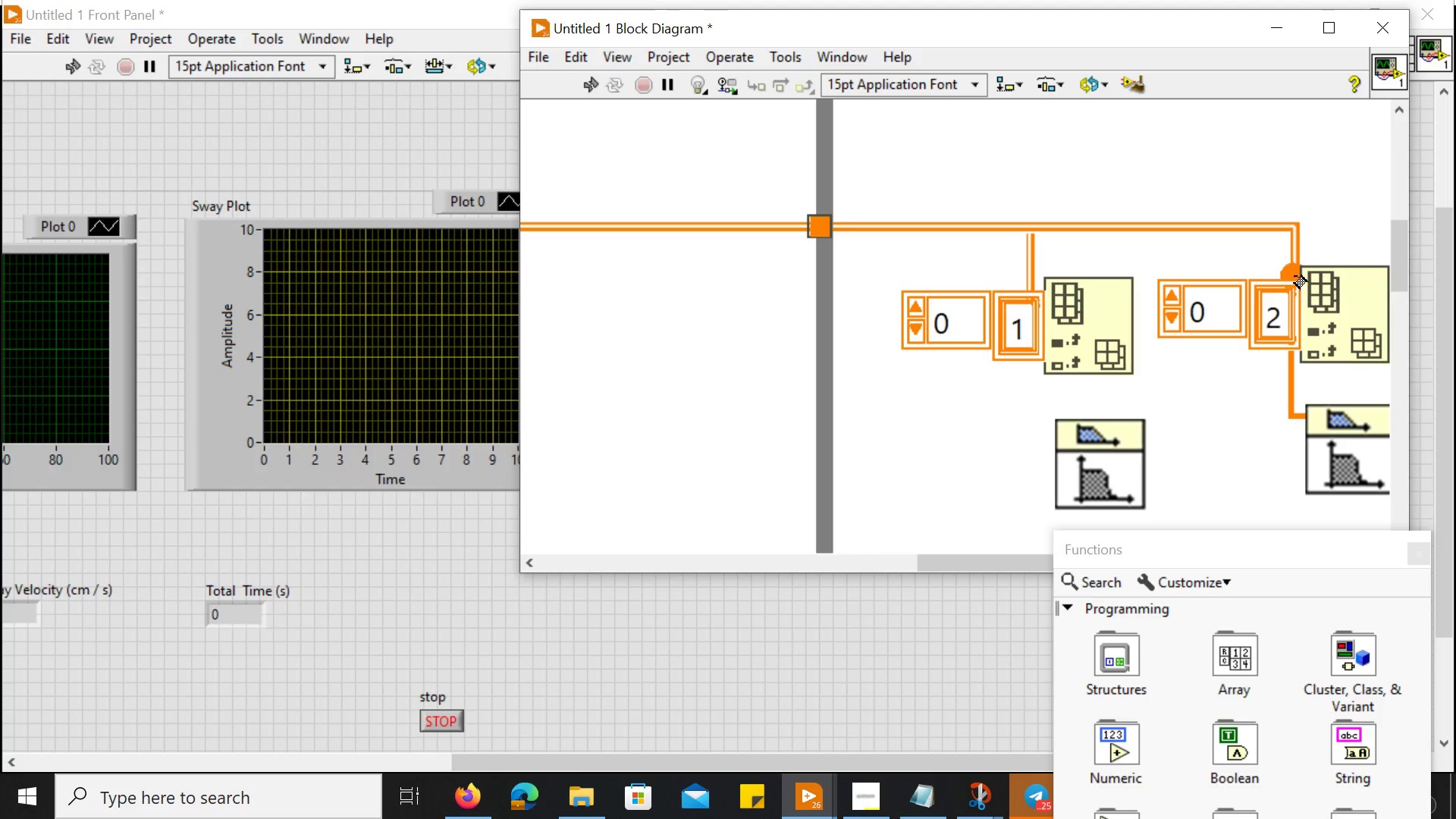 
hold_key(key=ControlLeft, duration=0.45)
 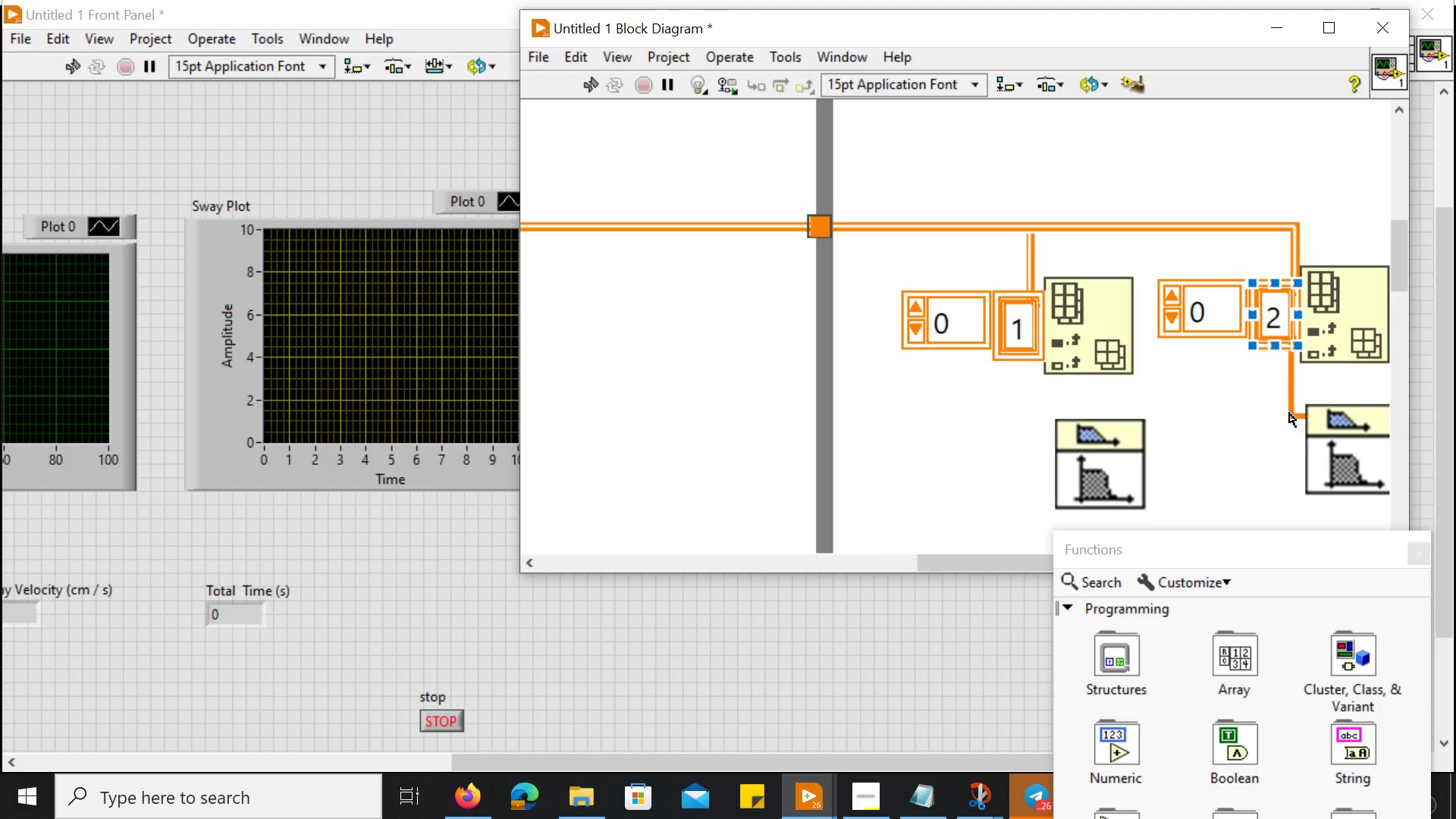 
left_click([1291, 406])
 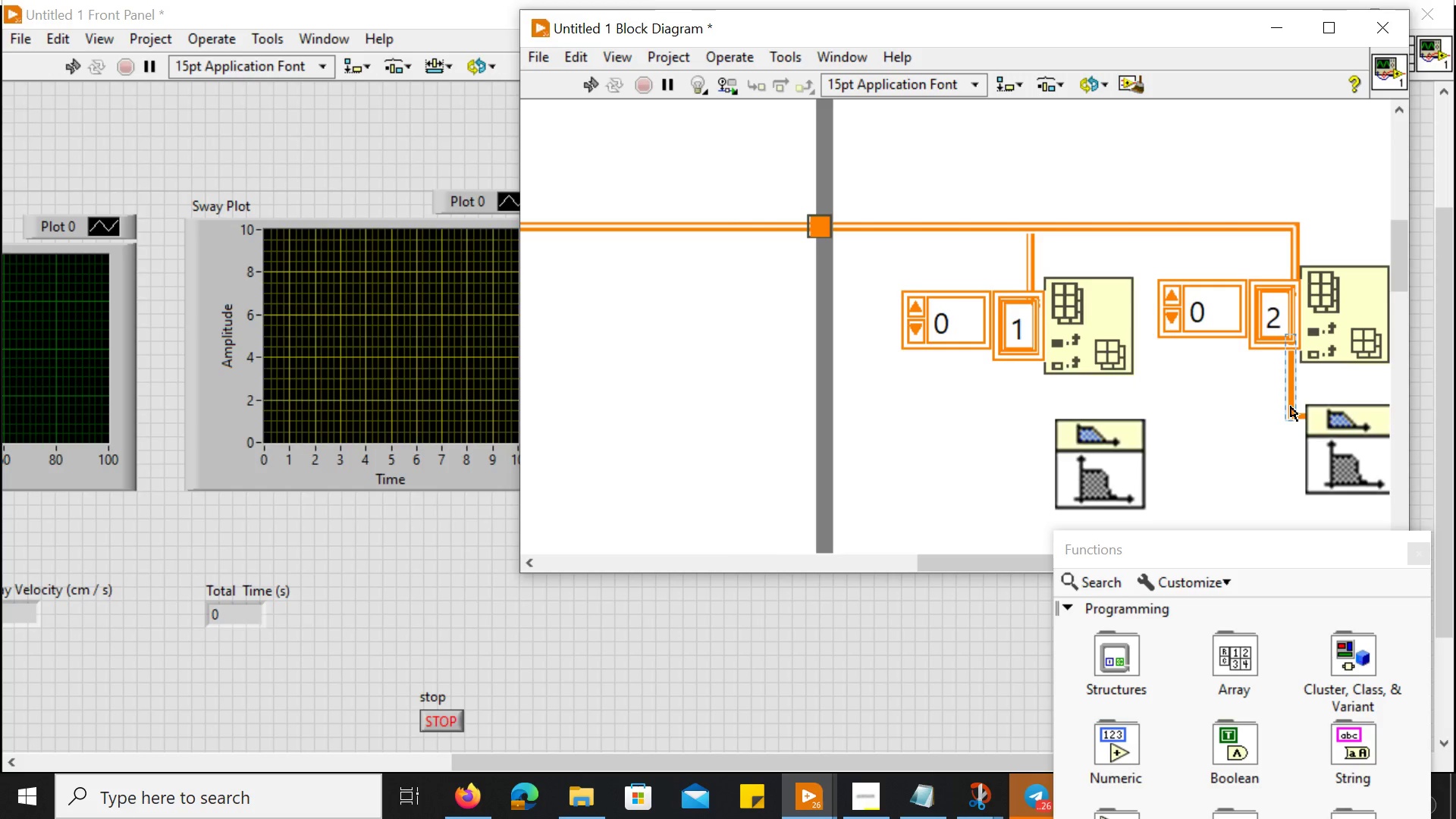 
key(Delete)
 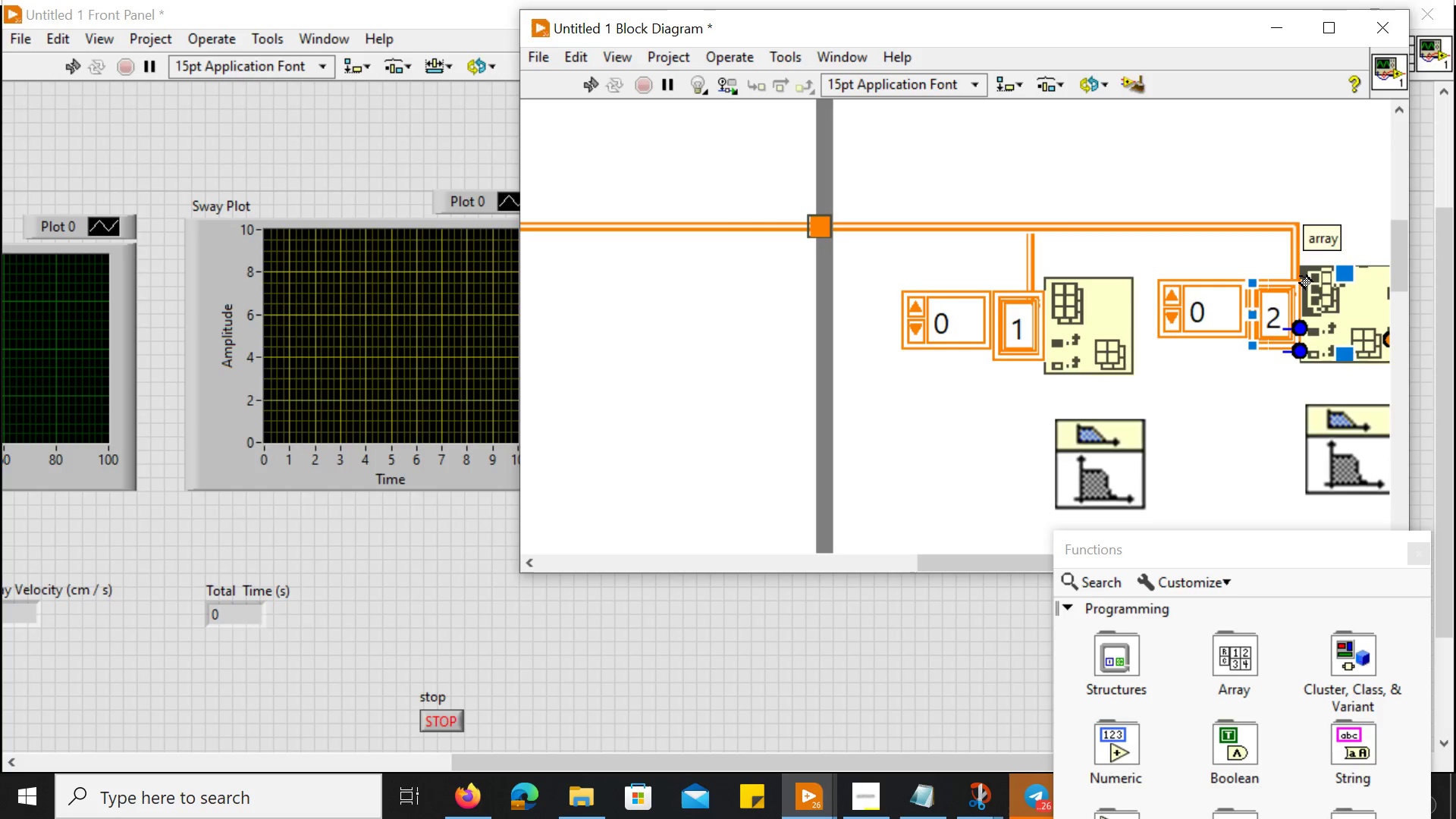 
hold_key(key=ControlLeft, duration=0.55)
scroll: coordinate [1303, 282], scroll_direction: up, amount: 9.0
 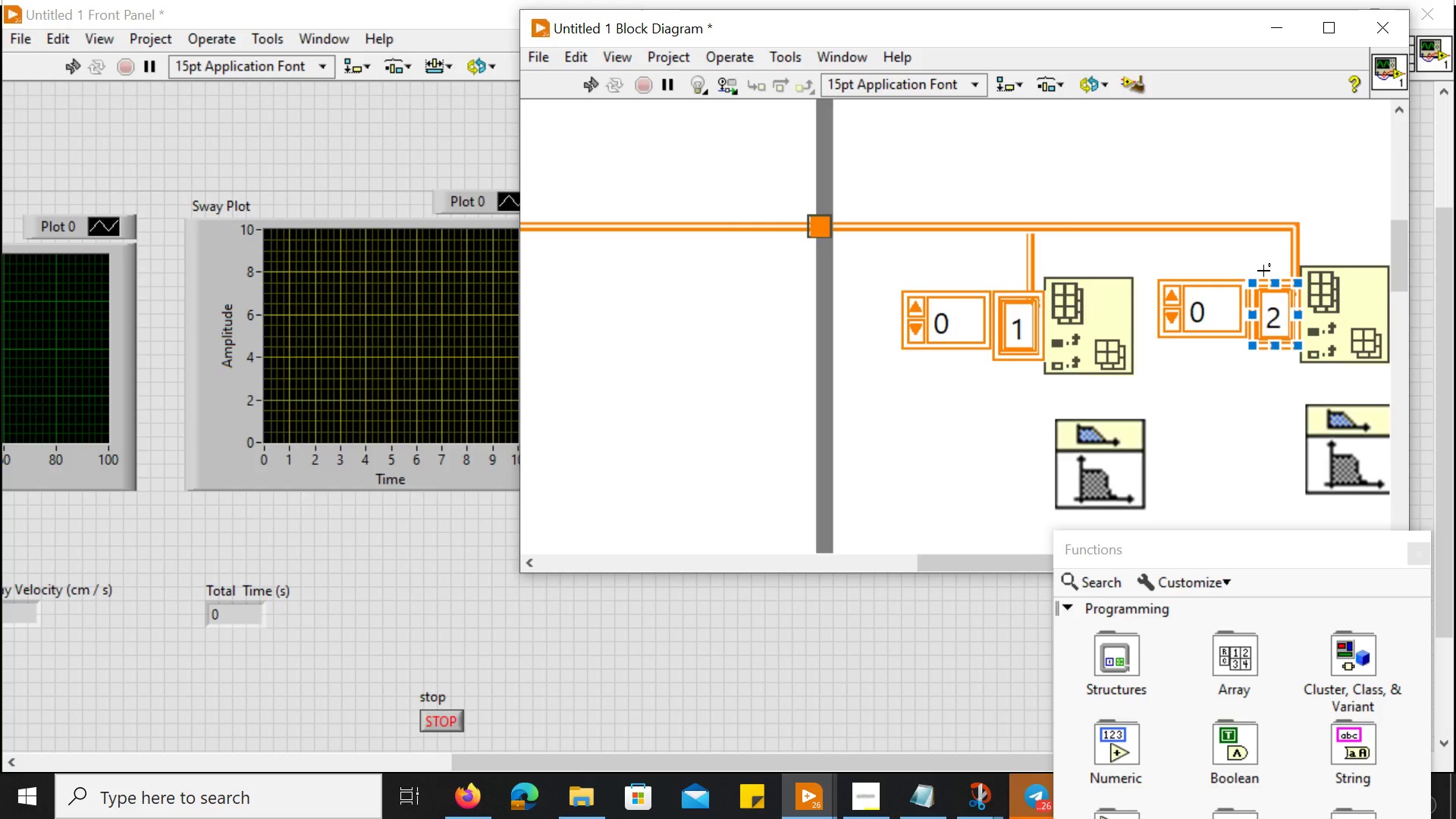 
hold_key(key=ControlLeft, duration=0.41)
scroll: coordinate [1263, 271], scroll_direction: up, amount: 3.0
 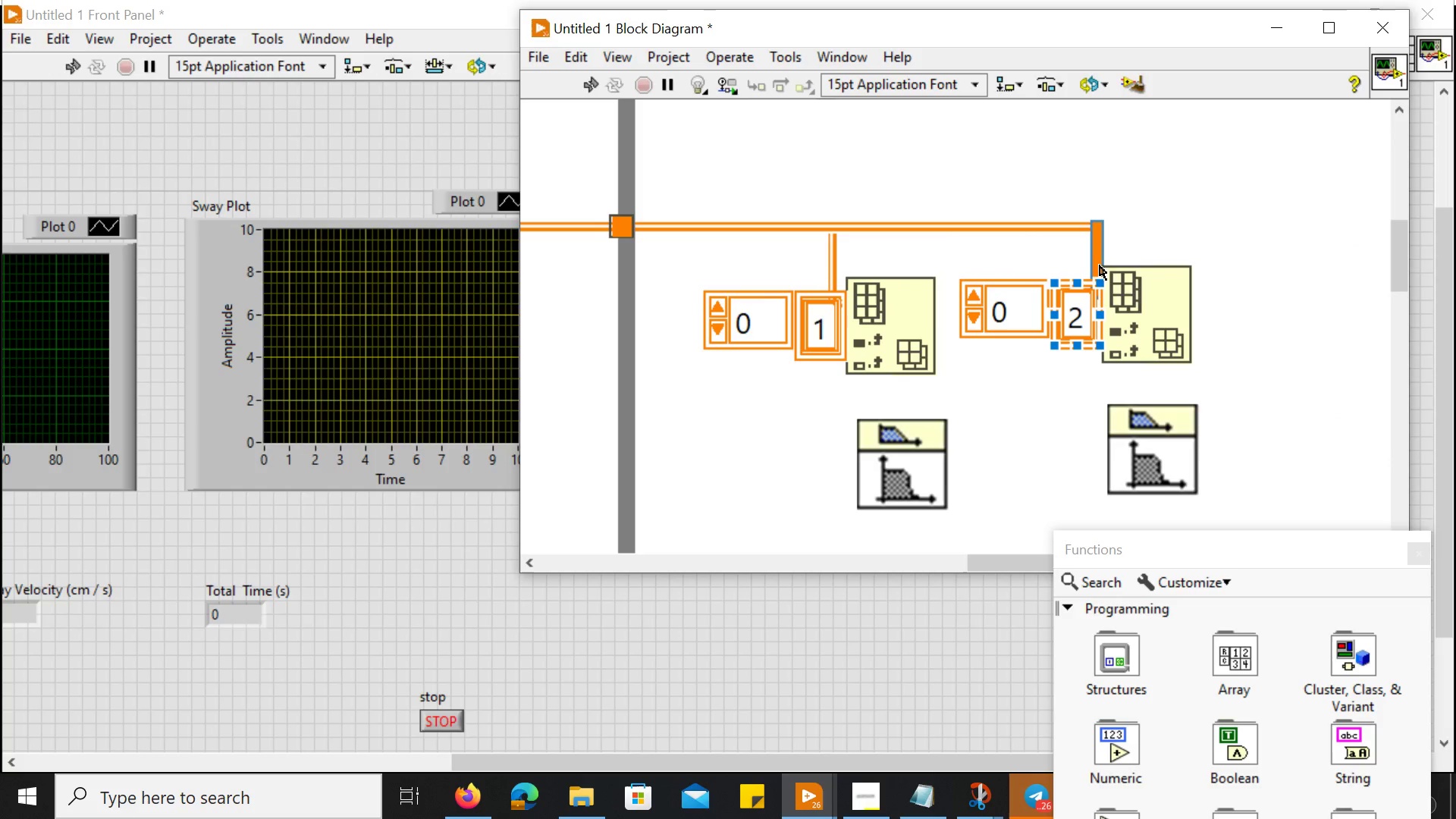 
left_click_drag(start_coordinate=[1091, 265], to_coordinate=[1076, 269])
 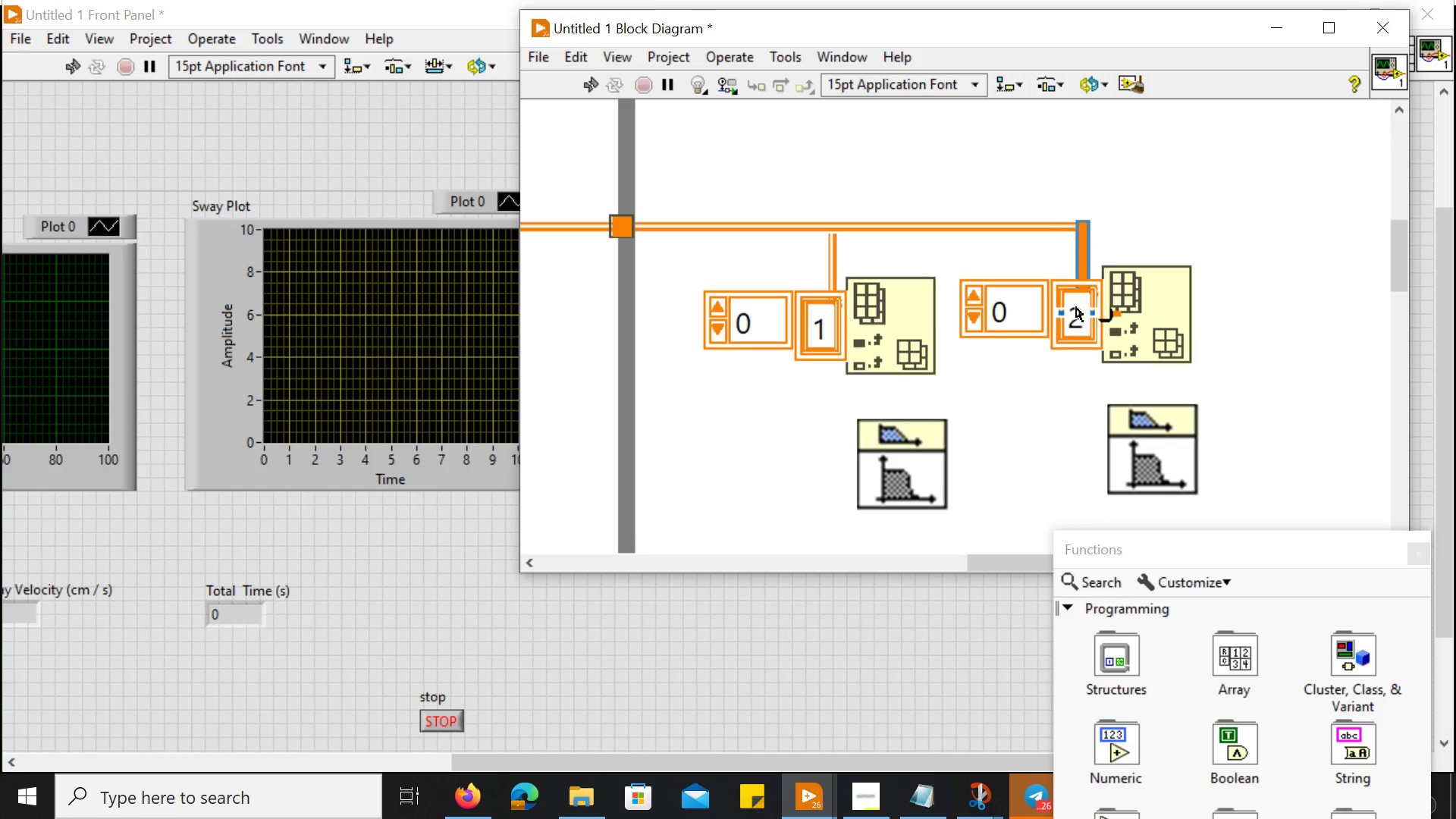 
left_click([1076, 307])
 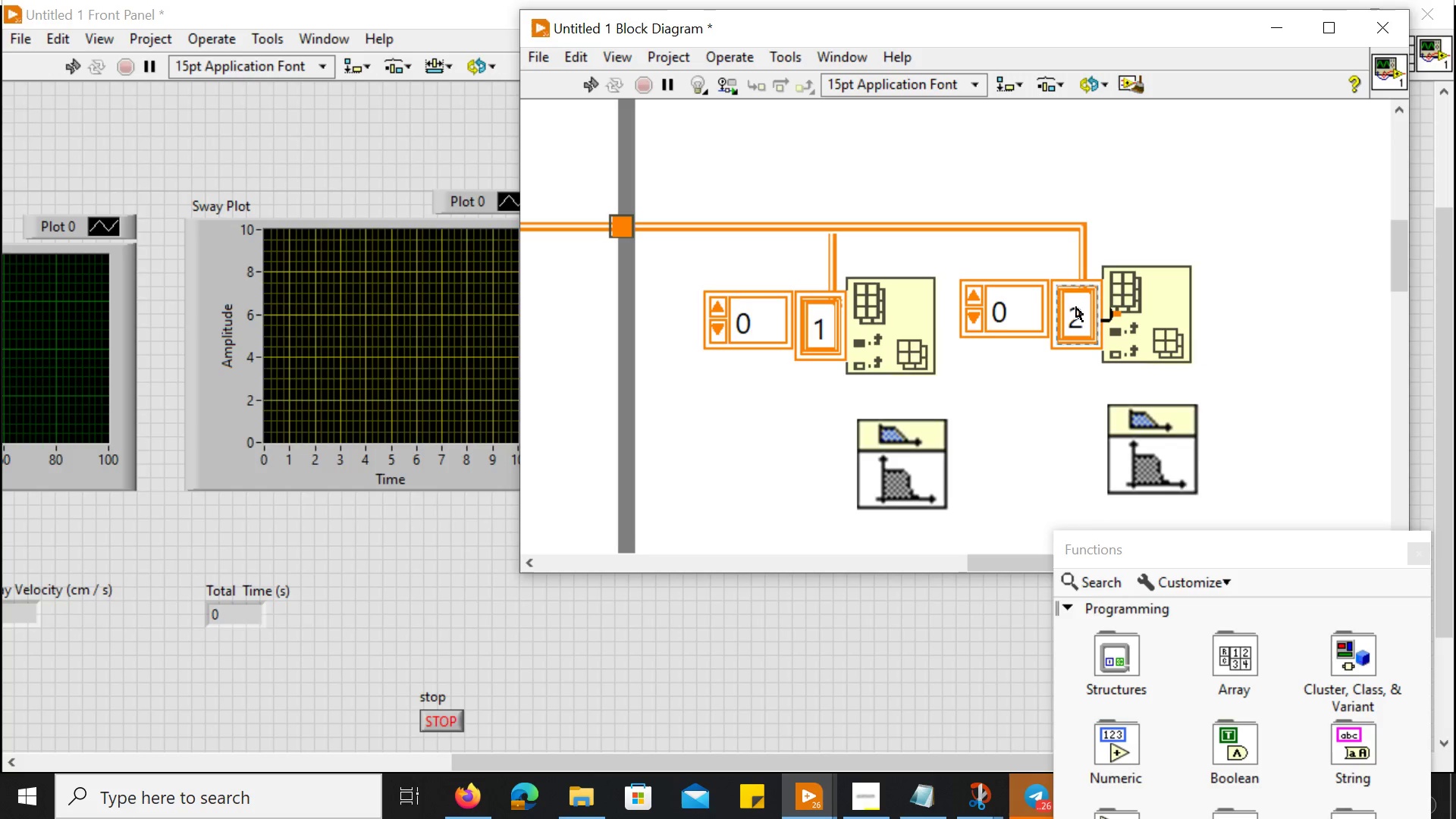 
key(Delete)
 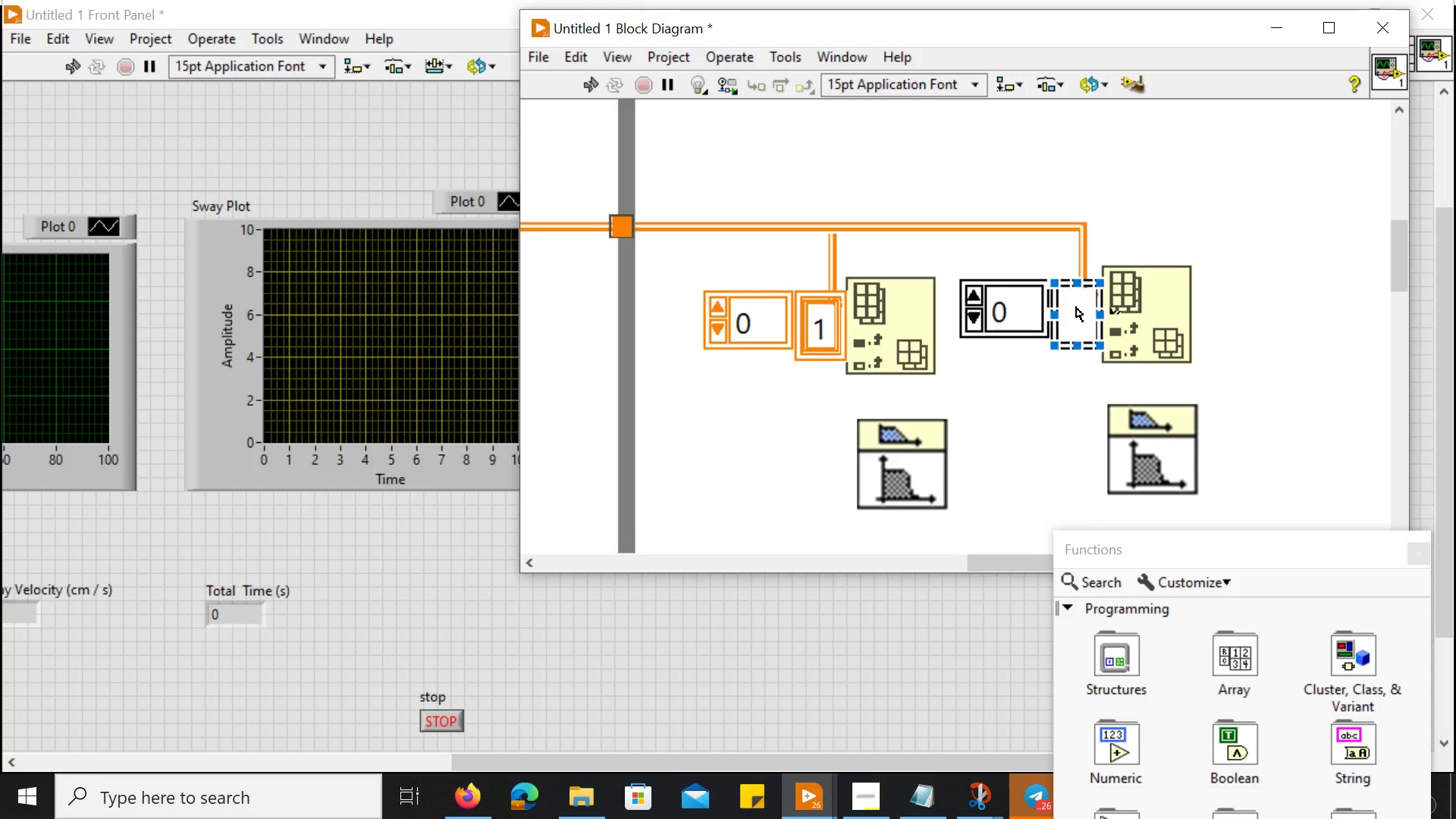 
key(Delete)
 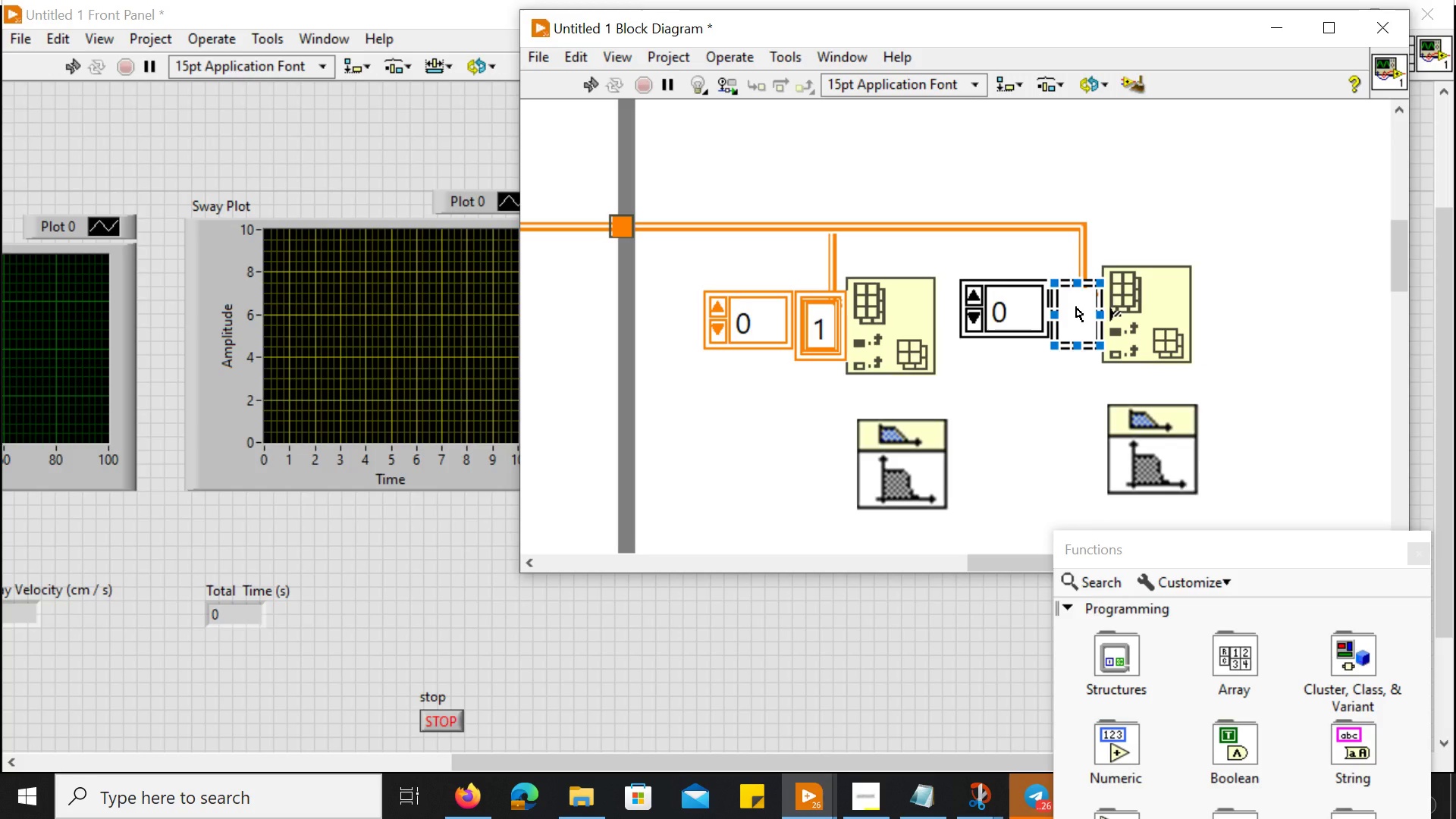 
left_click([1076, 307])
 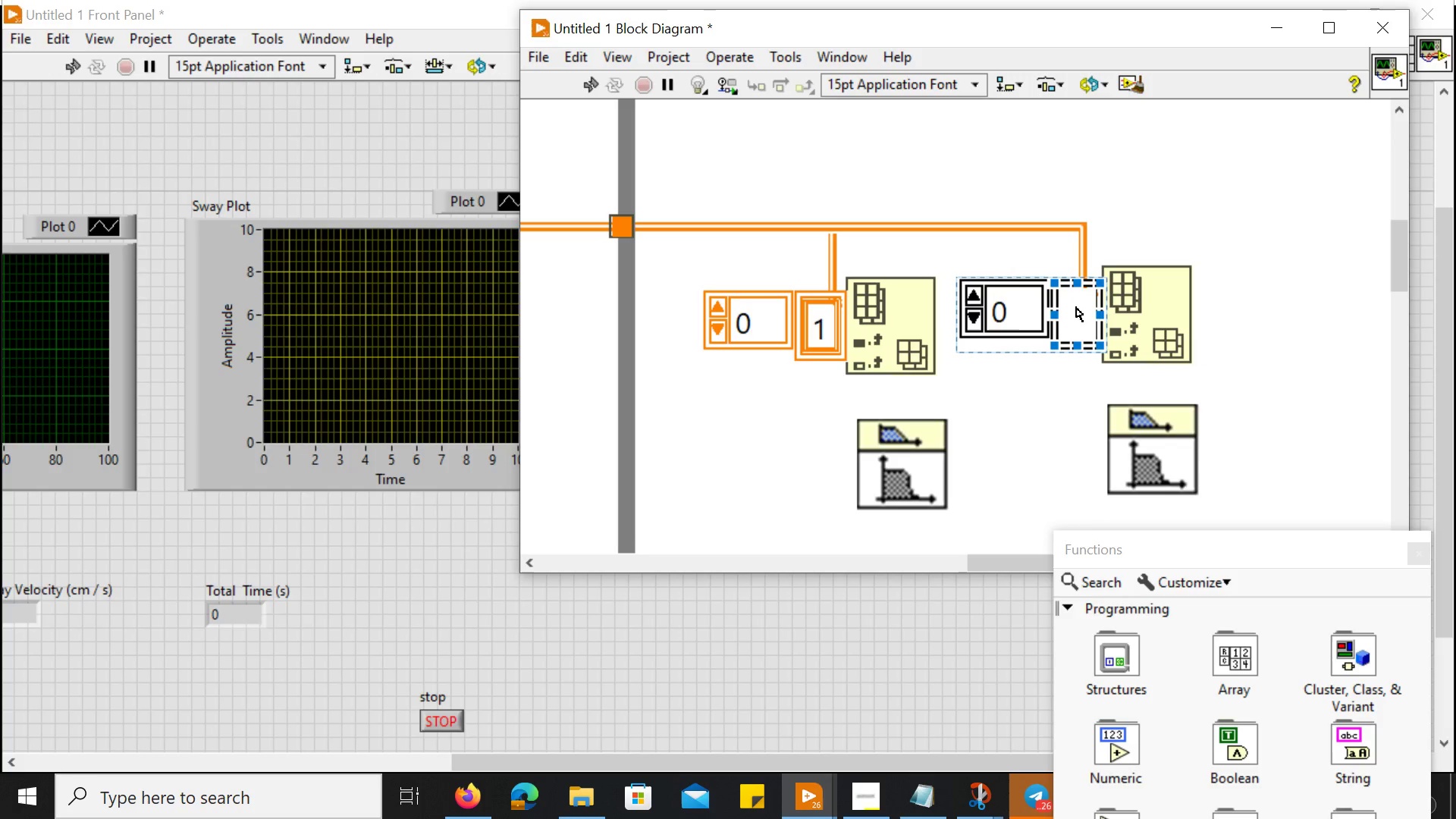 
key(Delete)
 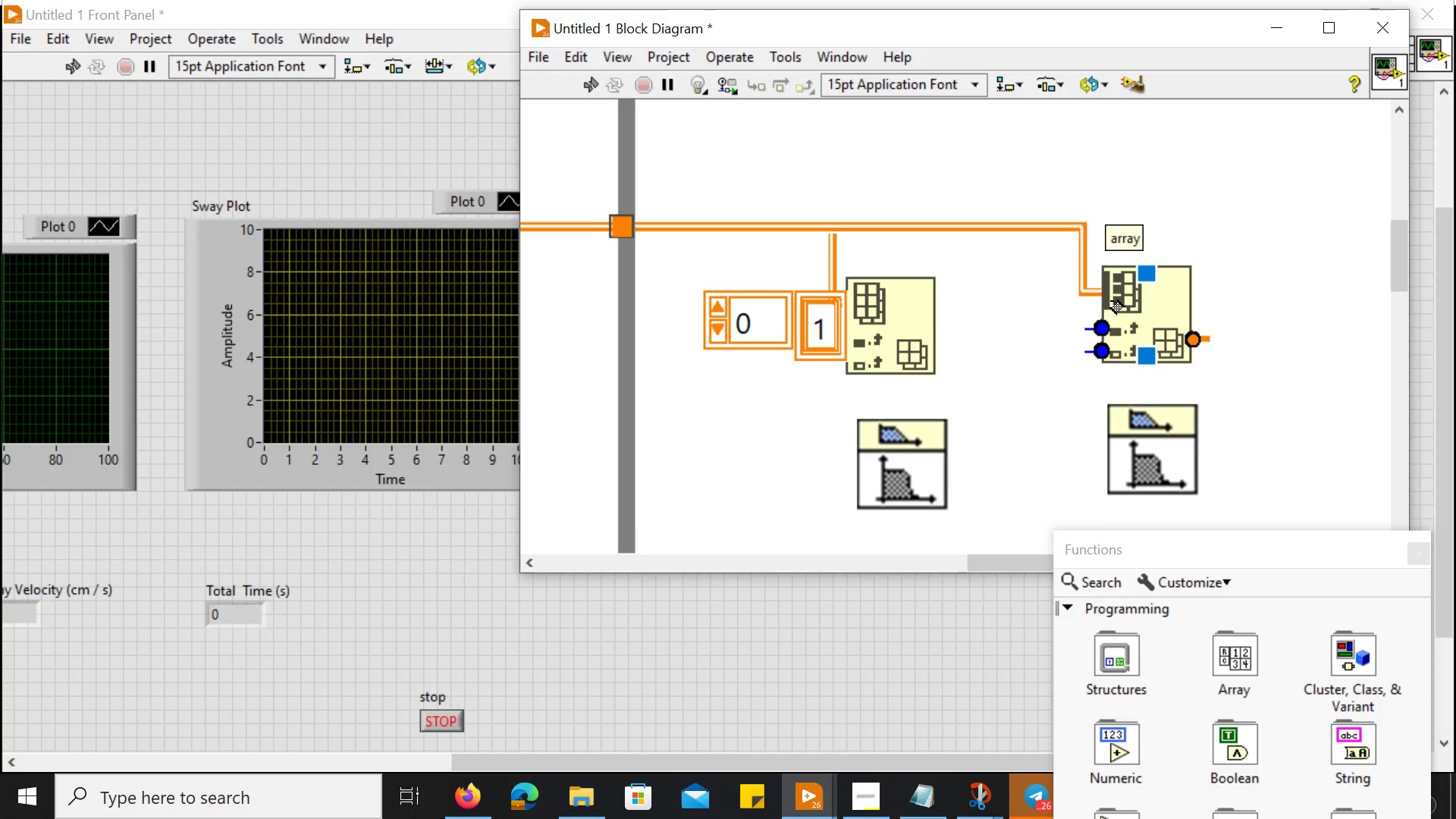 
hold_key(key=ControlLeft, duration=0.47)
scroll: coordinate [1109, 300], scroll_direction: up, amount: 4.0
 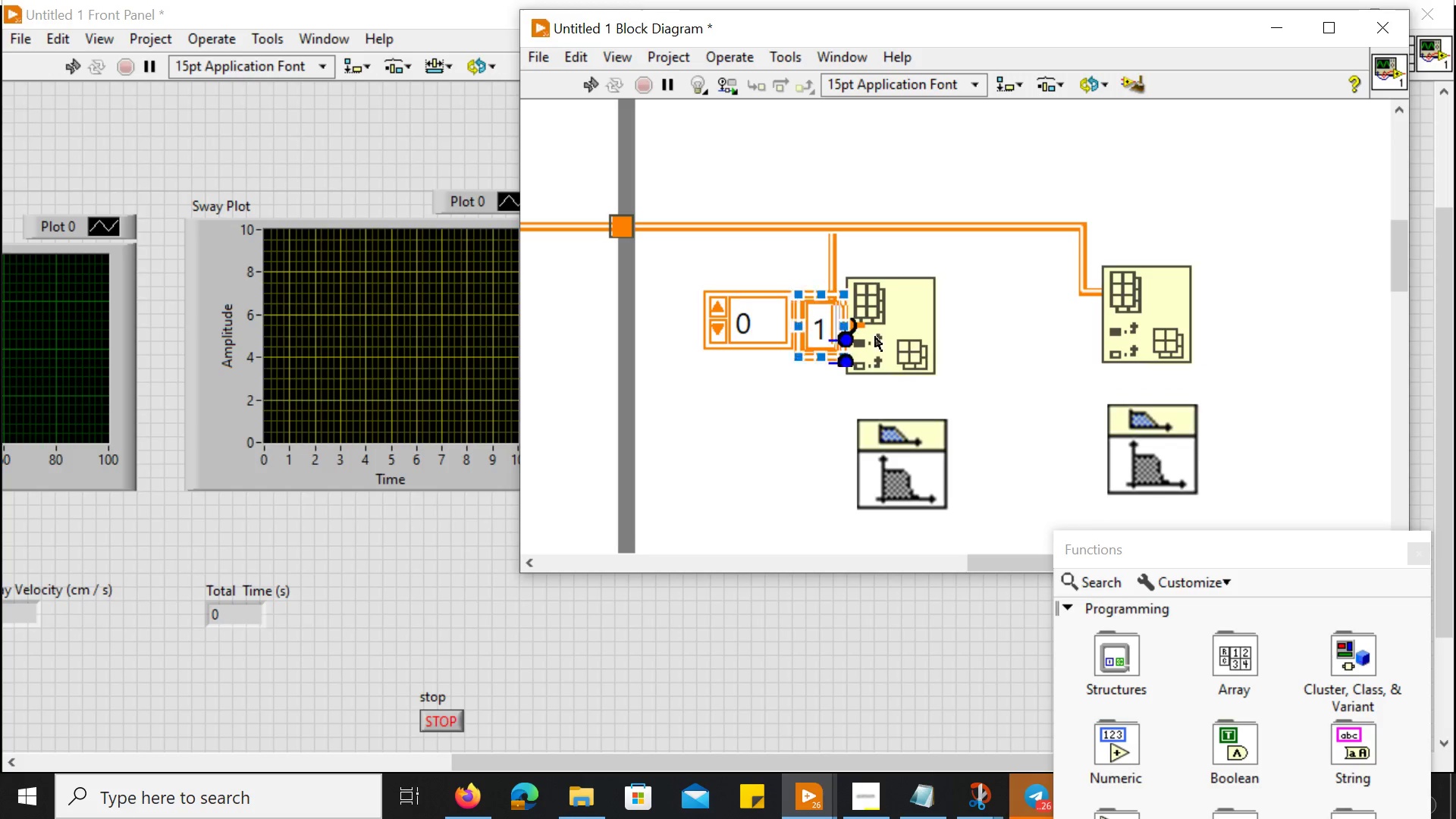 
wait(6.1)
 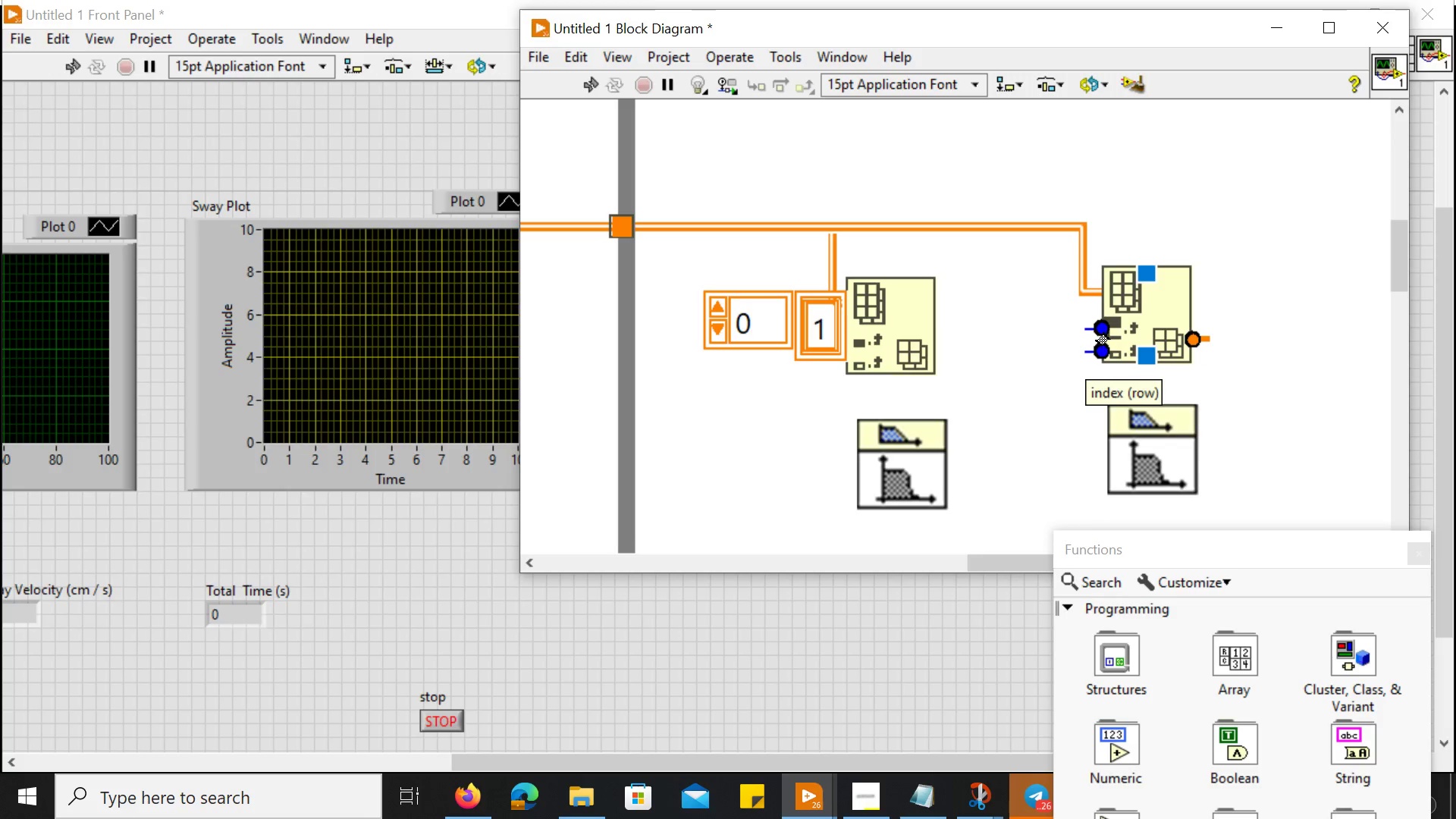 
left_click([821, 318])
 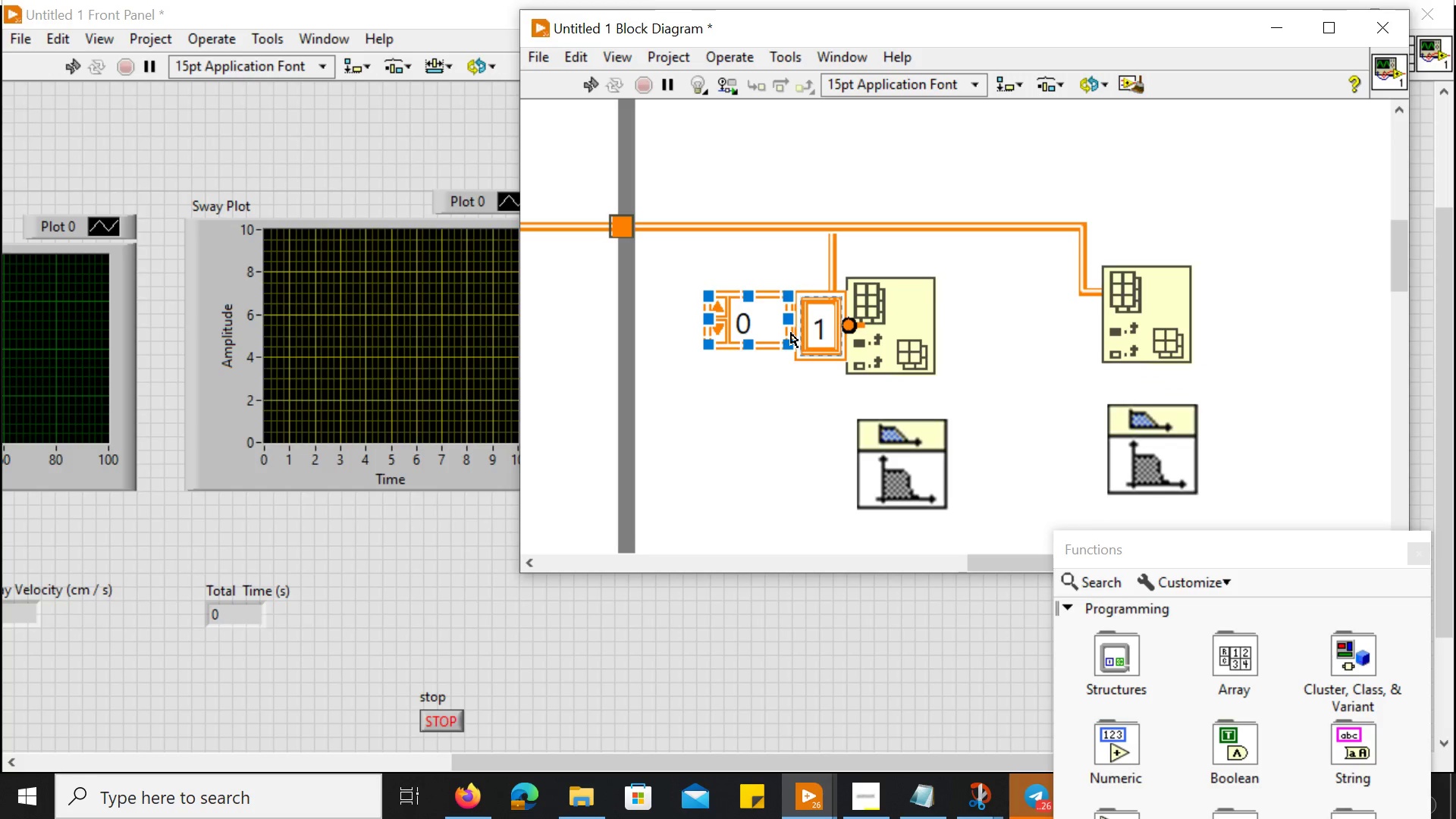 
key(Delete)
 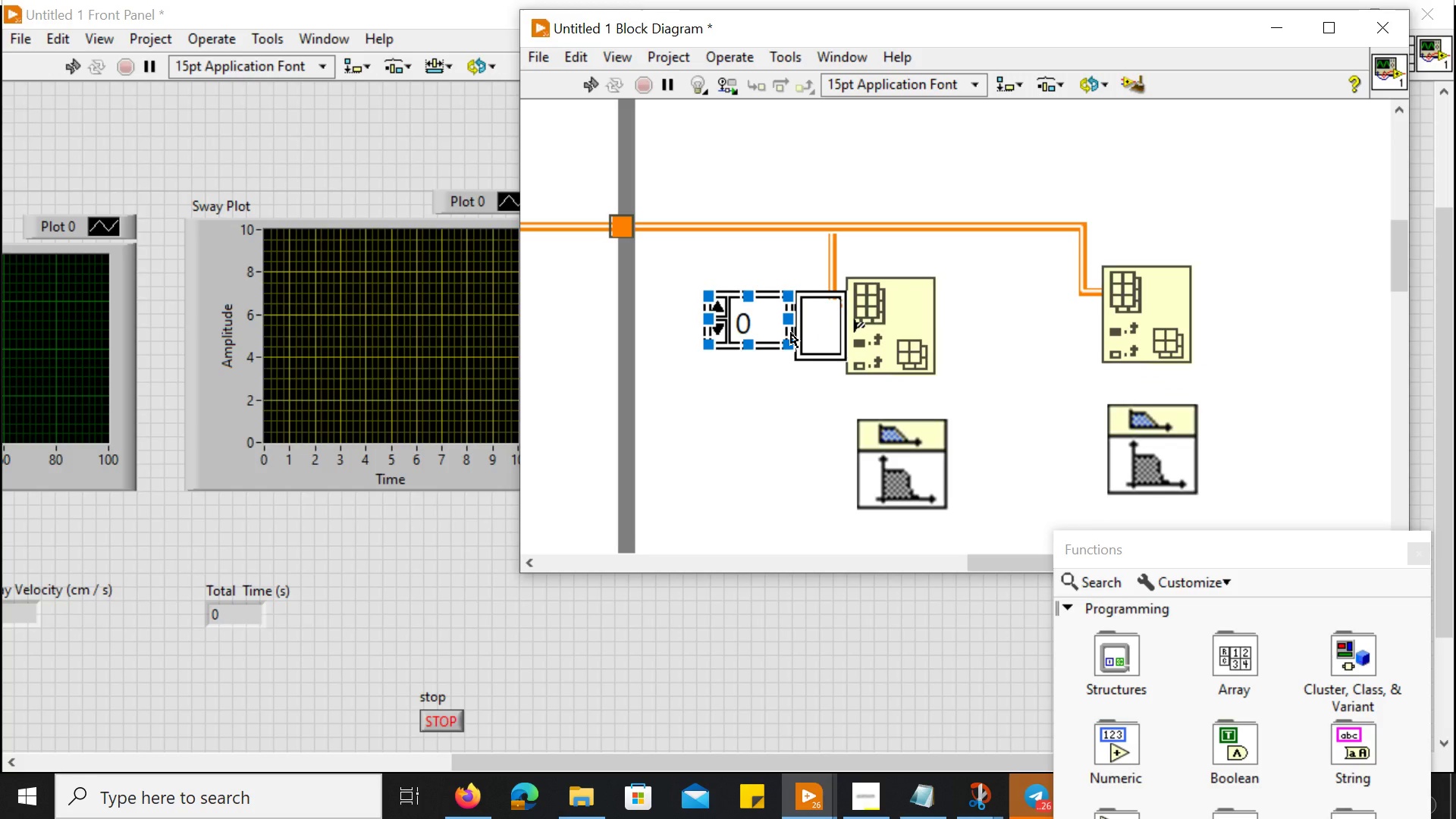 
key(Delete)
 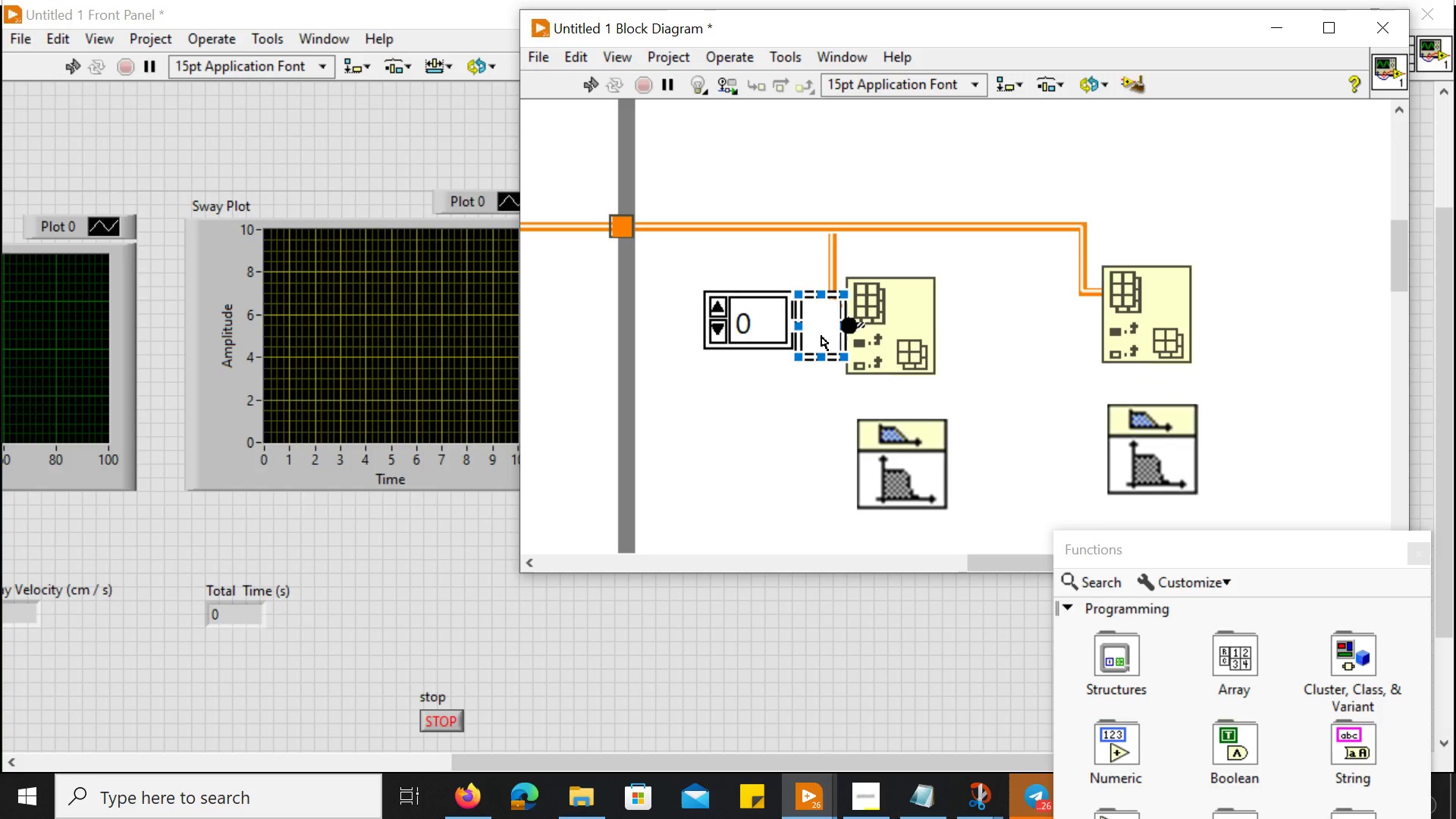 
left_click([821, 336])
 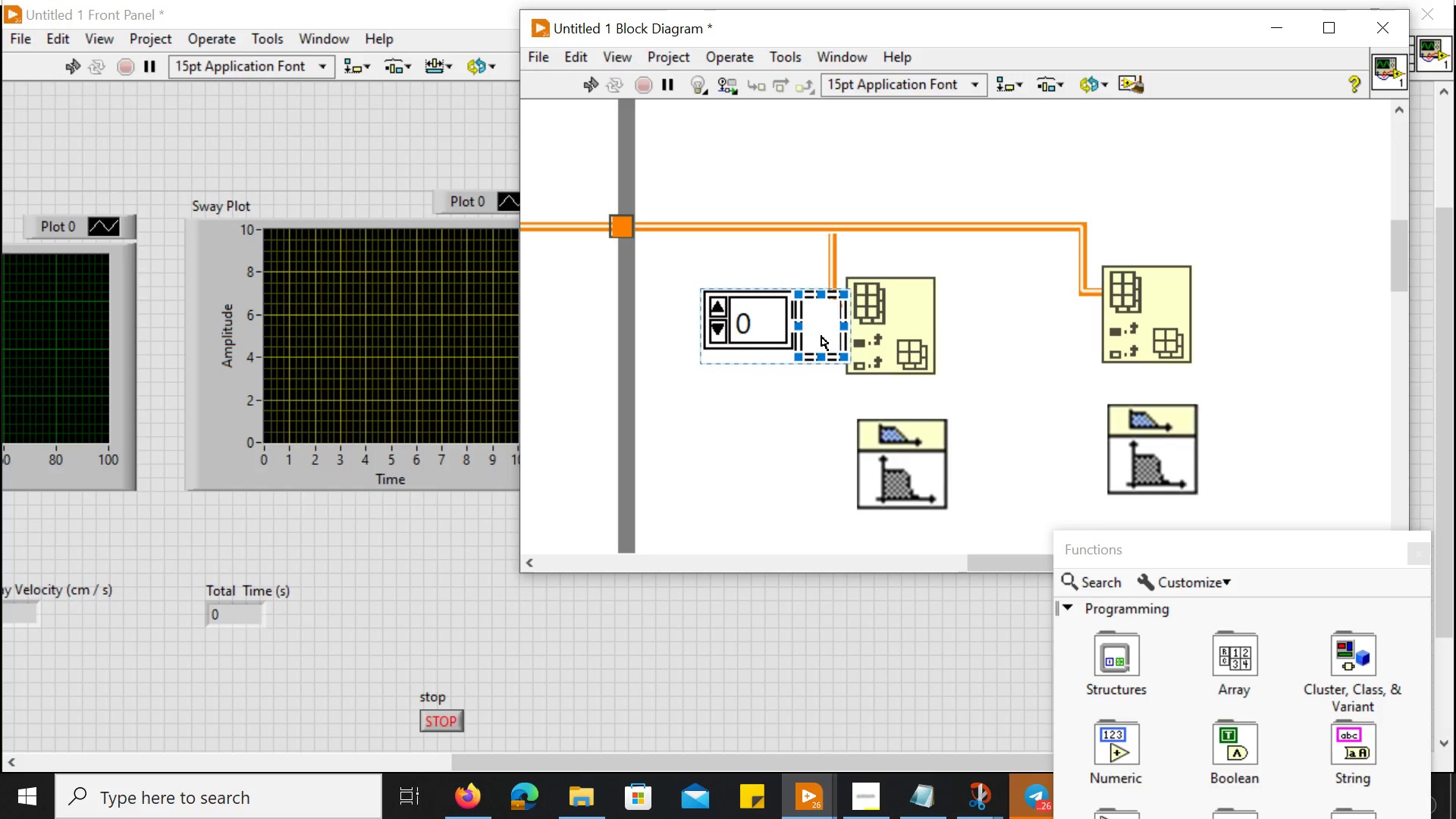 
key(Delete)
 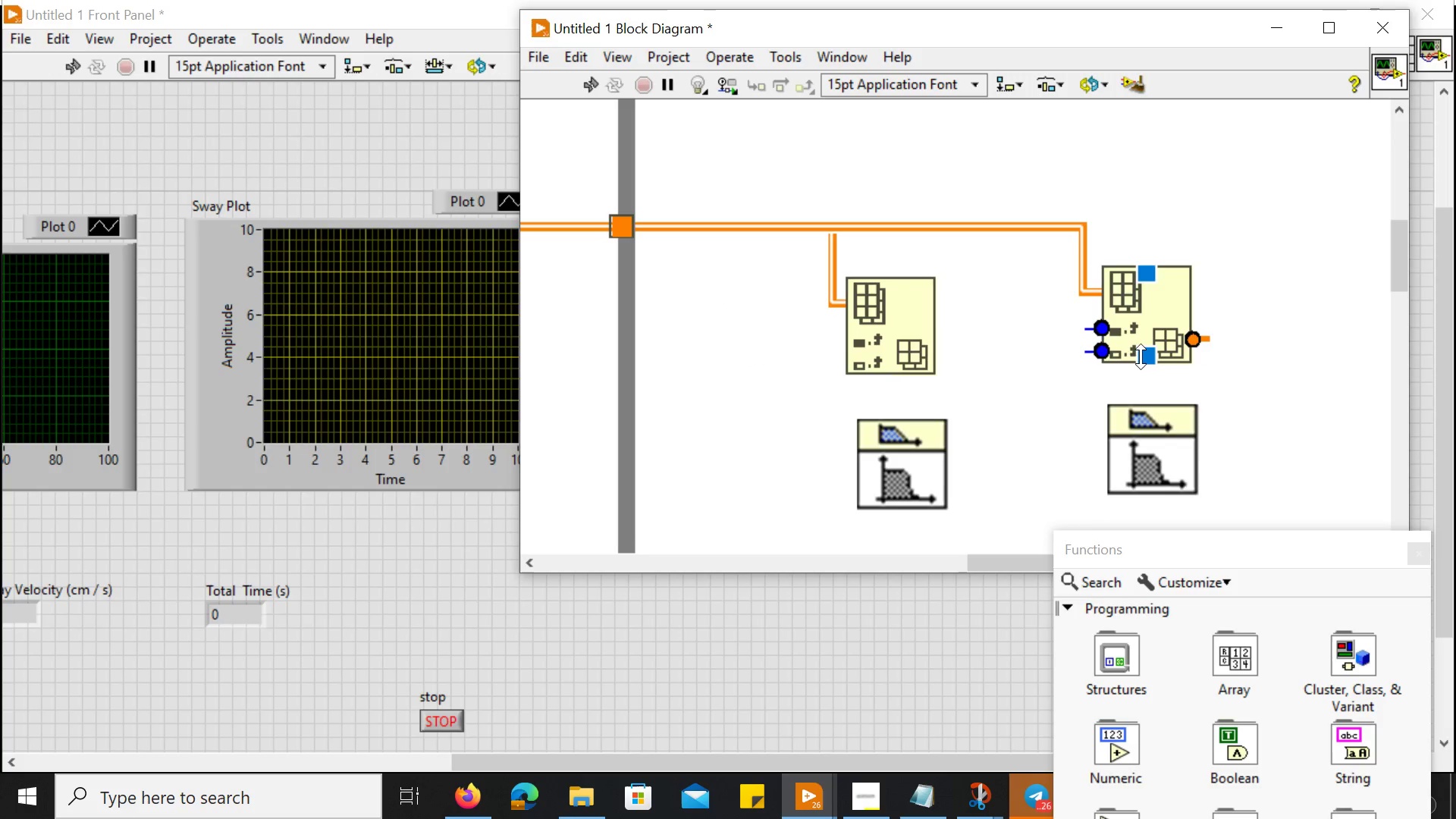 
wait(7.78)
 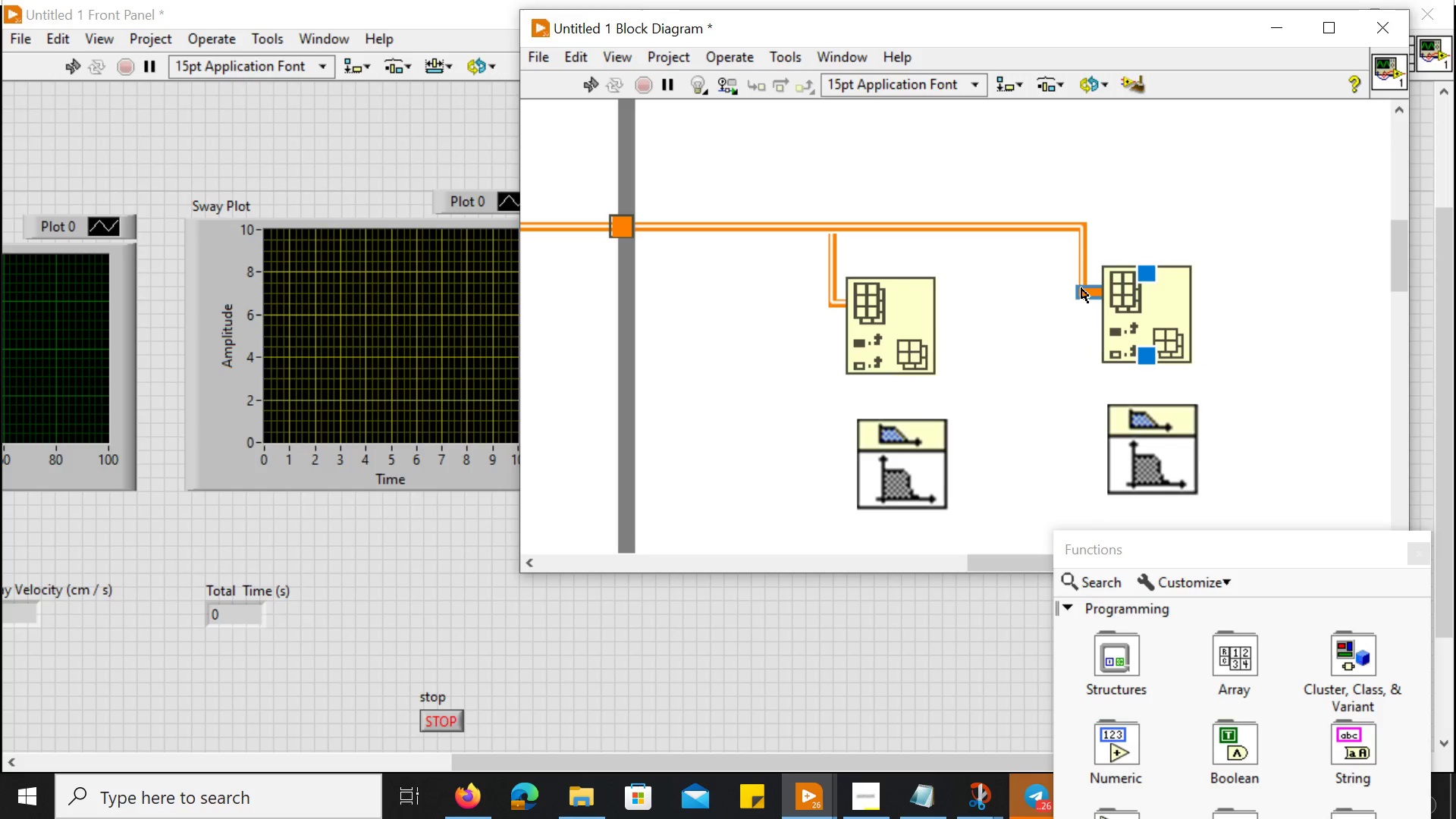 
right_click([1150, 355])
 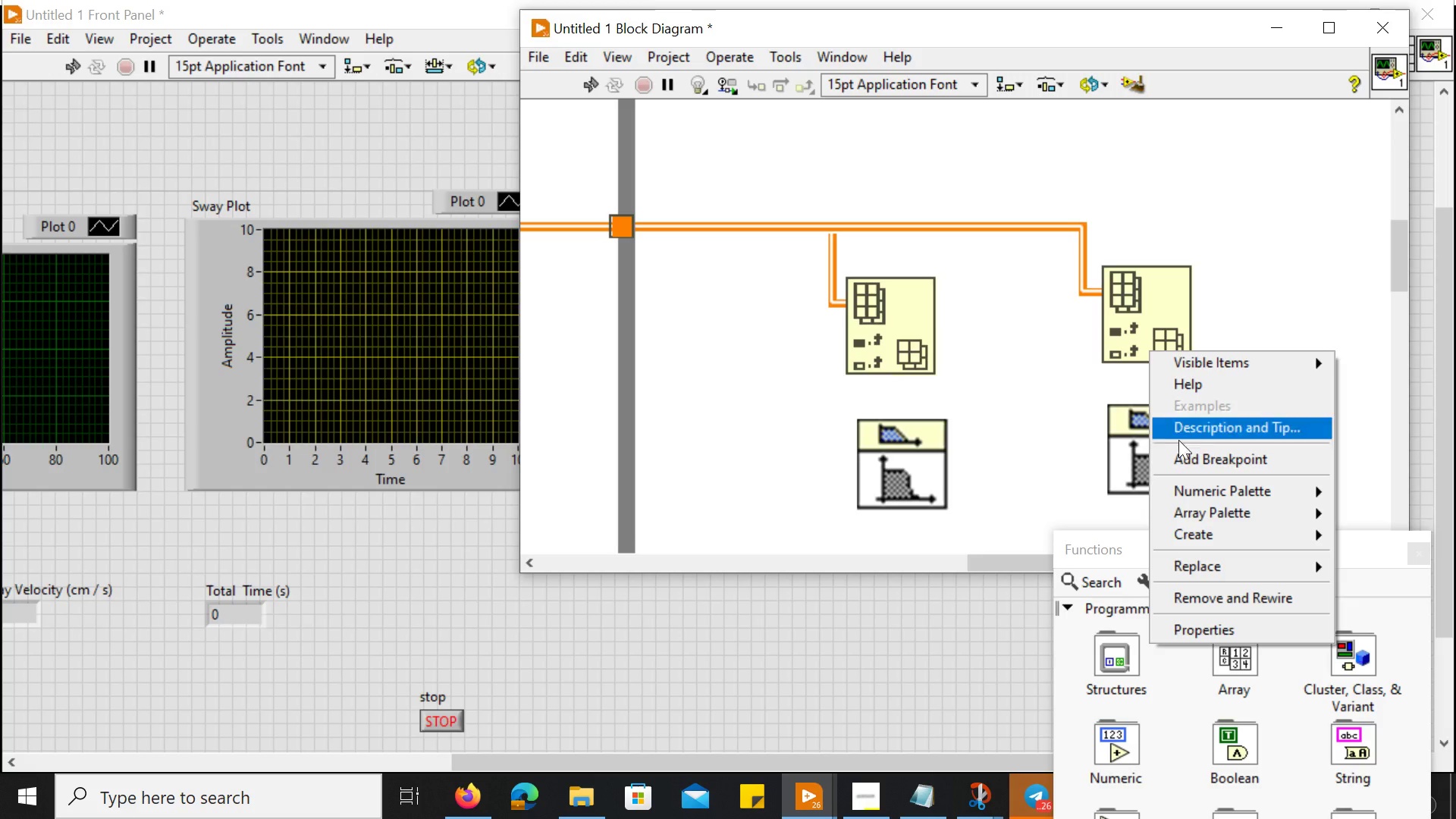 
mouse_move([1182, 529])
 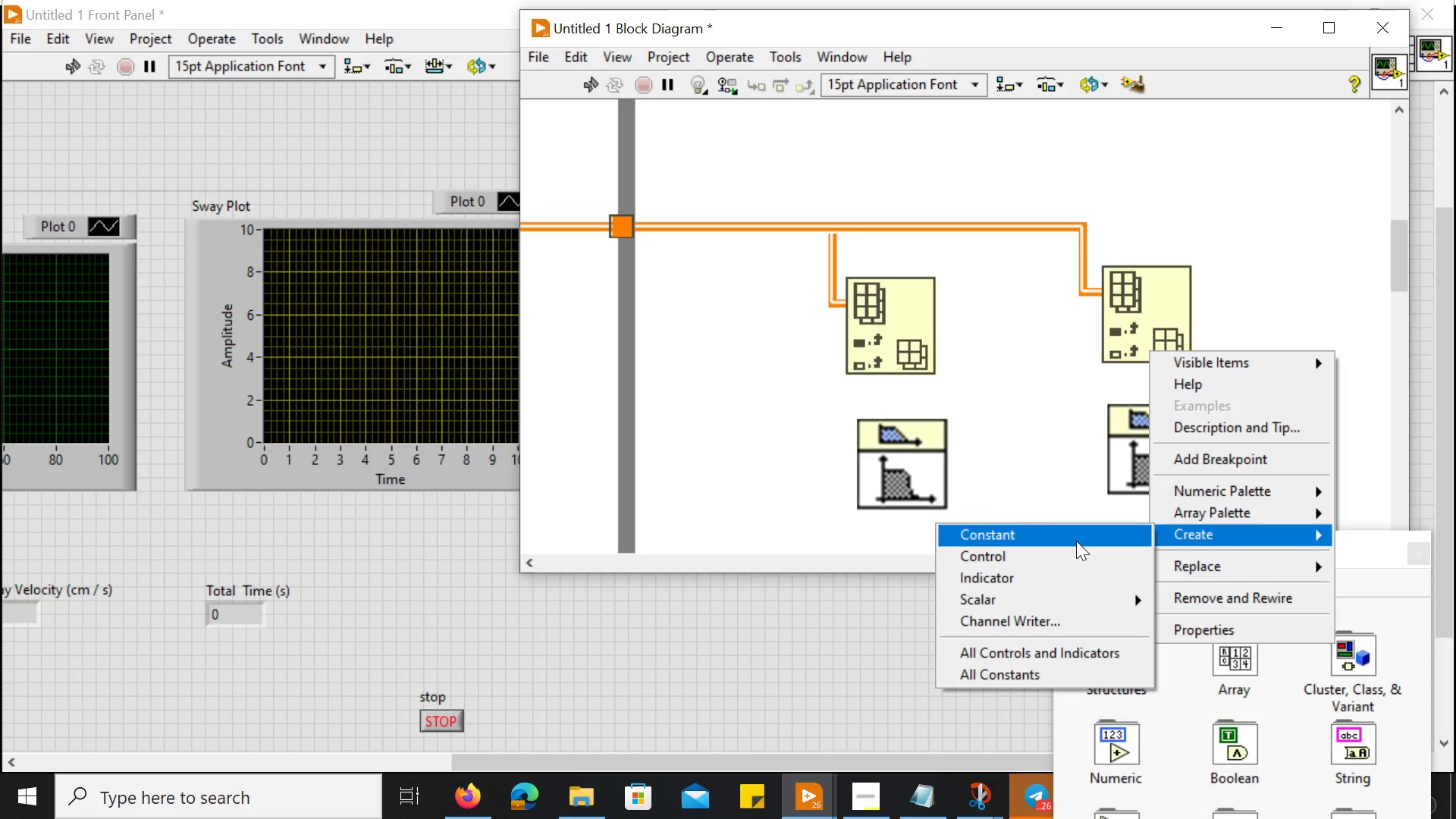 
left_click([1076, 541])
 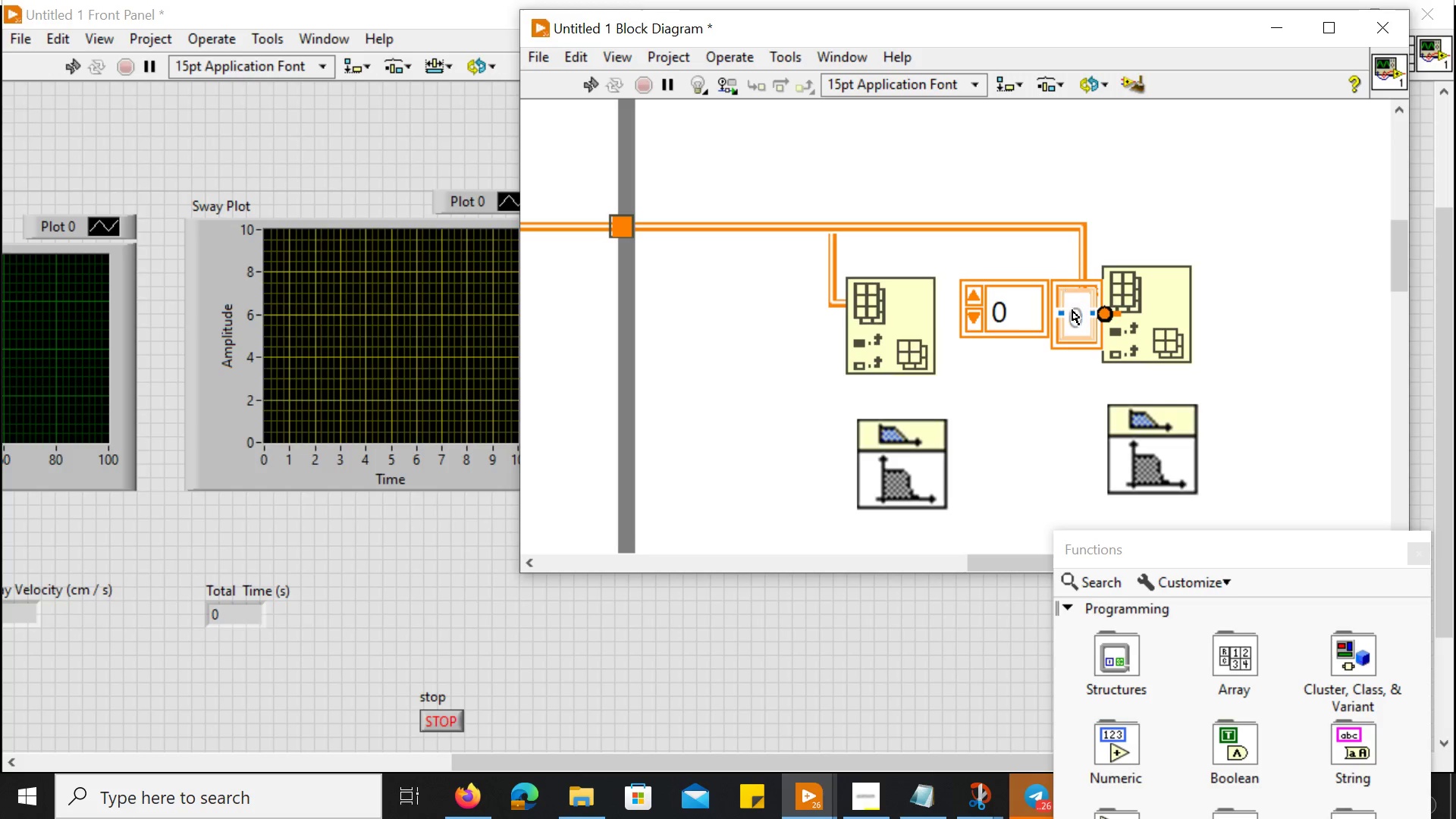 
double_click([1072, 312])
 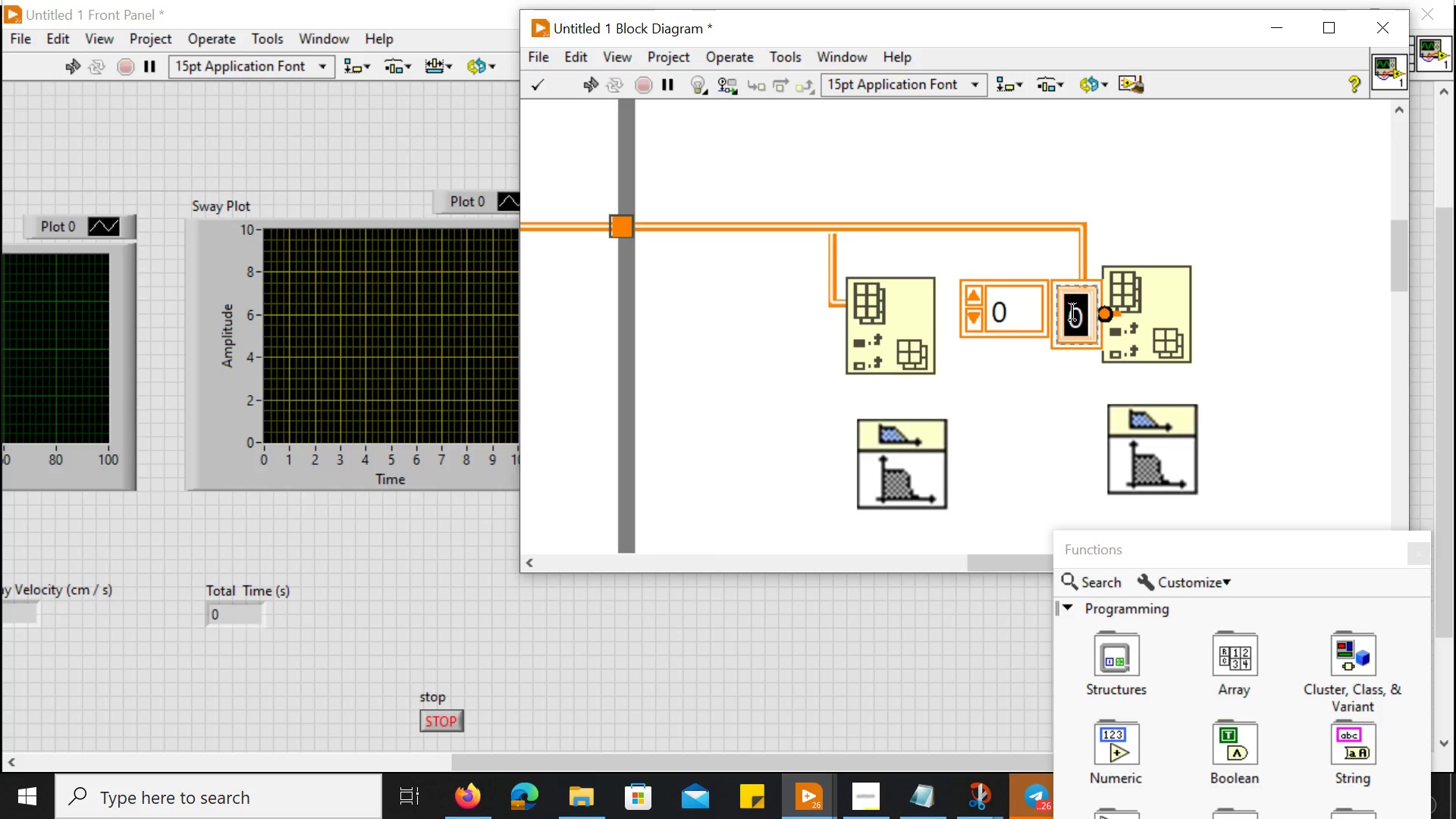 
key(2)
 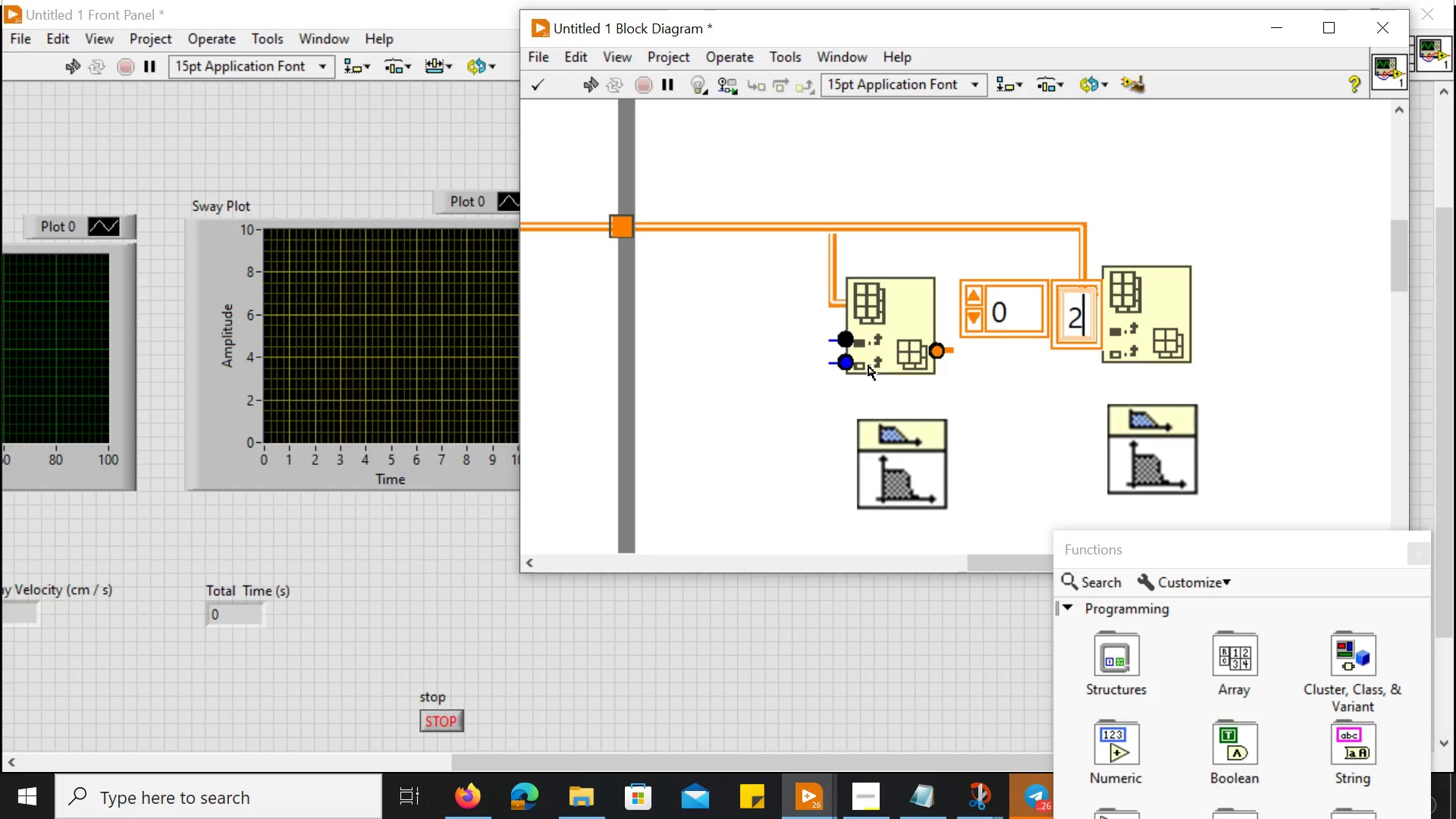 
left_click([875, 366])
 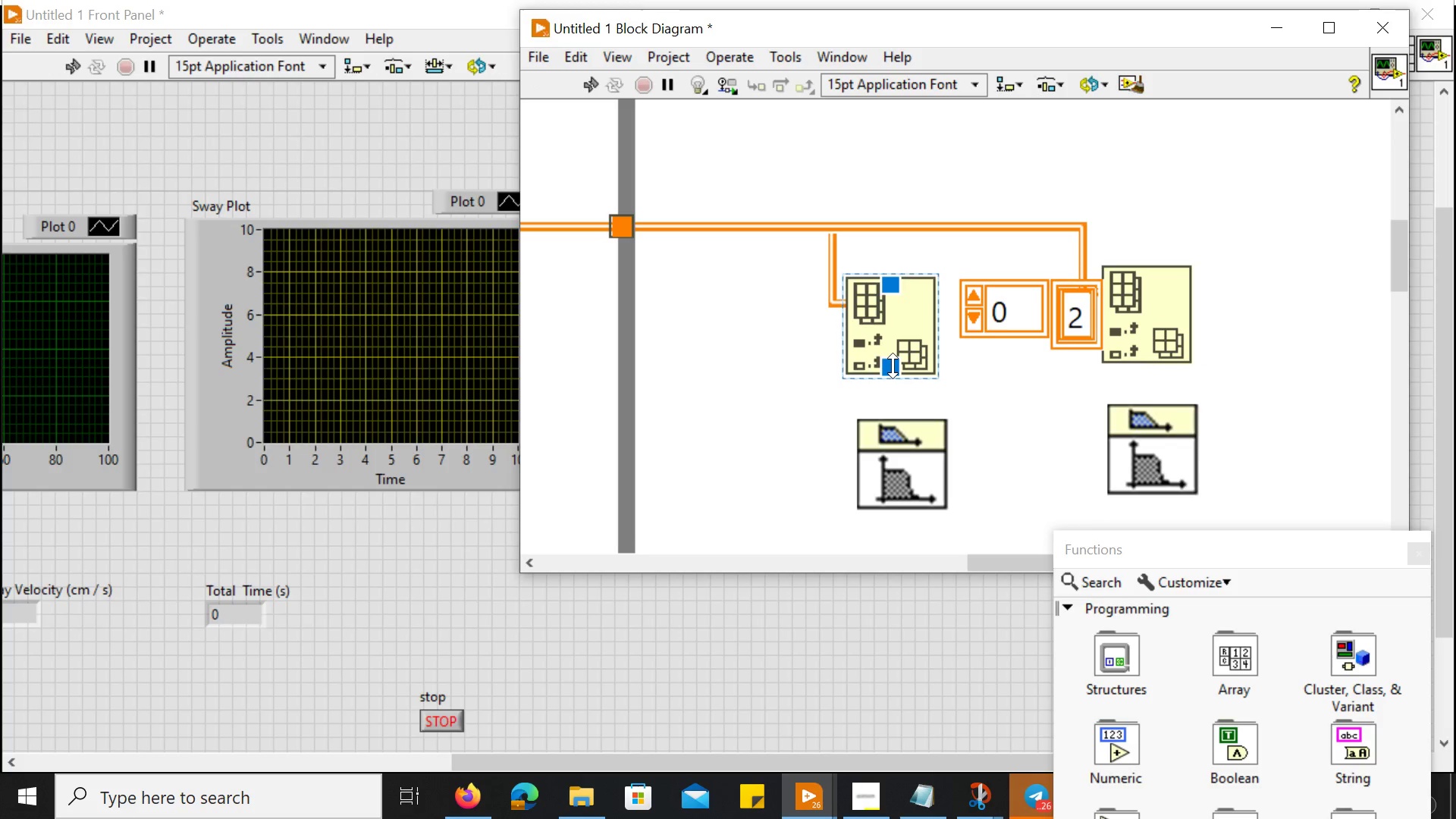 
left_click([893, 366])
 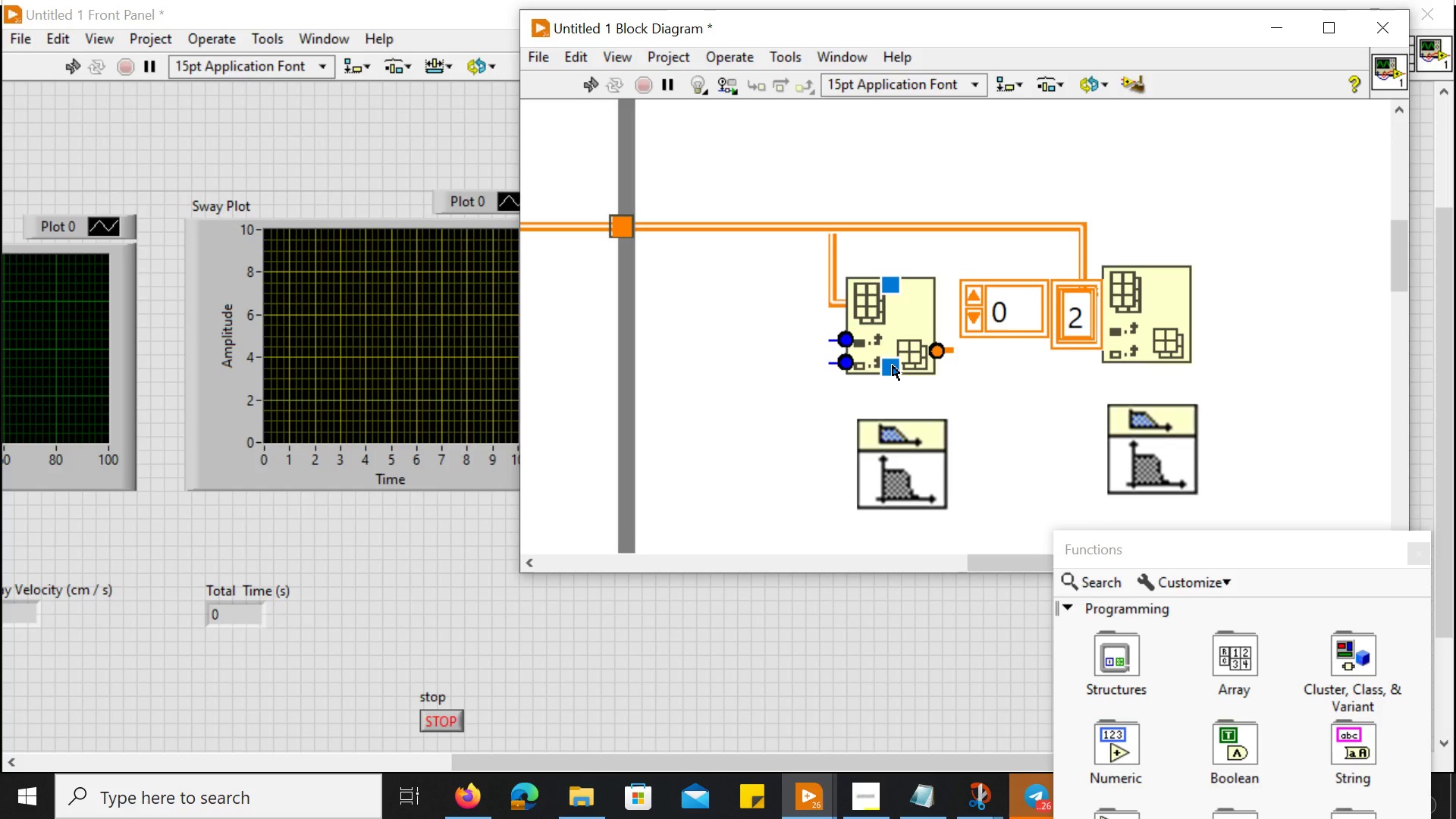 
right_click([893, 366])
 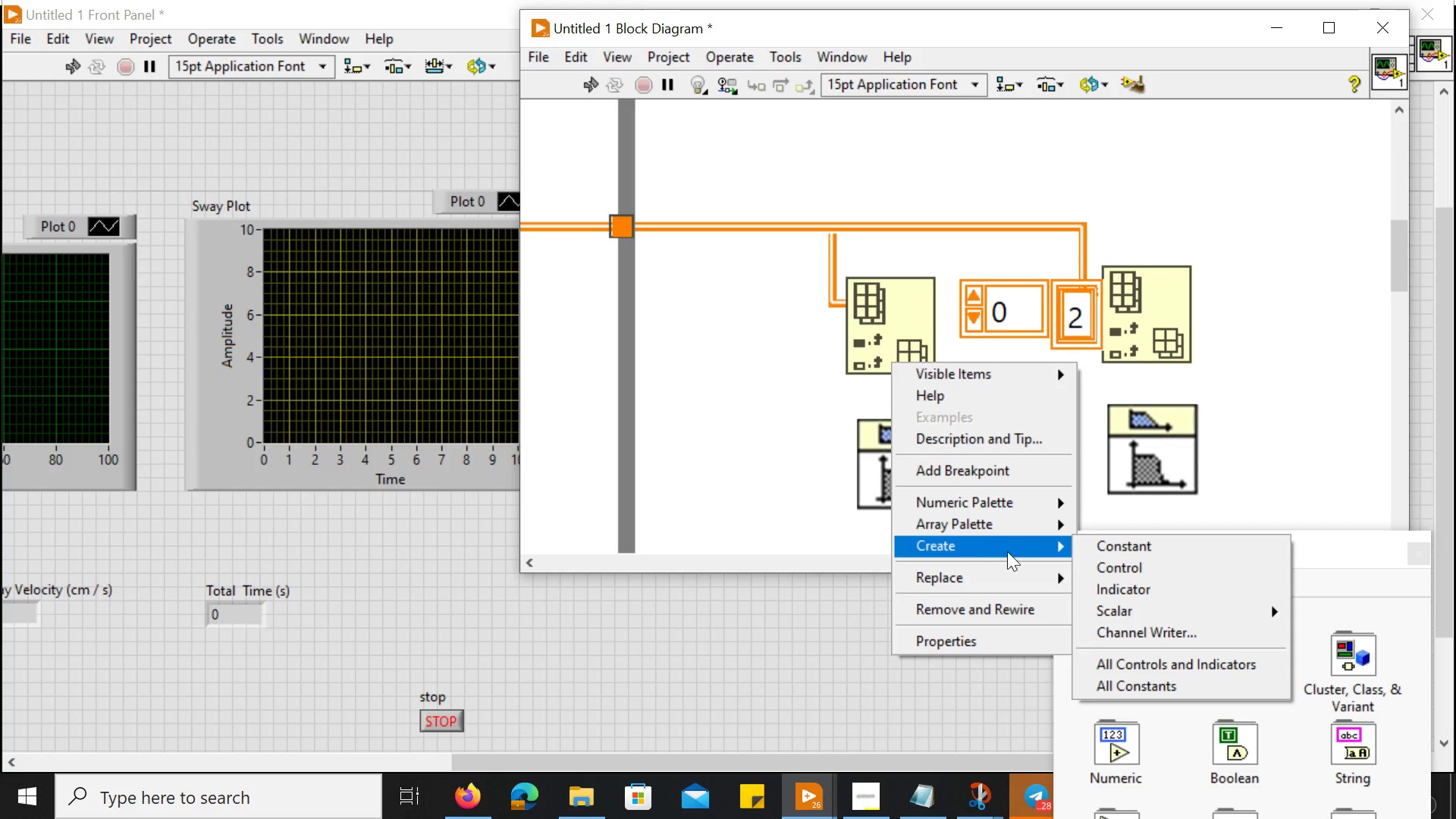 
left_click([1090, 544])
 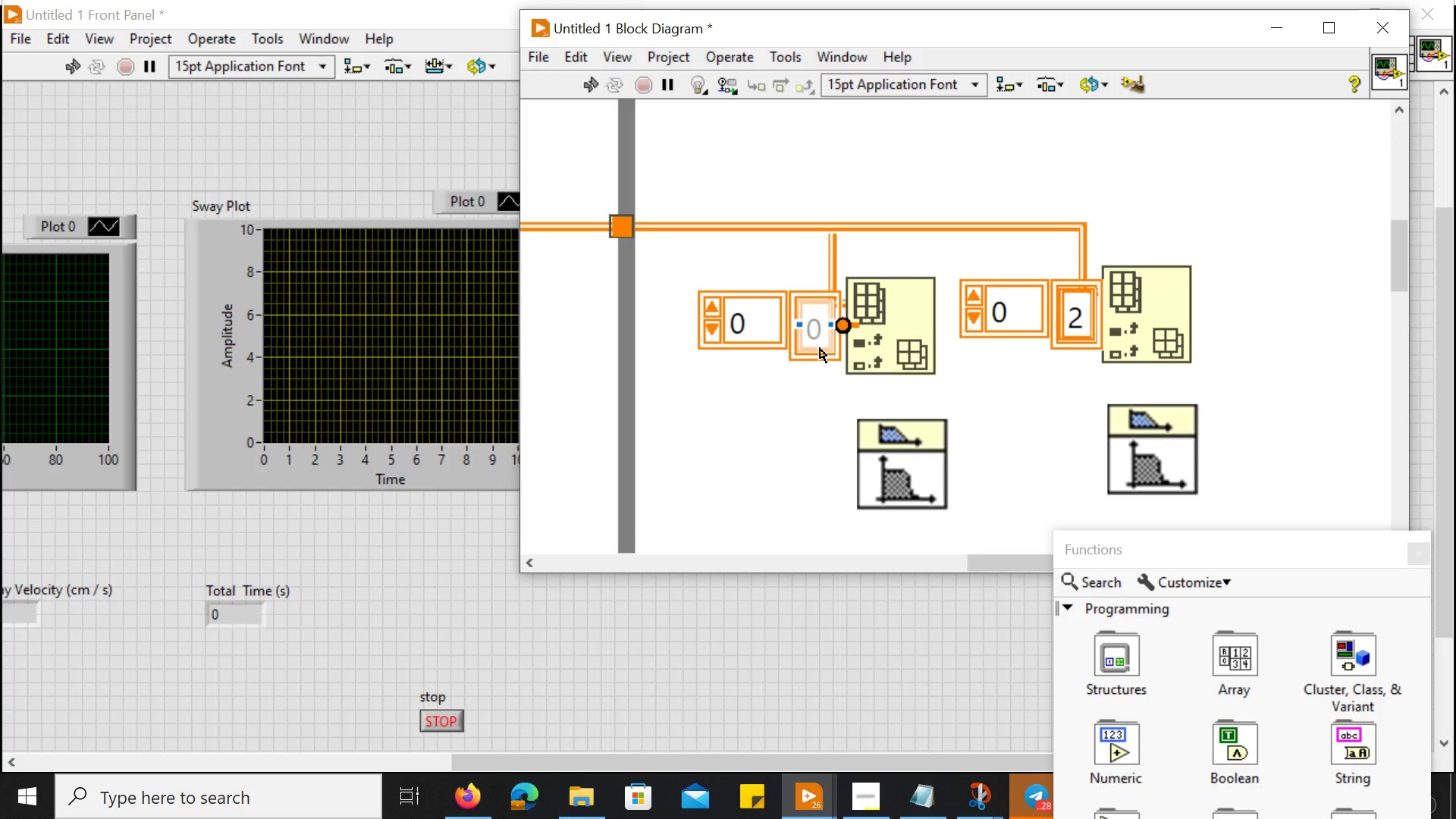 
double_click([820, 348])
 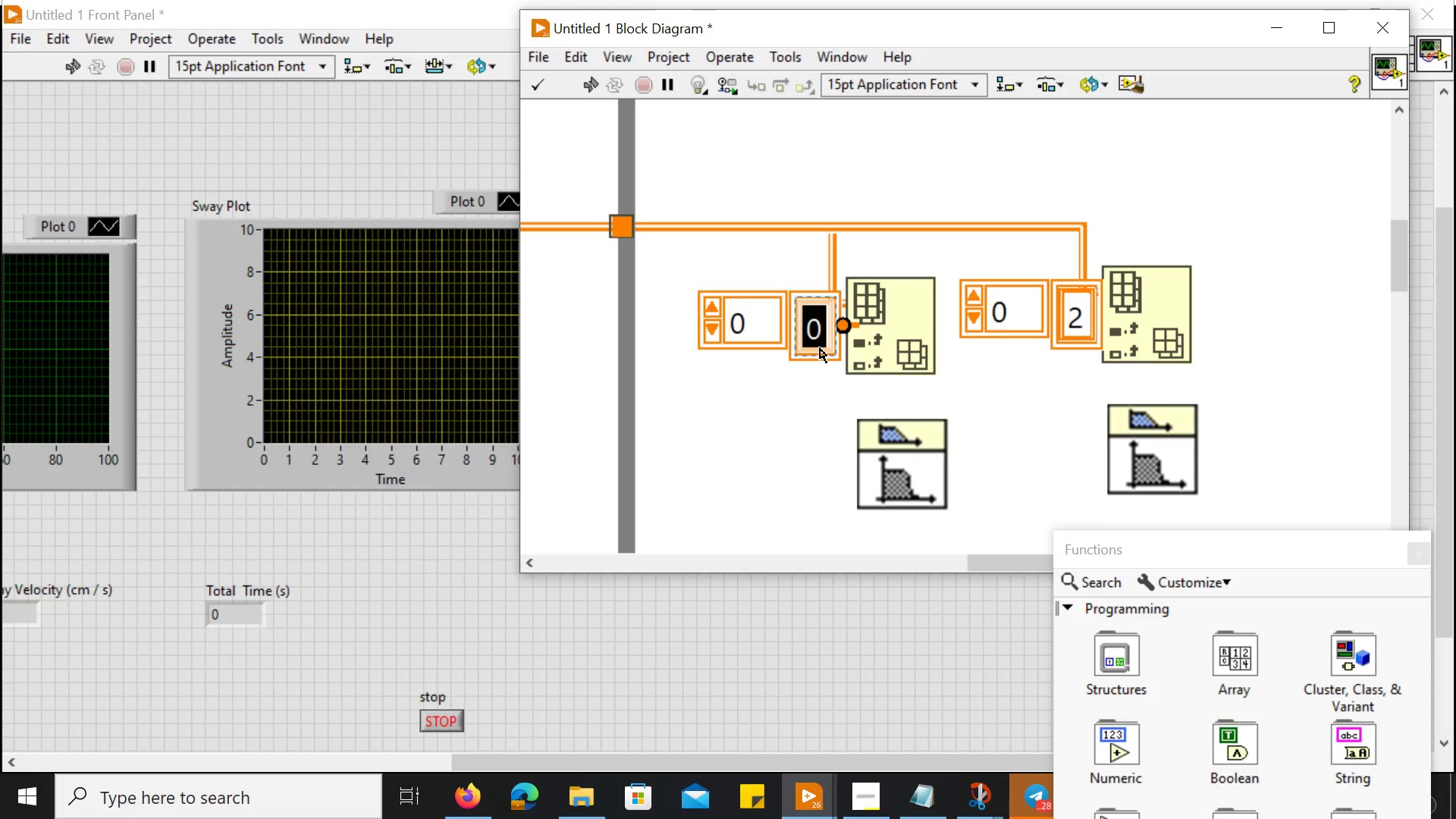 
key(1)
 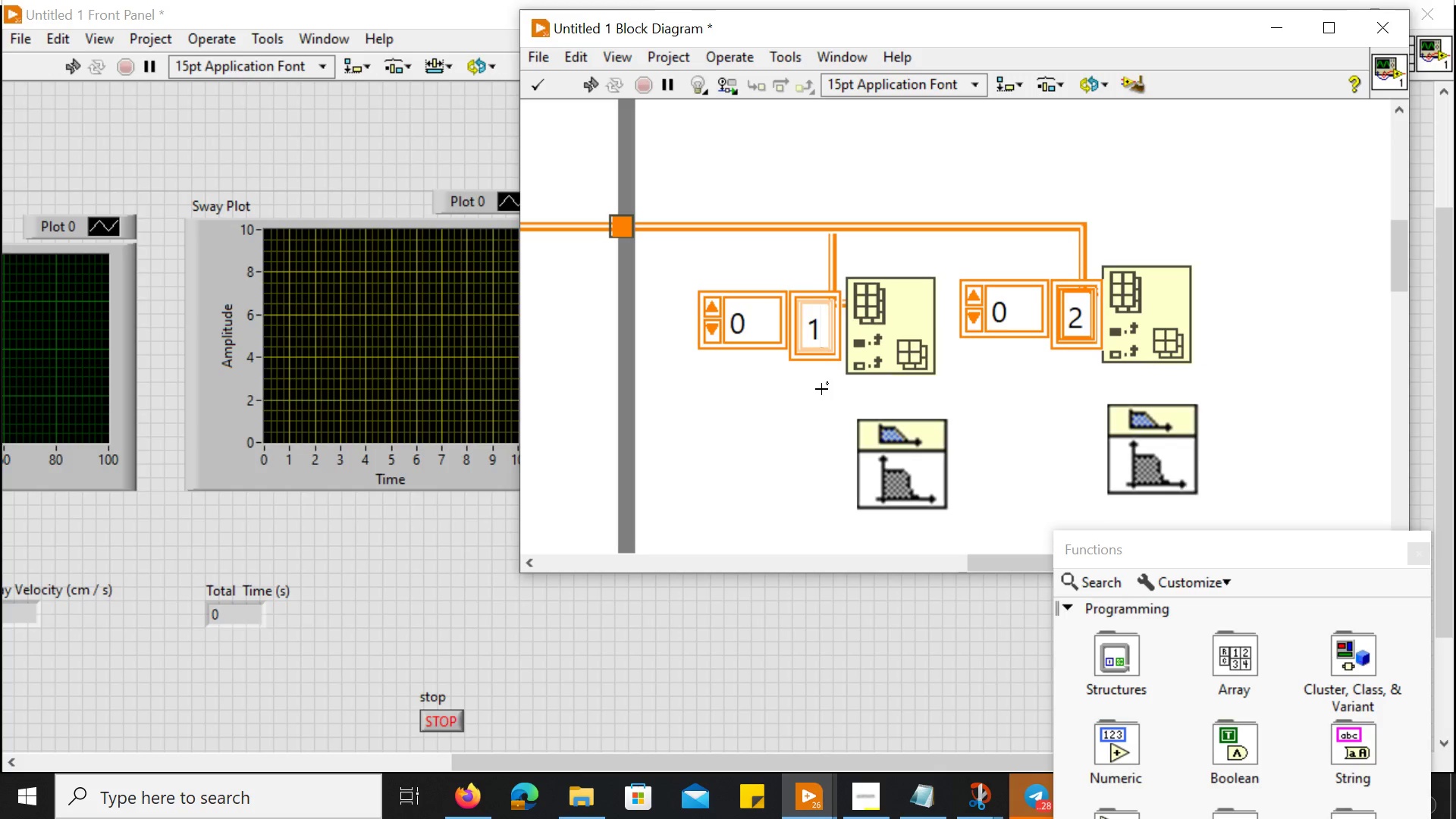 
left_click([820, 391])
 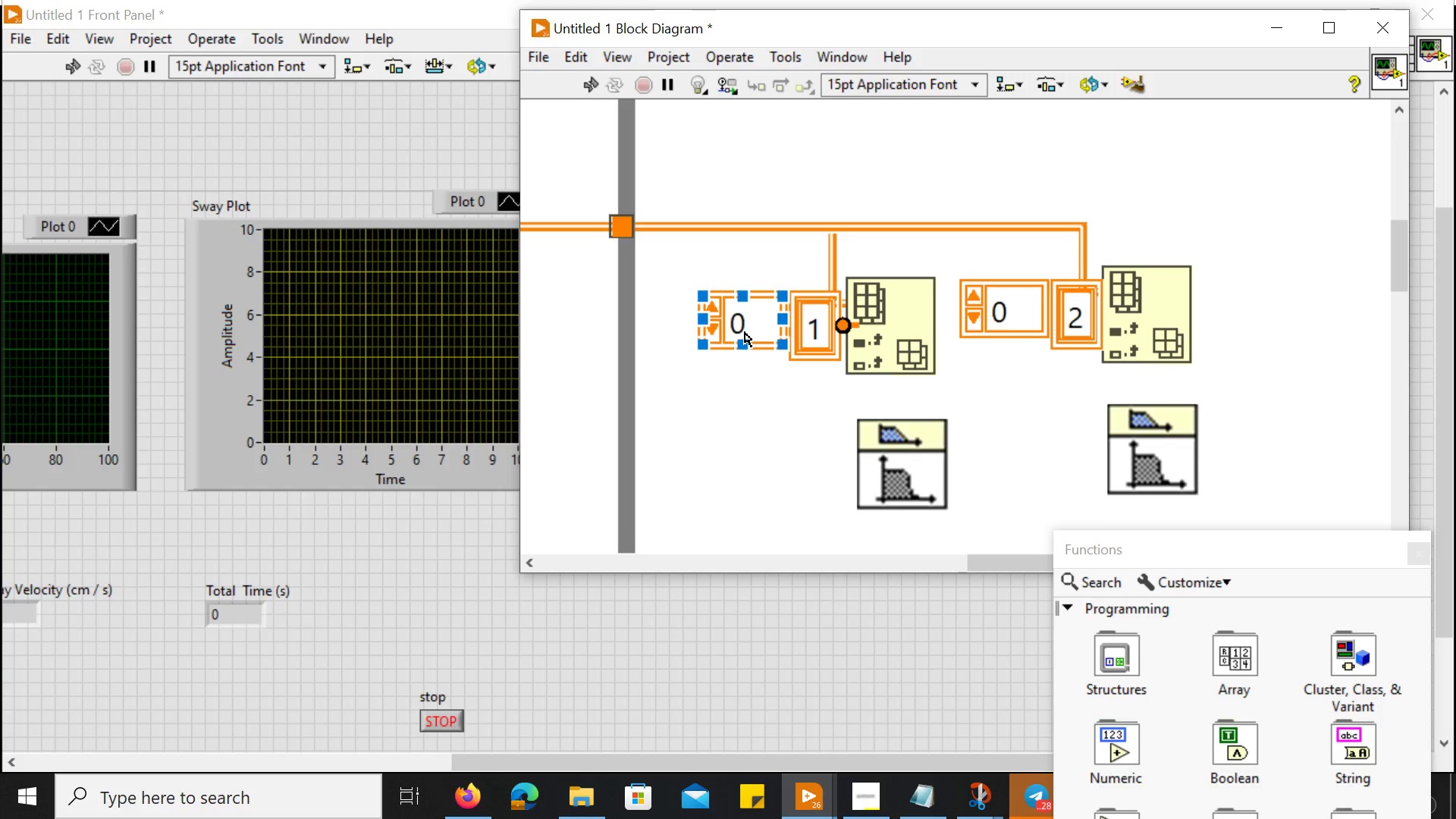 
double_click([745, 332])
 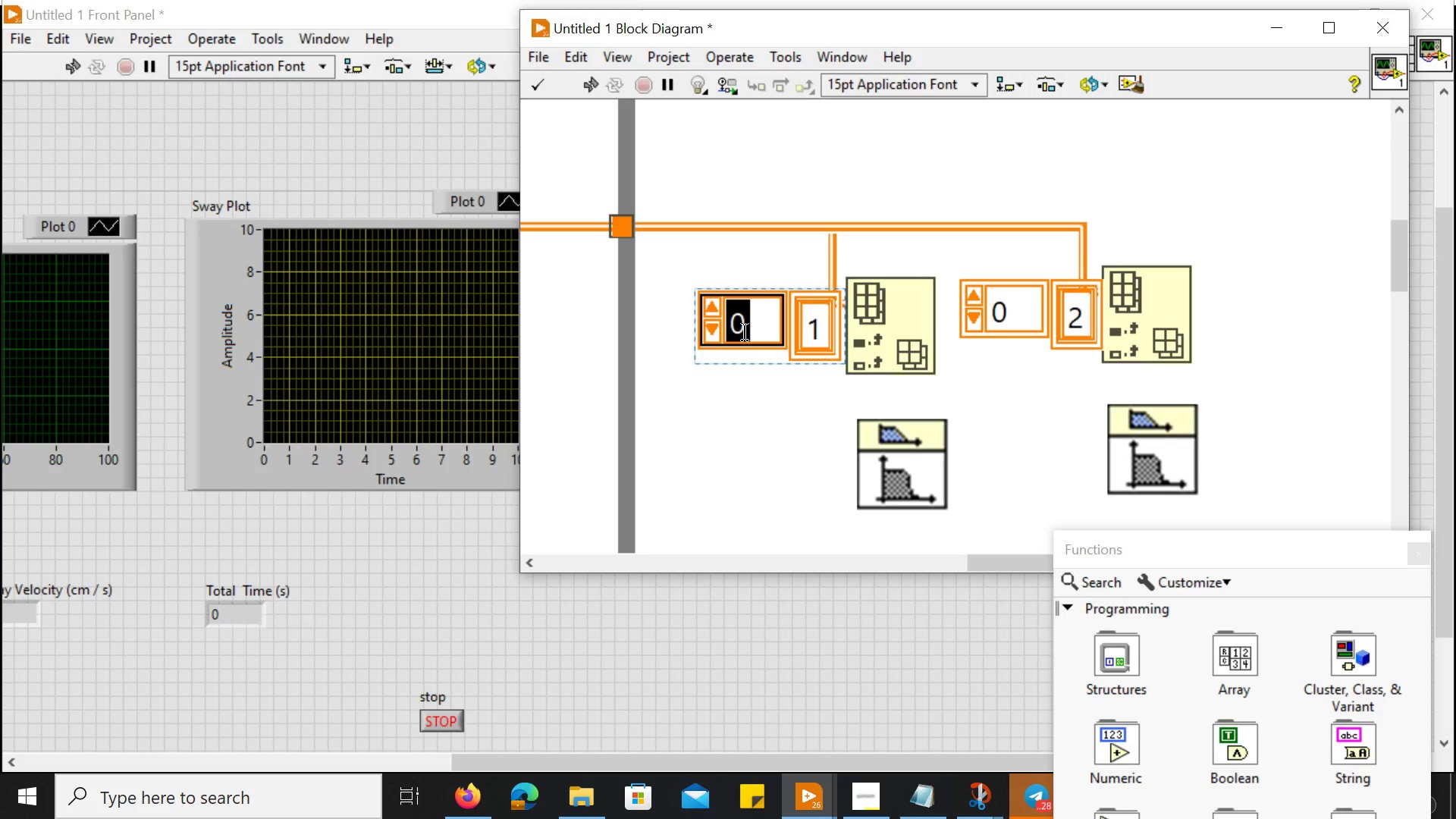 
key(1)
 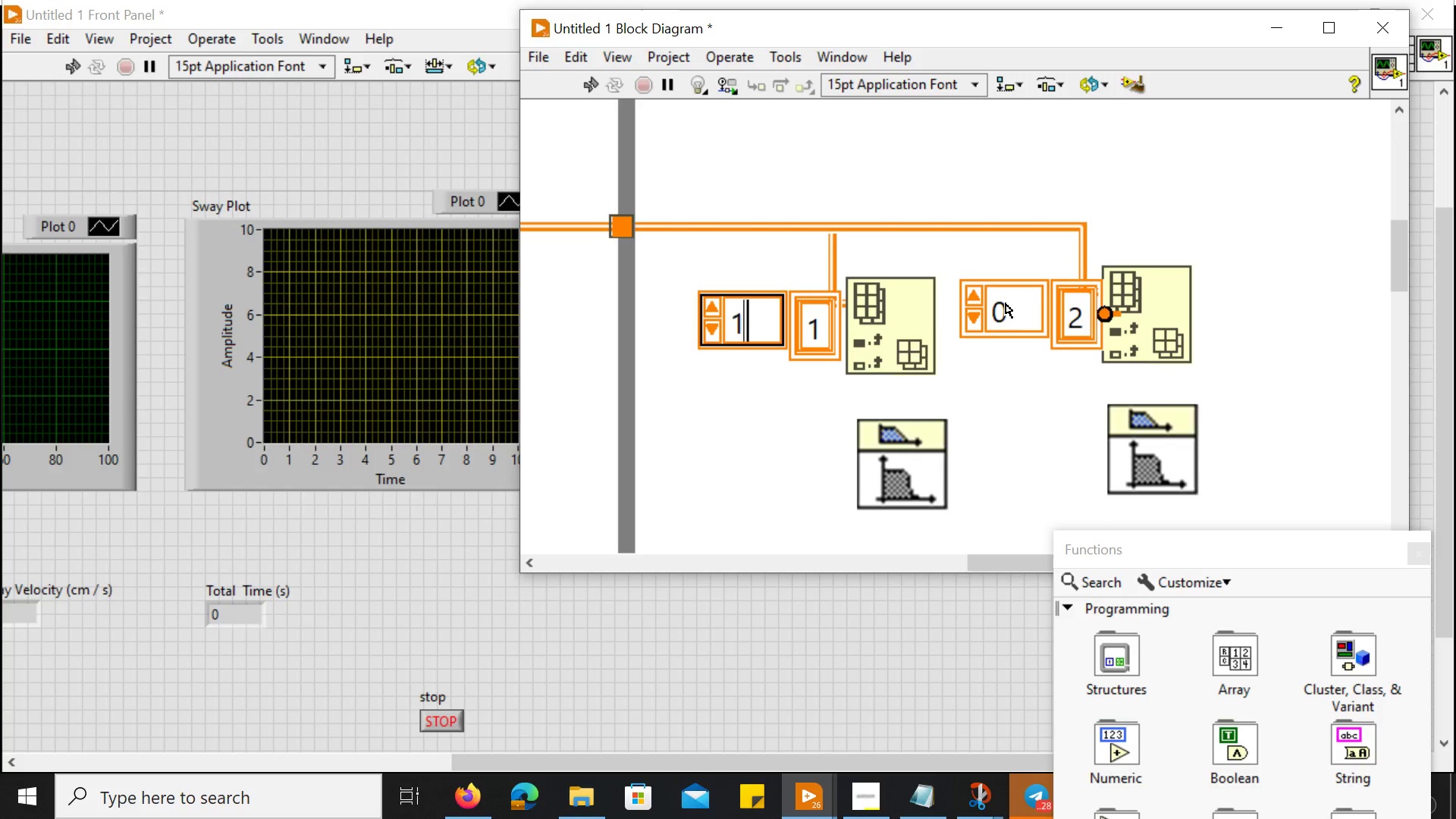 
double_click([1006, 303])
 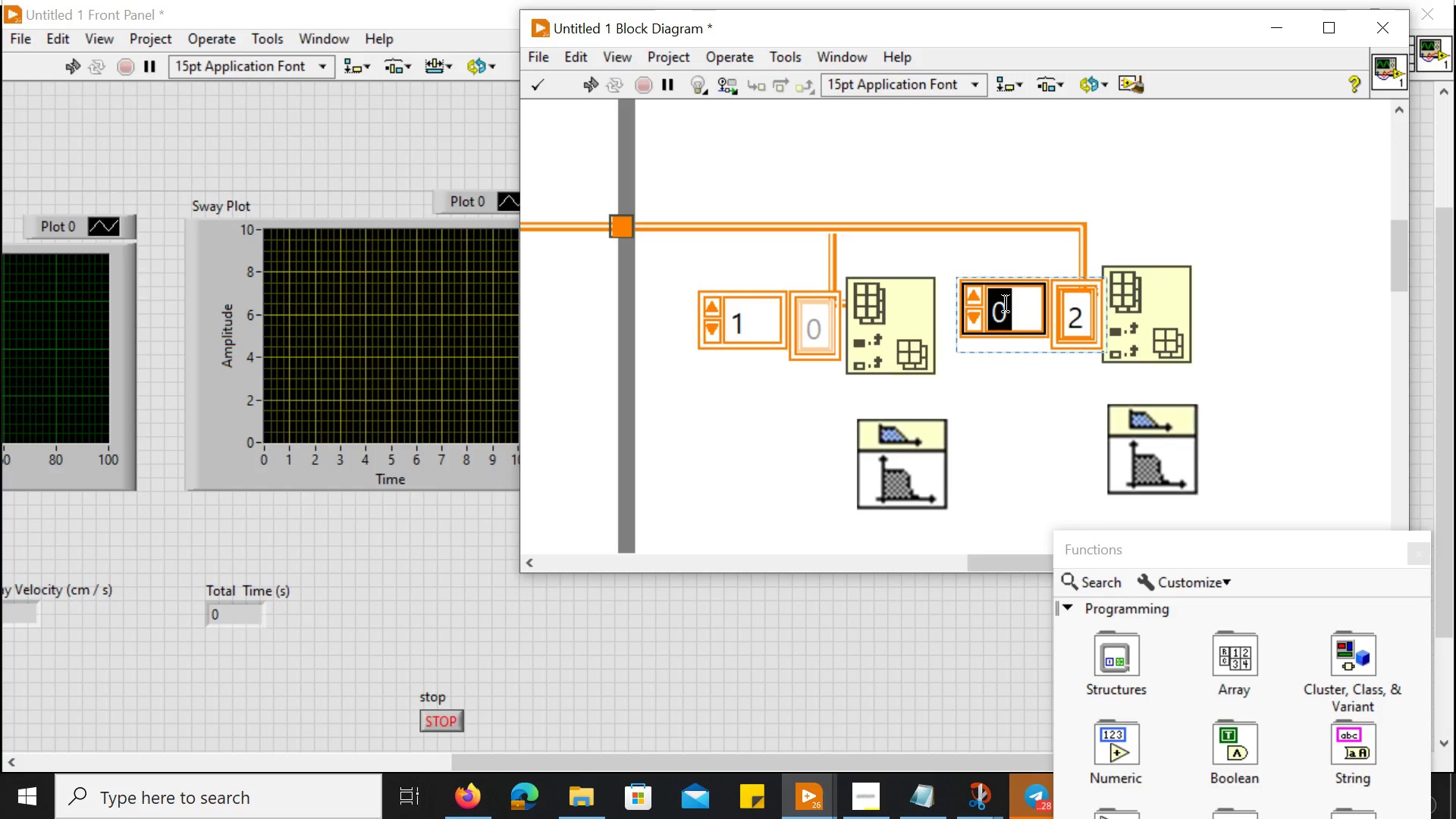 
key(2)
 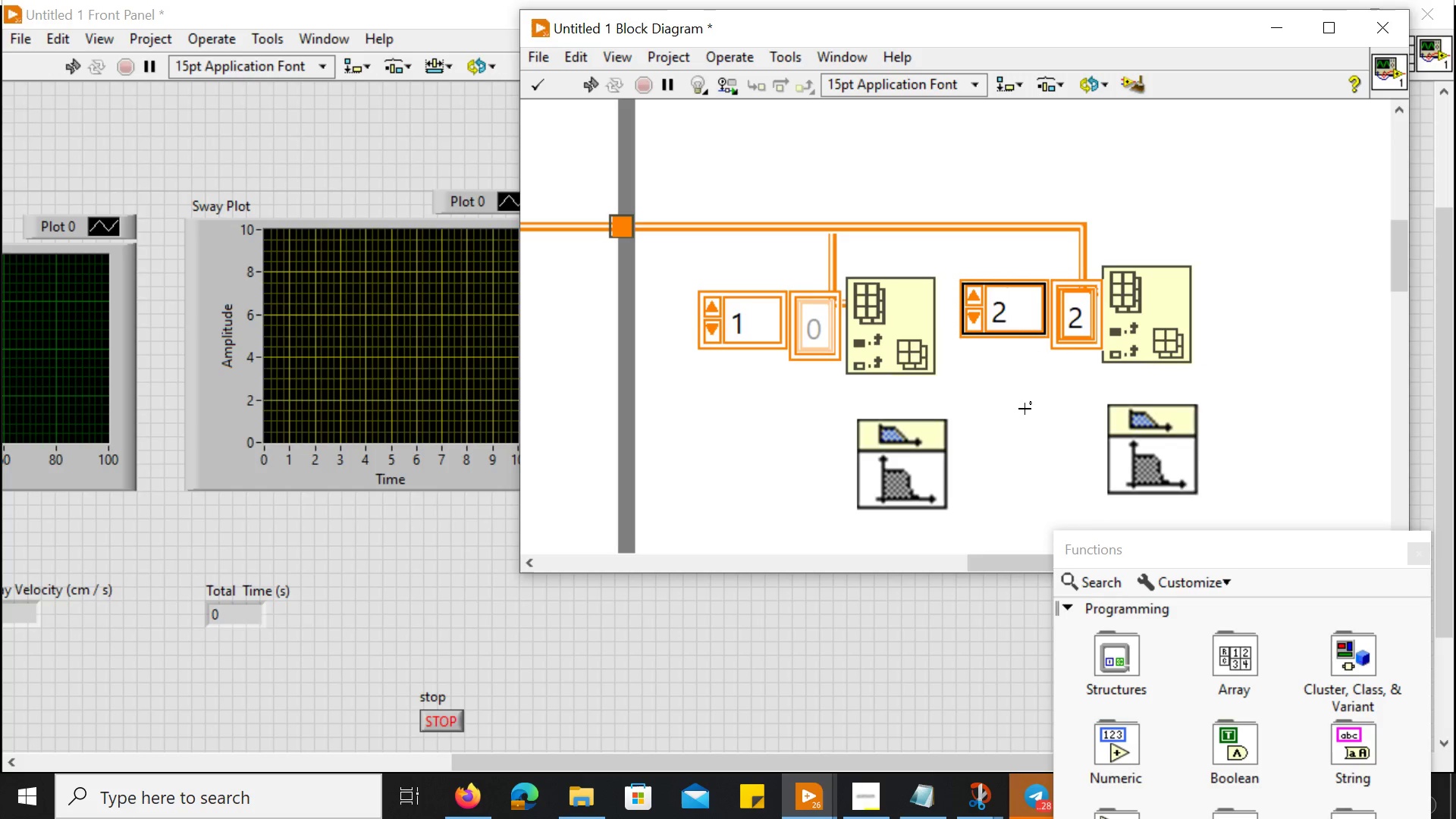 
left_click([1017, 437])
 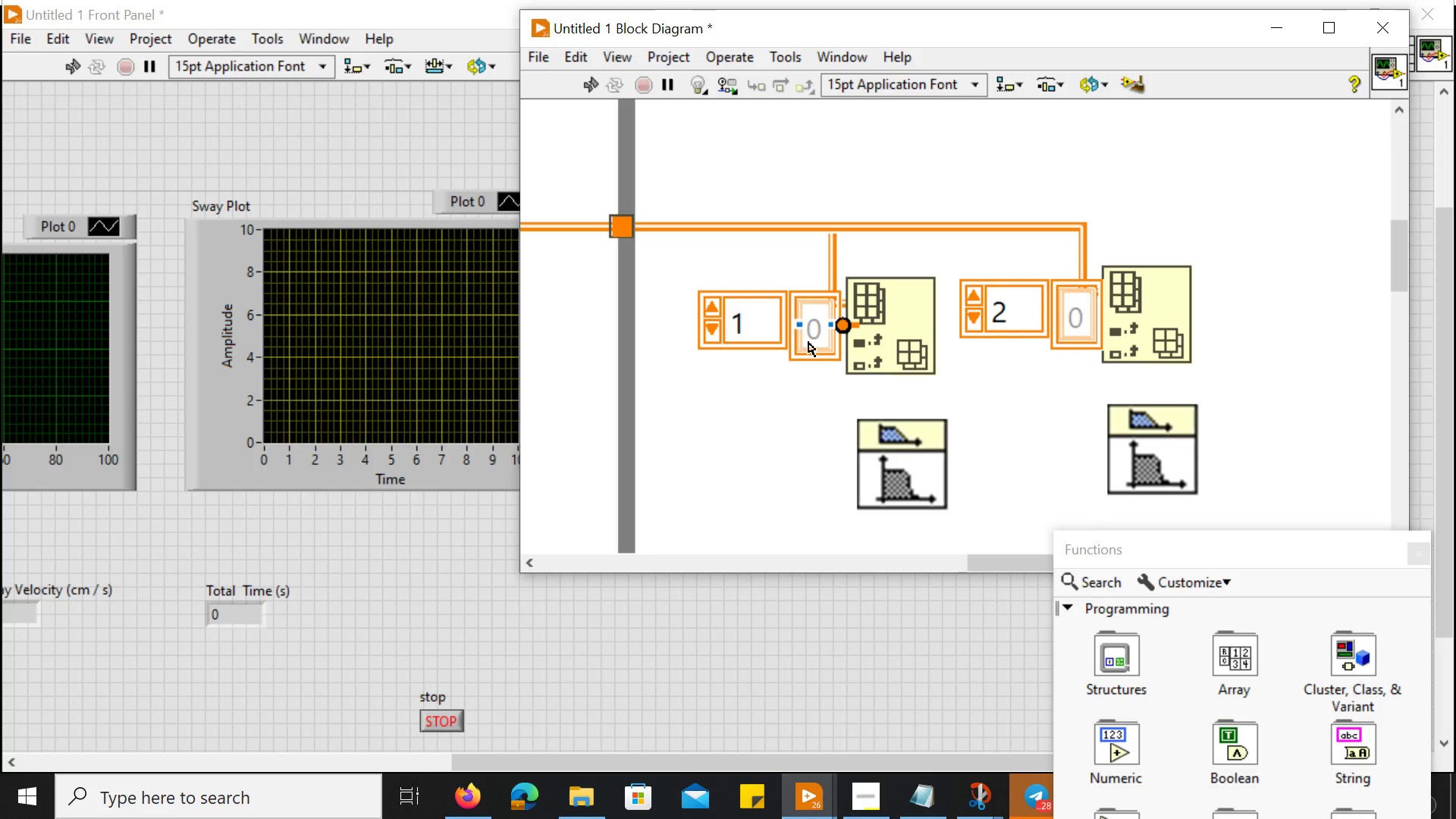 
wait(5.16)
 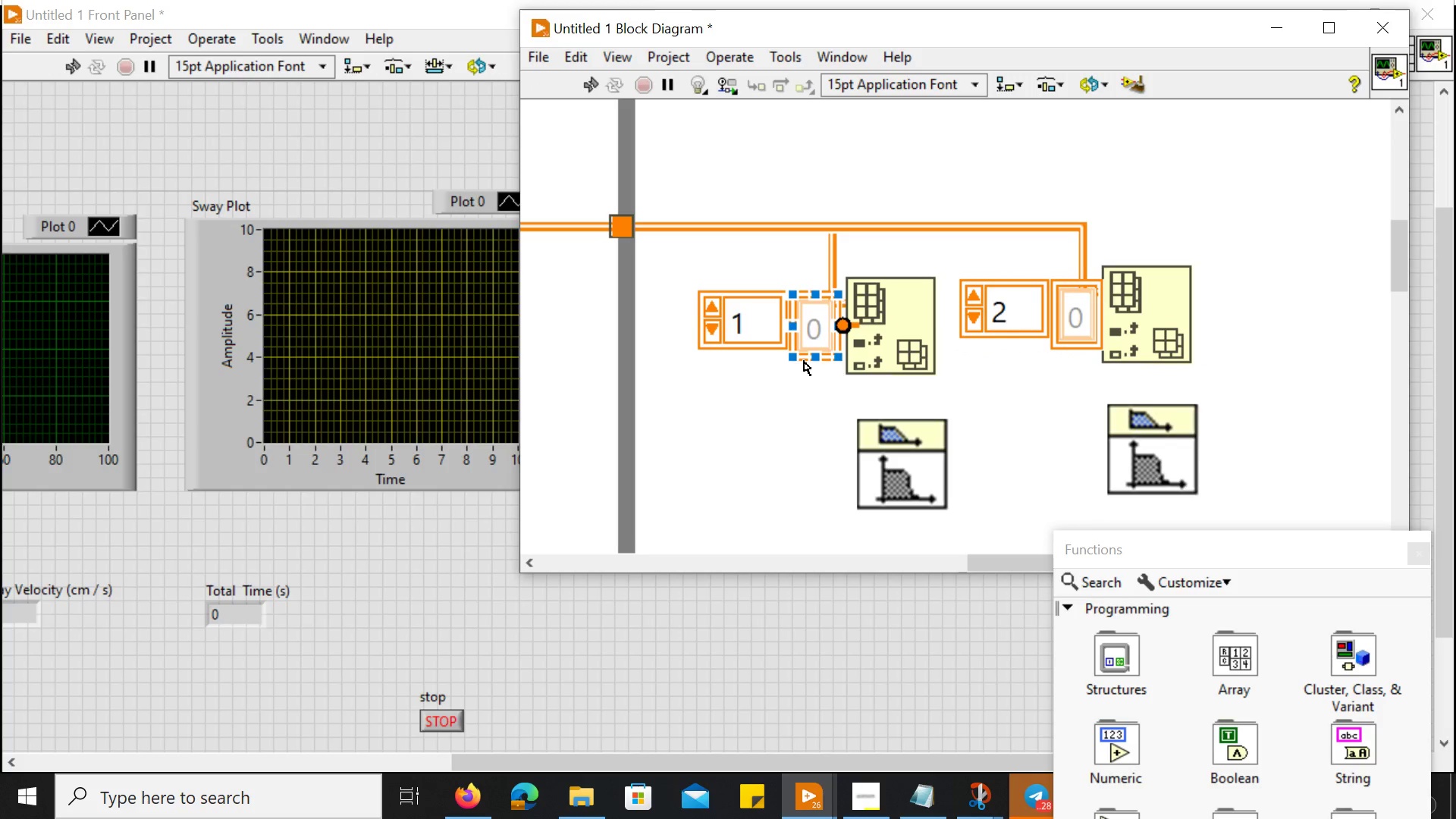 
double_click([823, 332])
 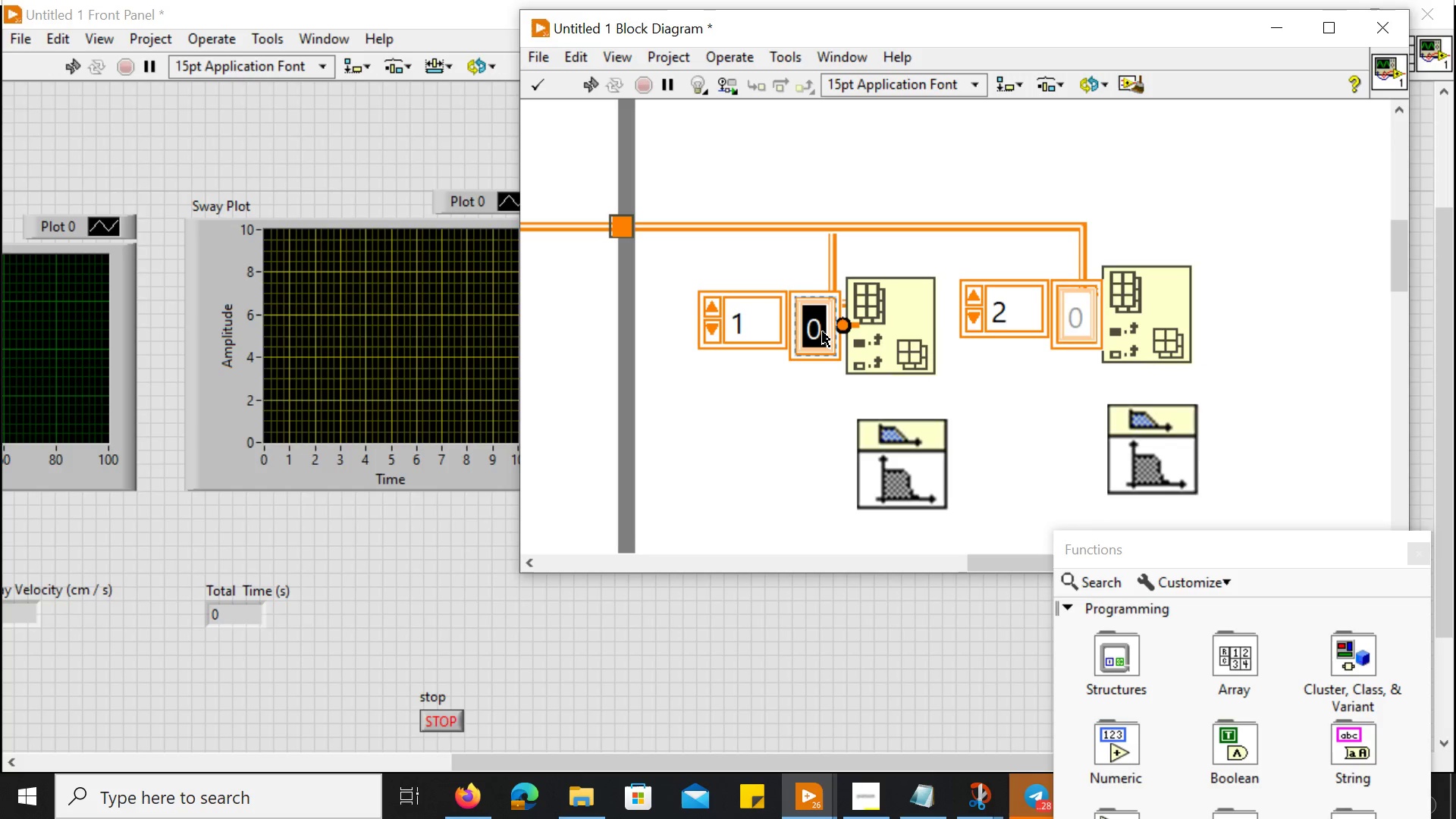 
wait(12.06)
 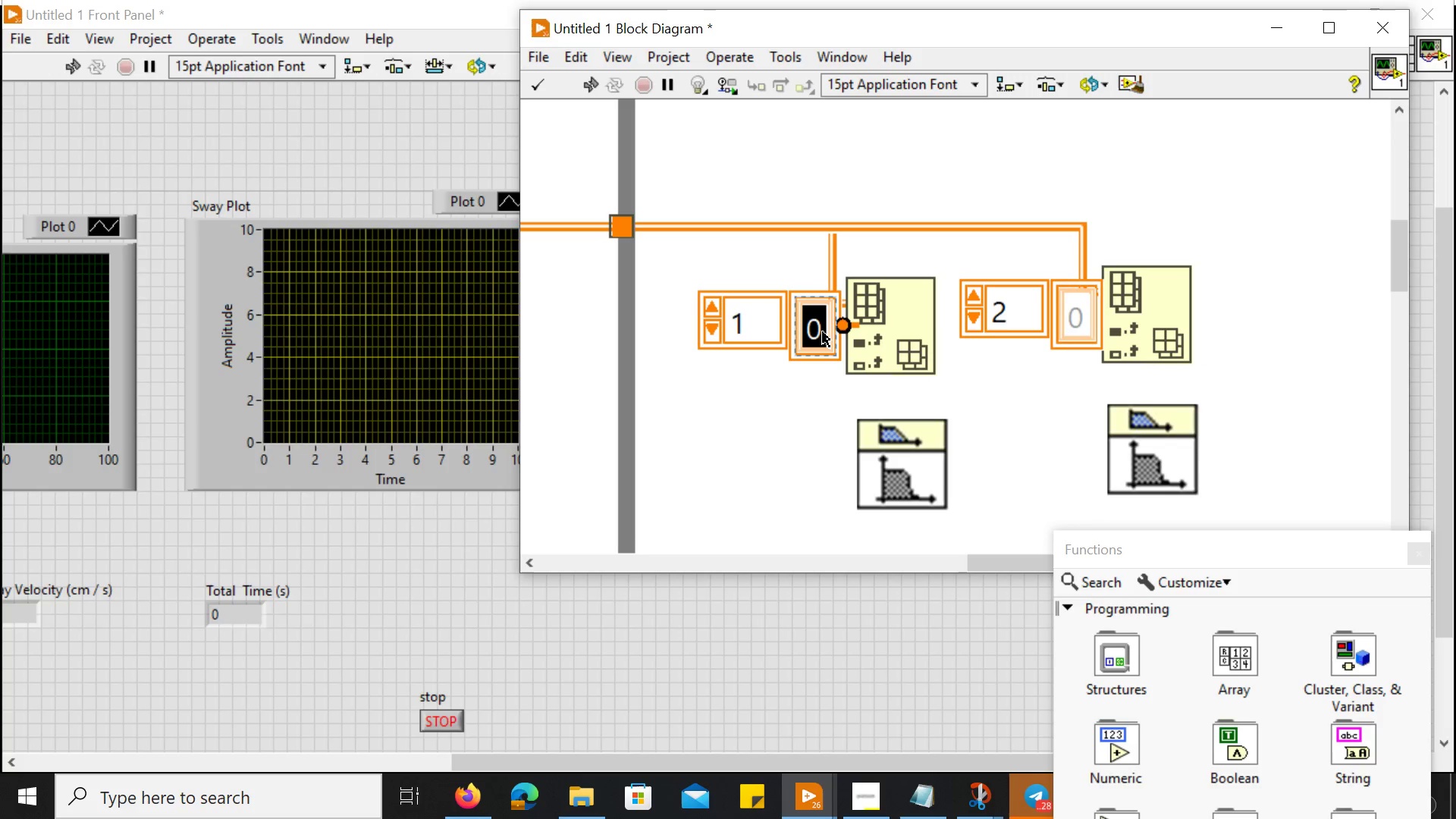 
left_click([1151, 318])
 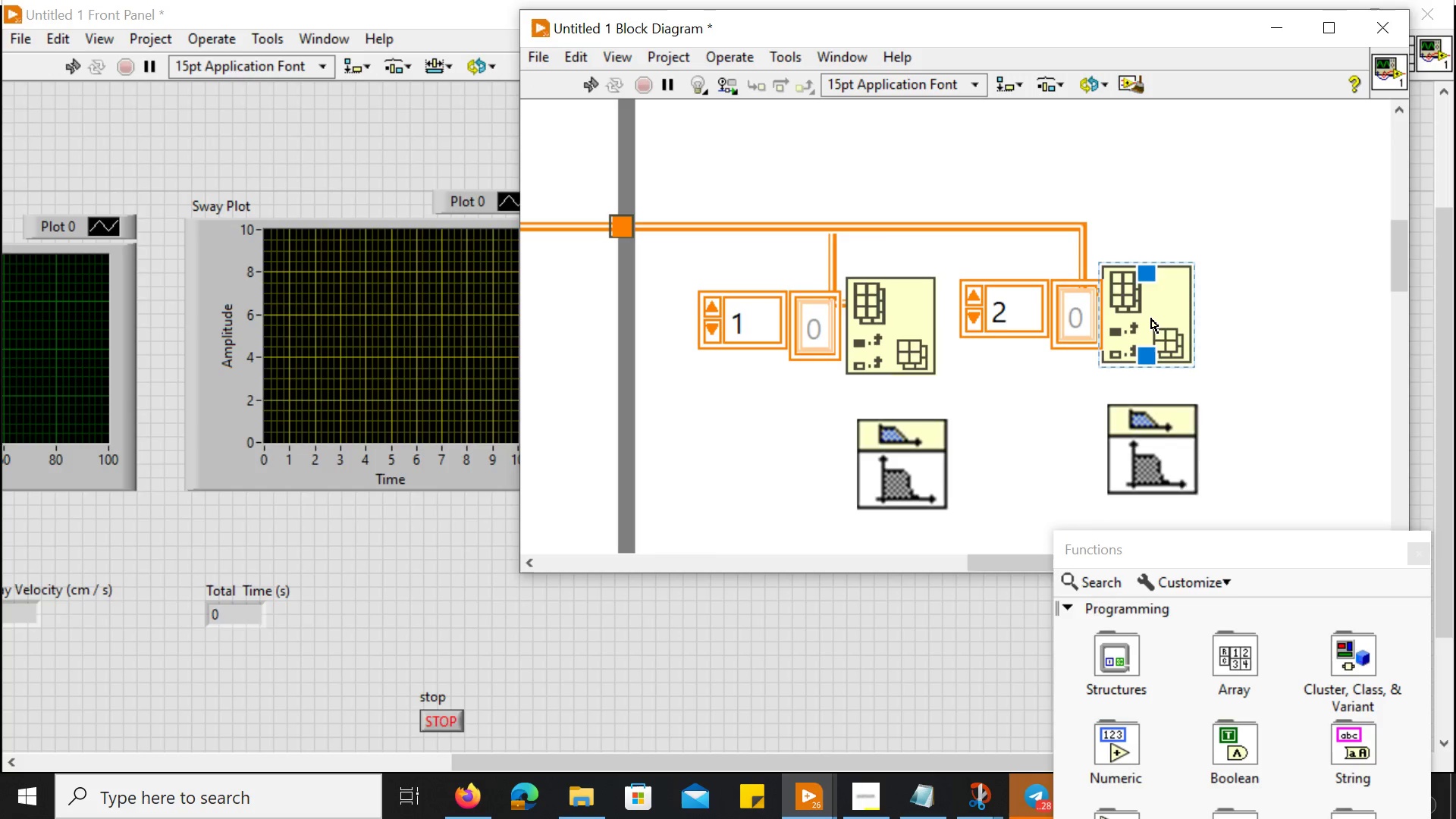 
left_click_drag(start_coordinate=[1151, 318], to_coordinate=[1288, 318])
 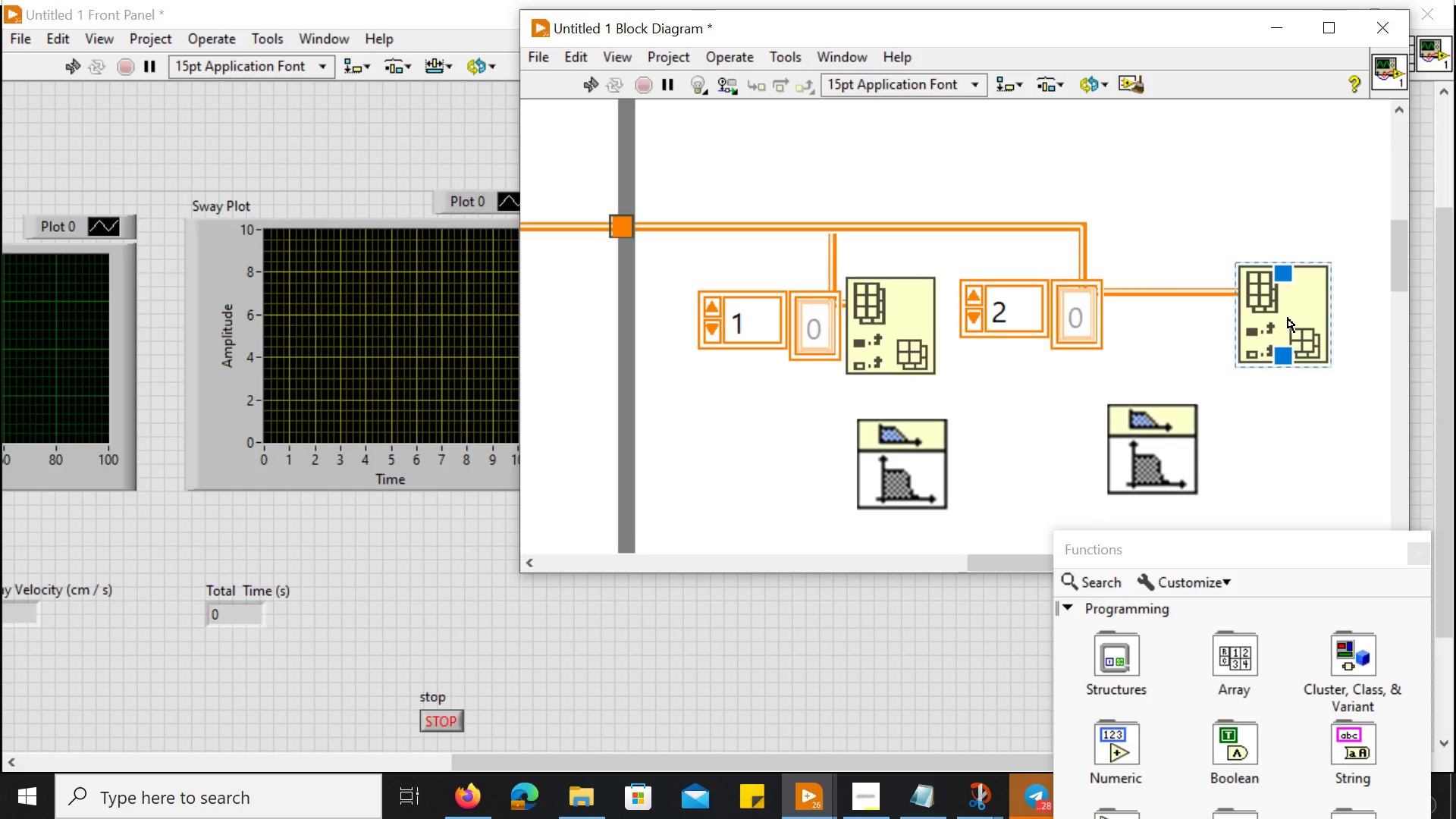 
left_click_drag(start_coordinate=[1288, 318], to_coordinate=[1260, 322])
 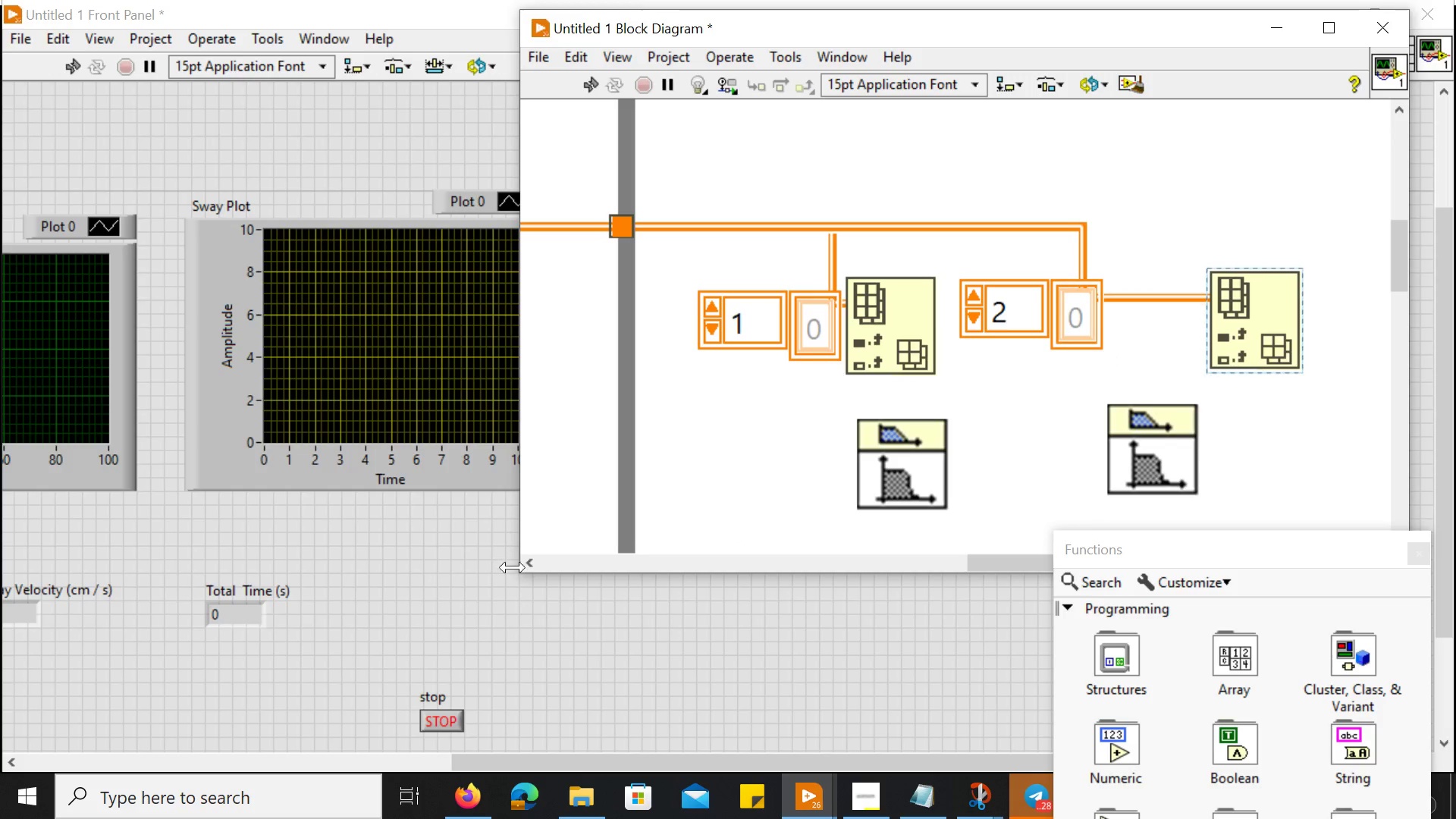 
left_click_drag(start_coordinate=[525, 573], to_coordinate=[78, 635])
 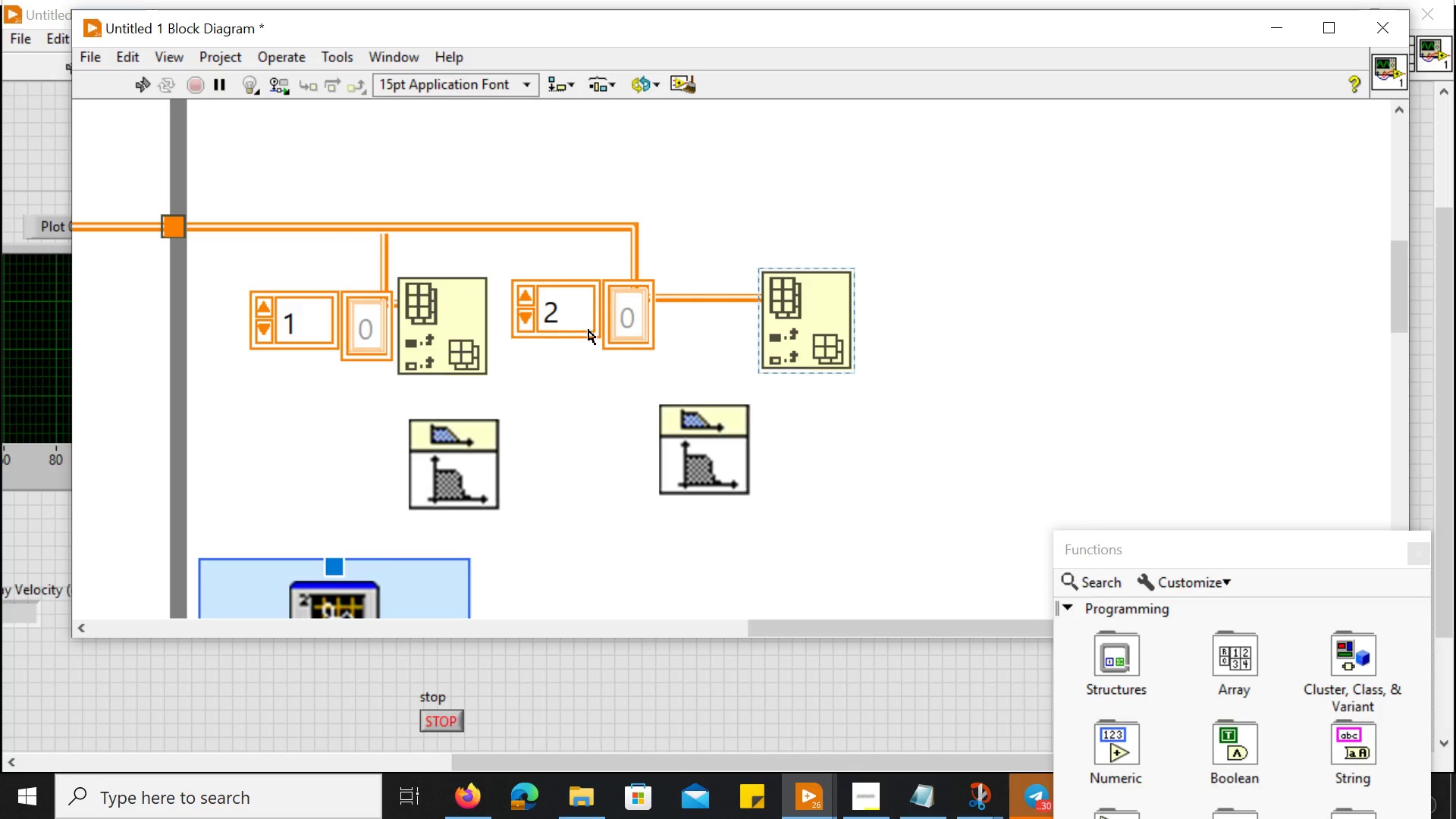 
left_click_drag(start_coordinate=[588, 323], to_coordinate=[684, 355])
 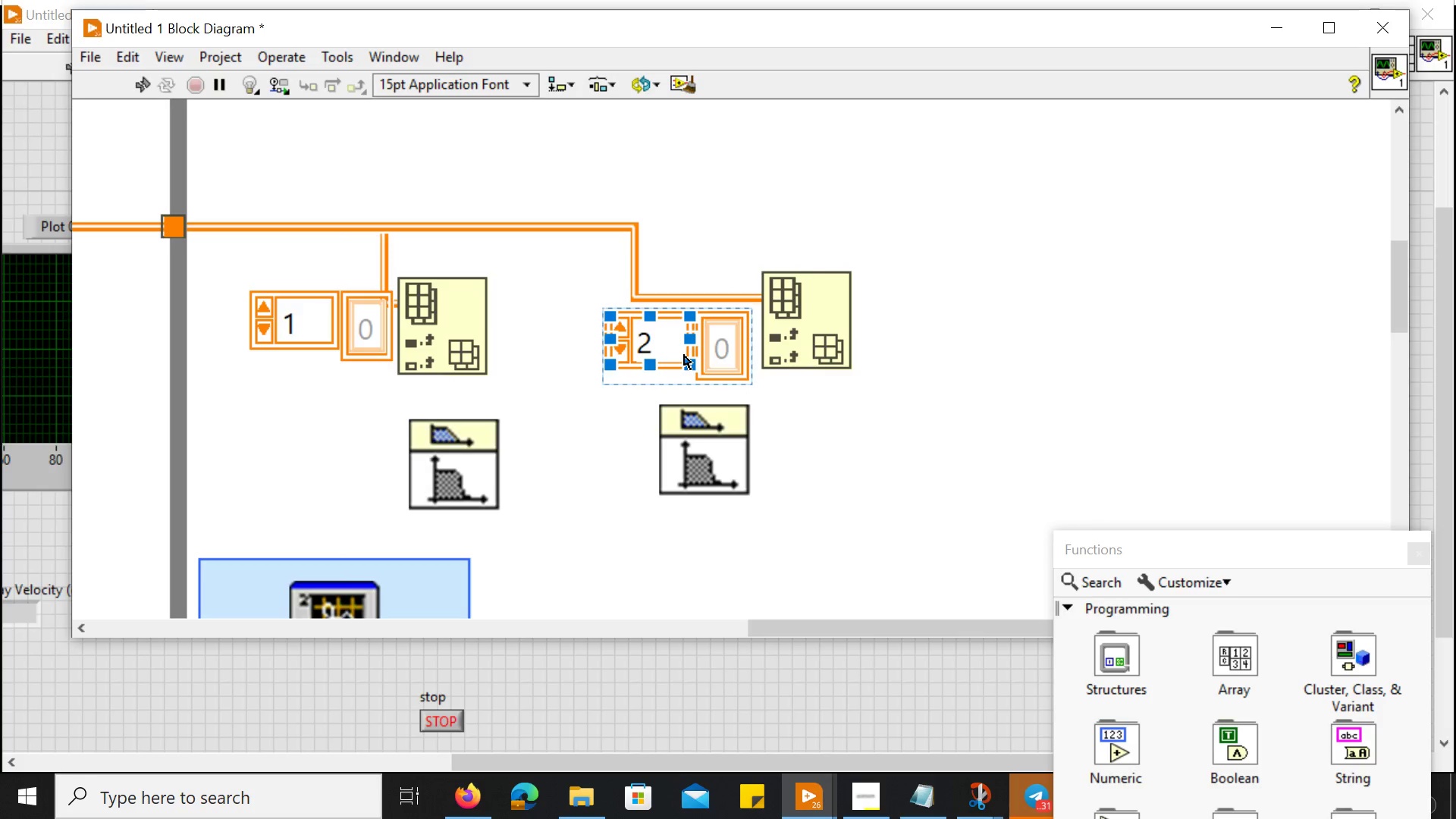 
key(Delete)
 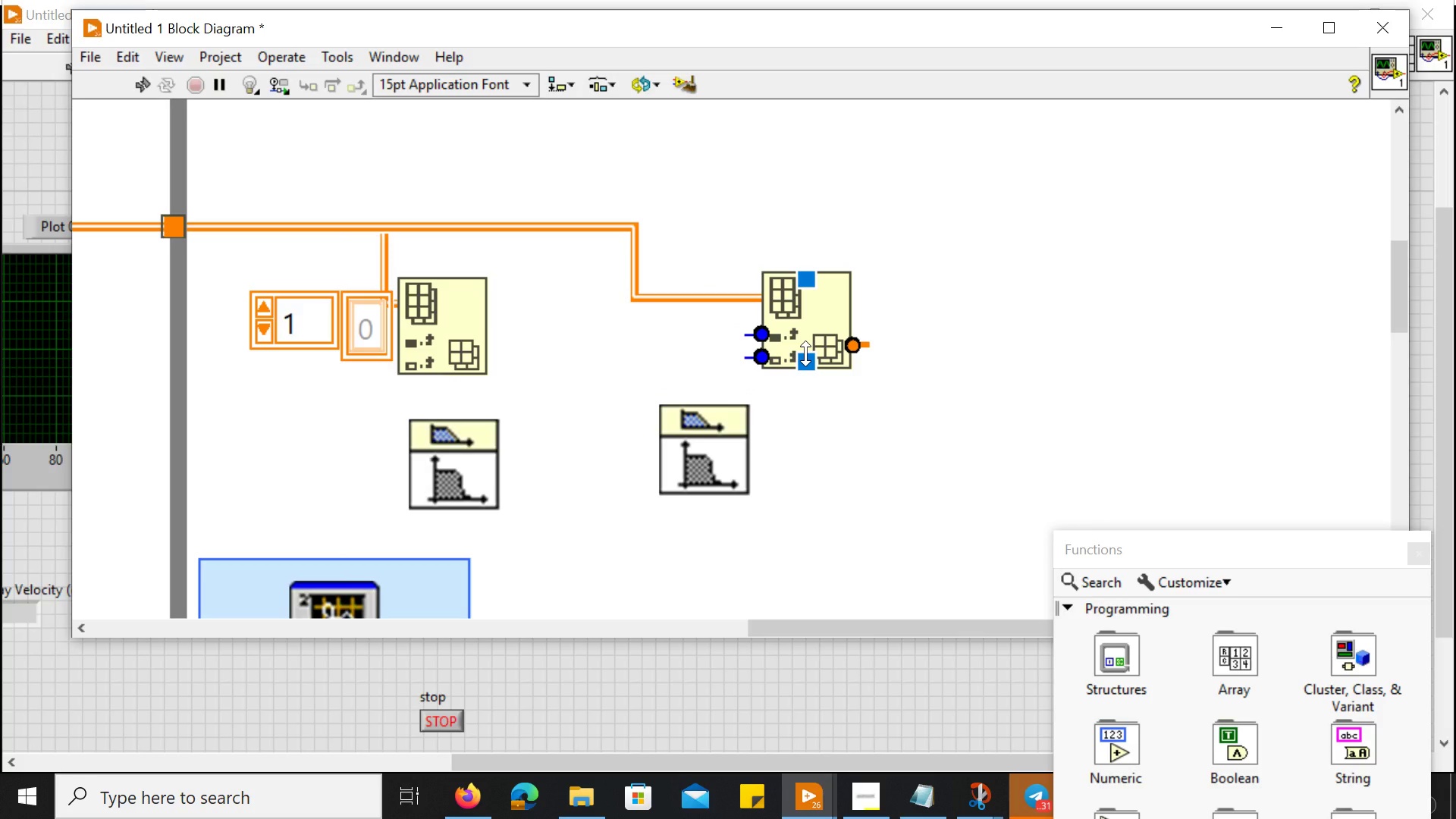 
left_click([805, 353])
 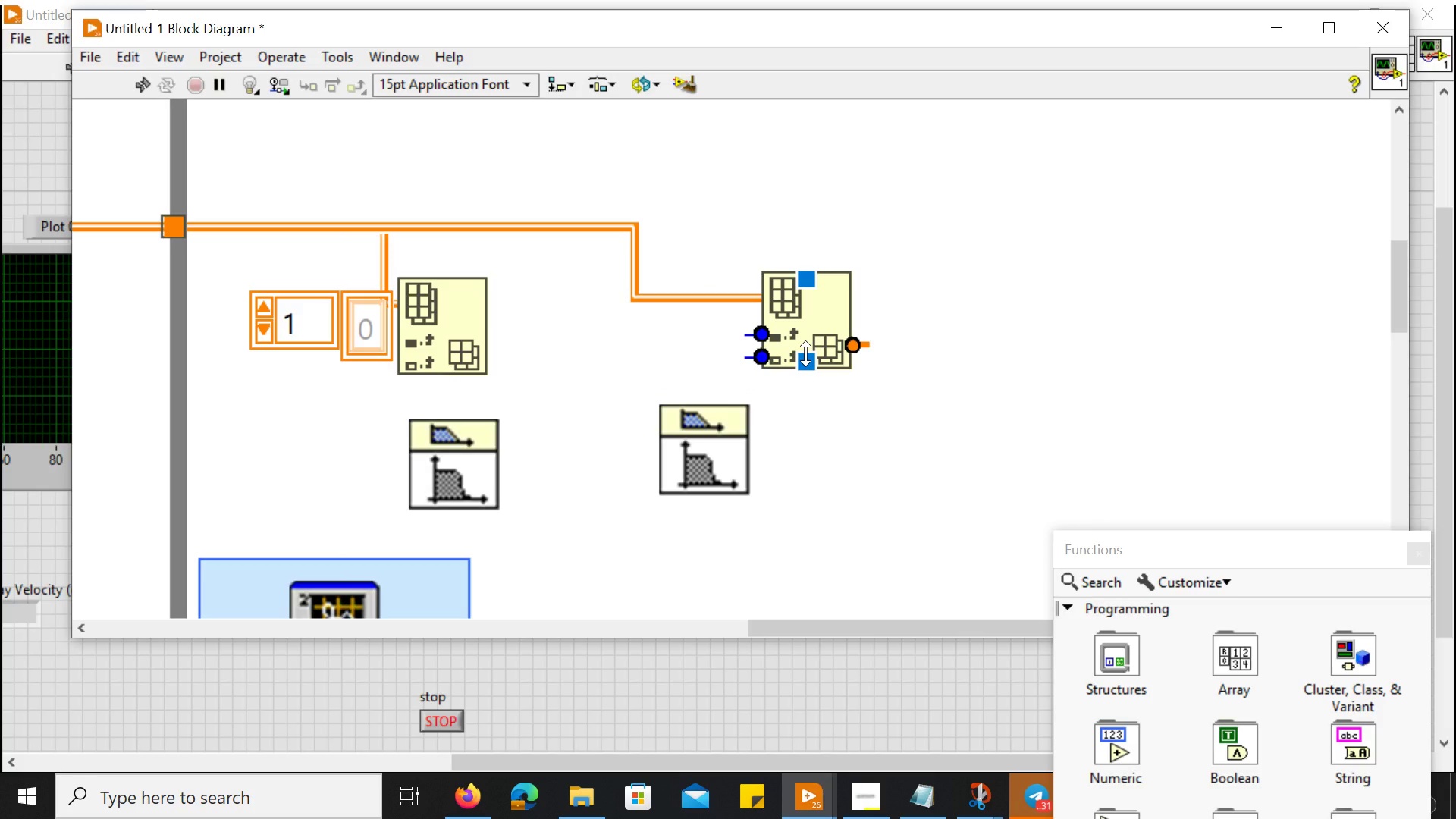 
right_click([805, 353])
 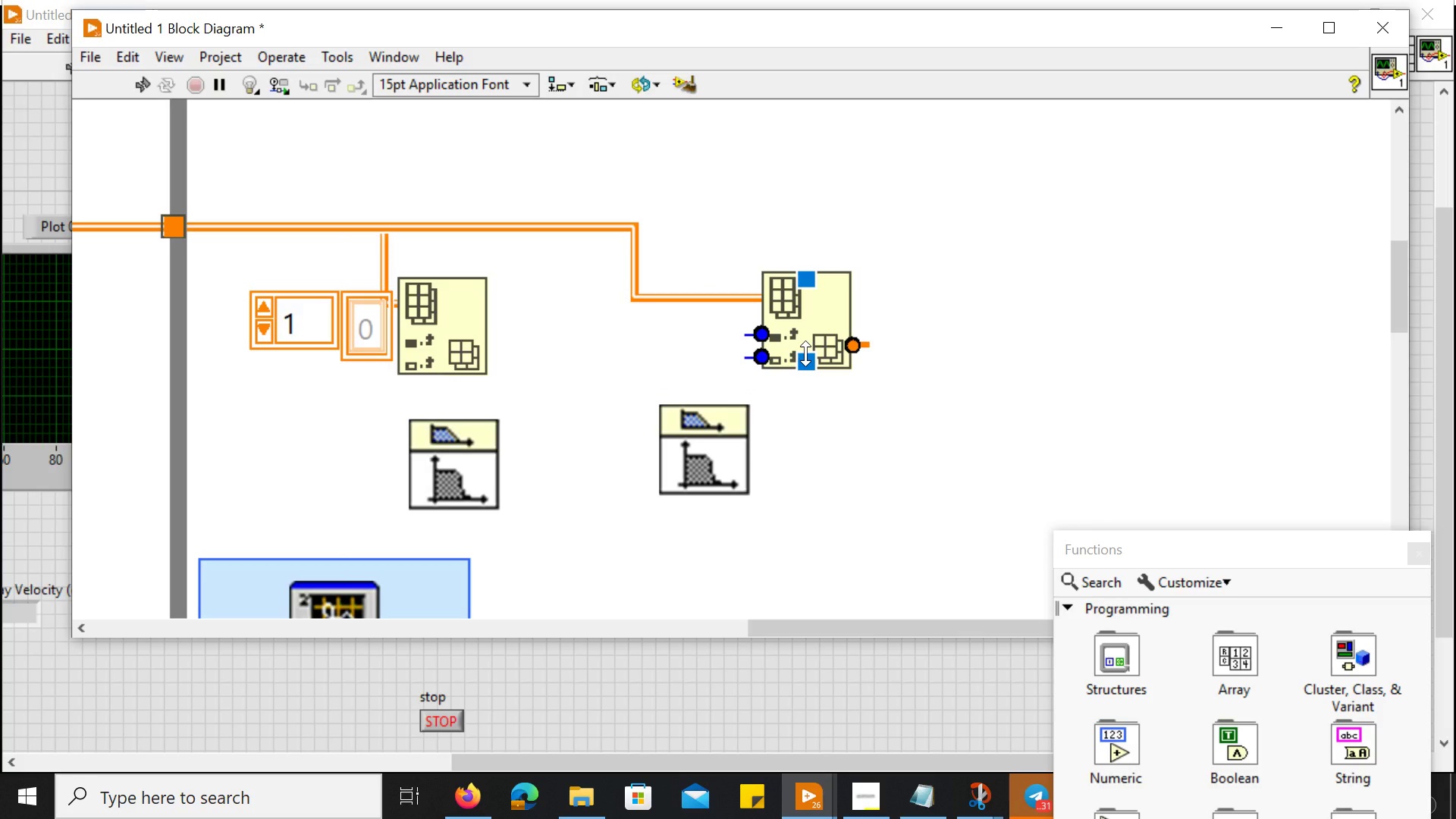 
right_click([805, 353])
 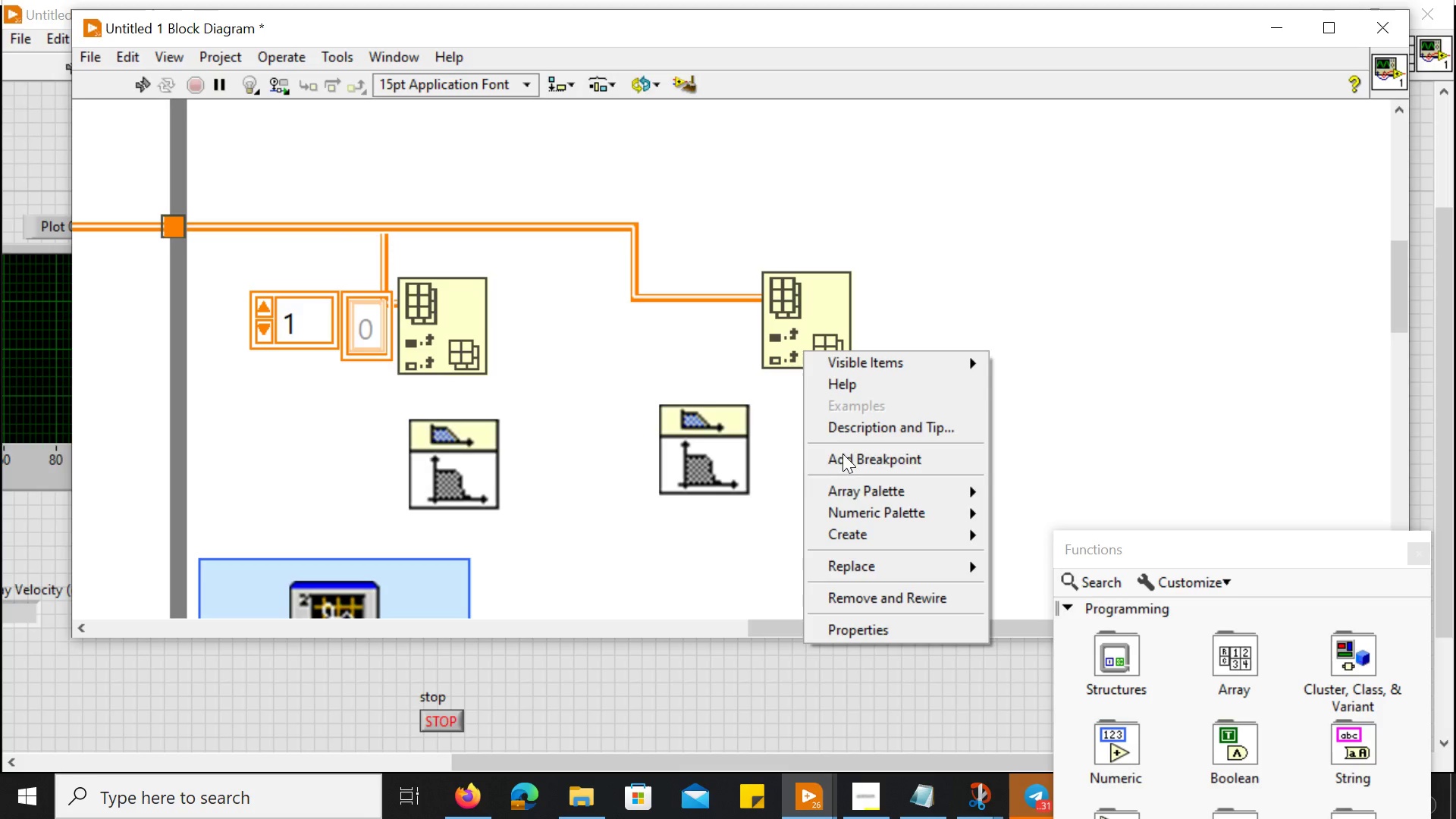 
mouse_move([877, 535])
 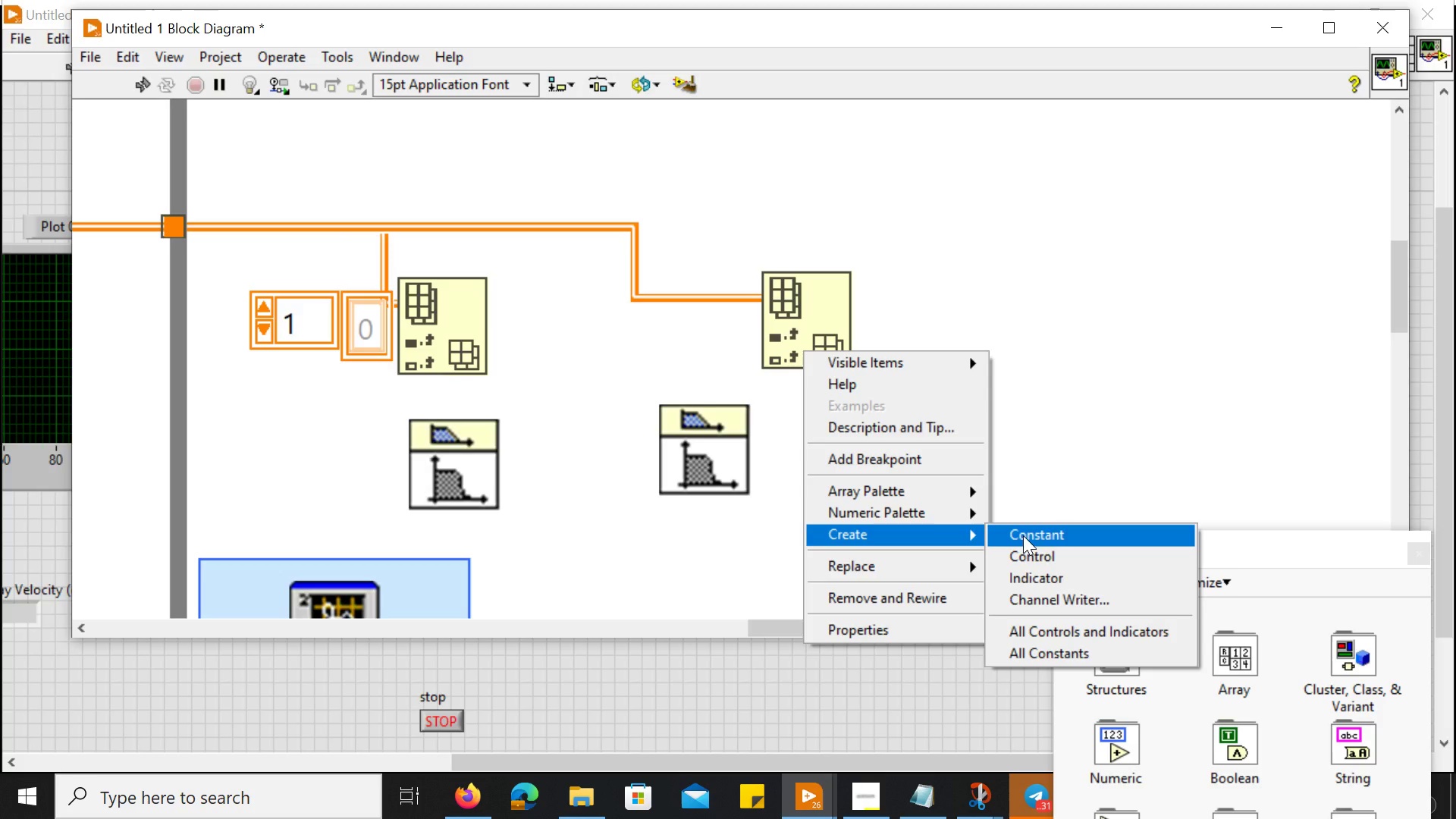 
left_click([1023, 535])
 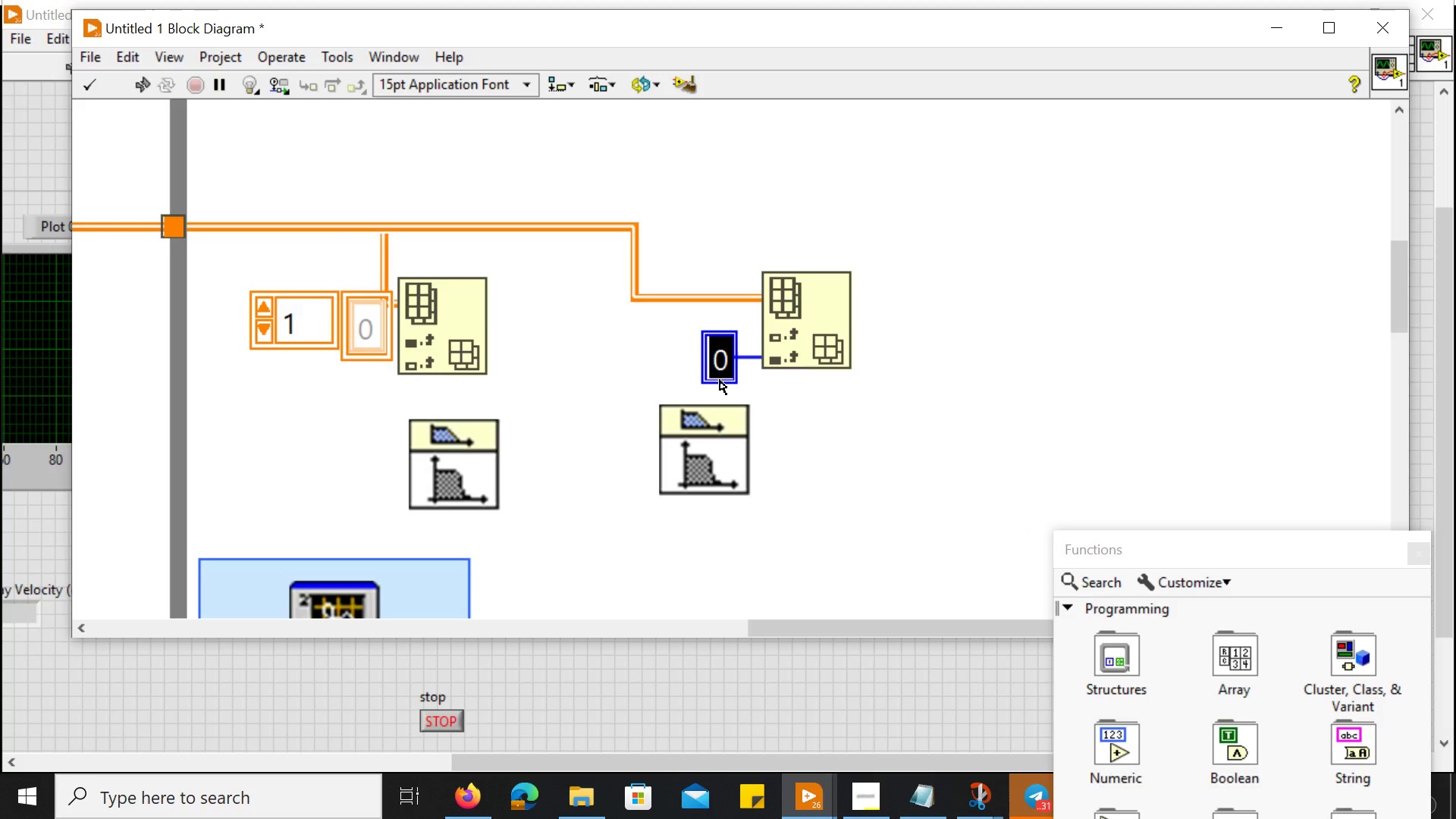 
key(2)
 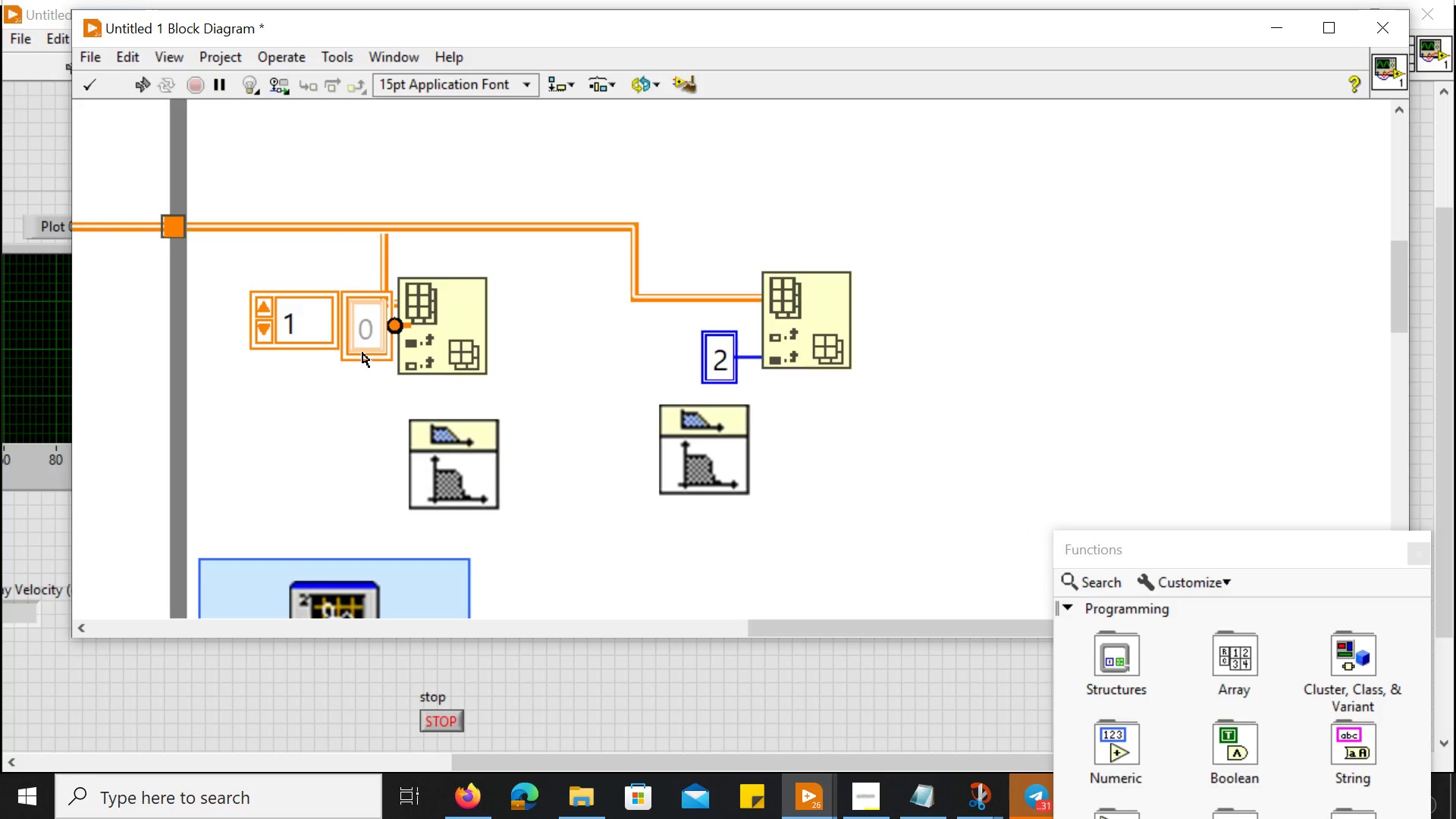 
left_click([357, 342])
 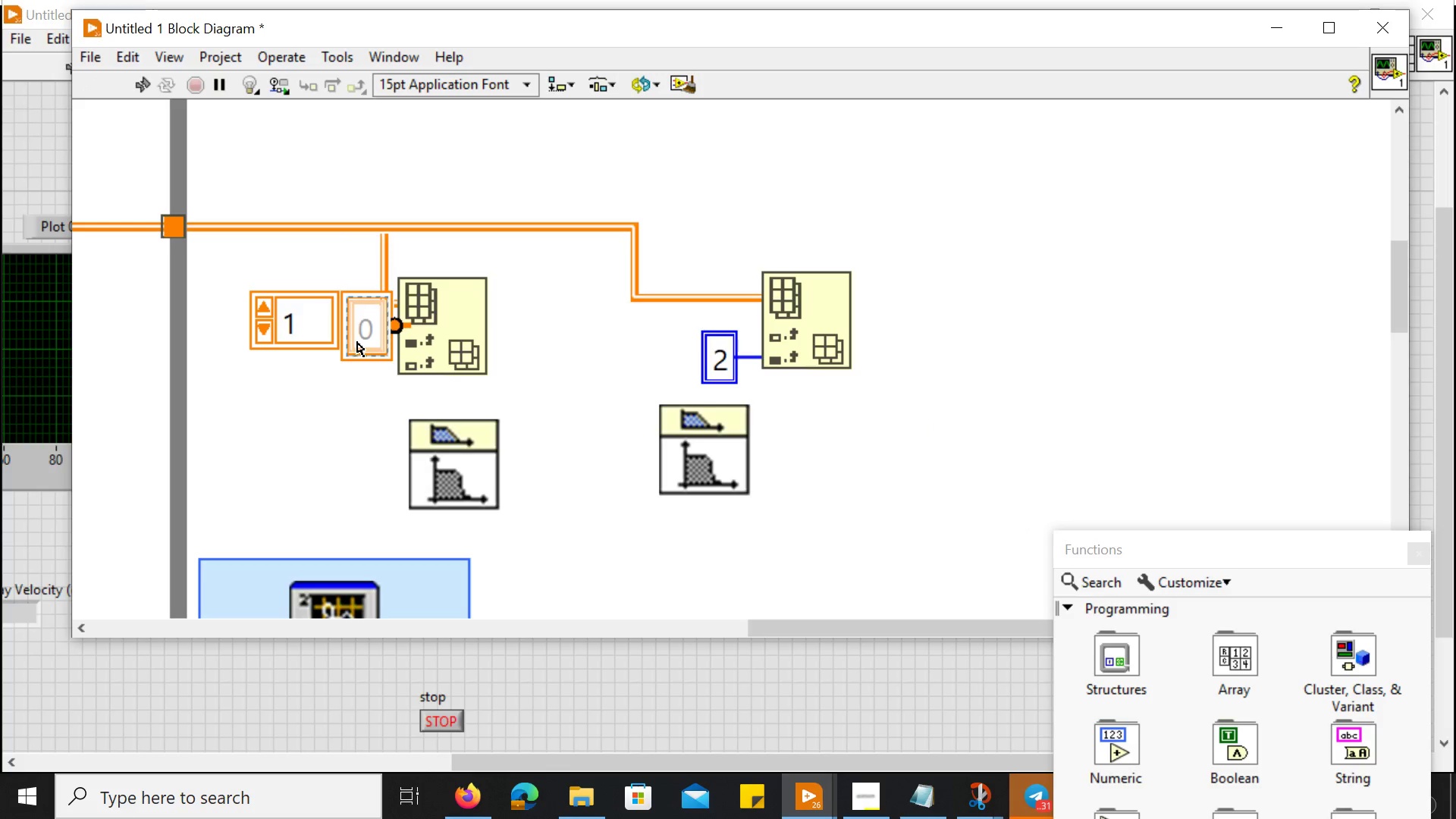 
key(Delete)
 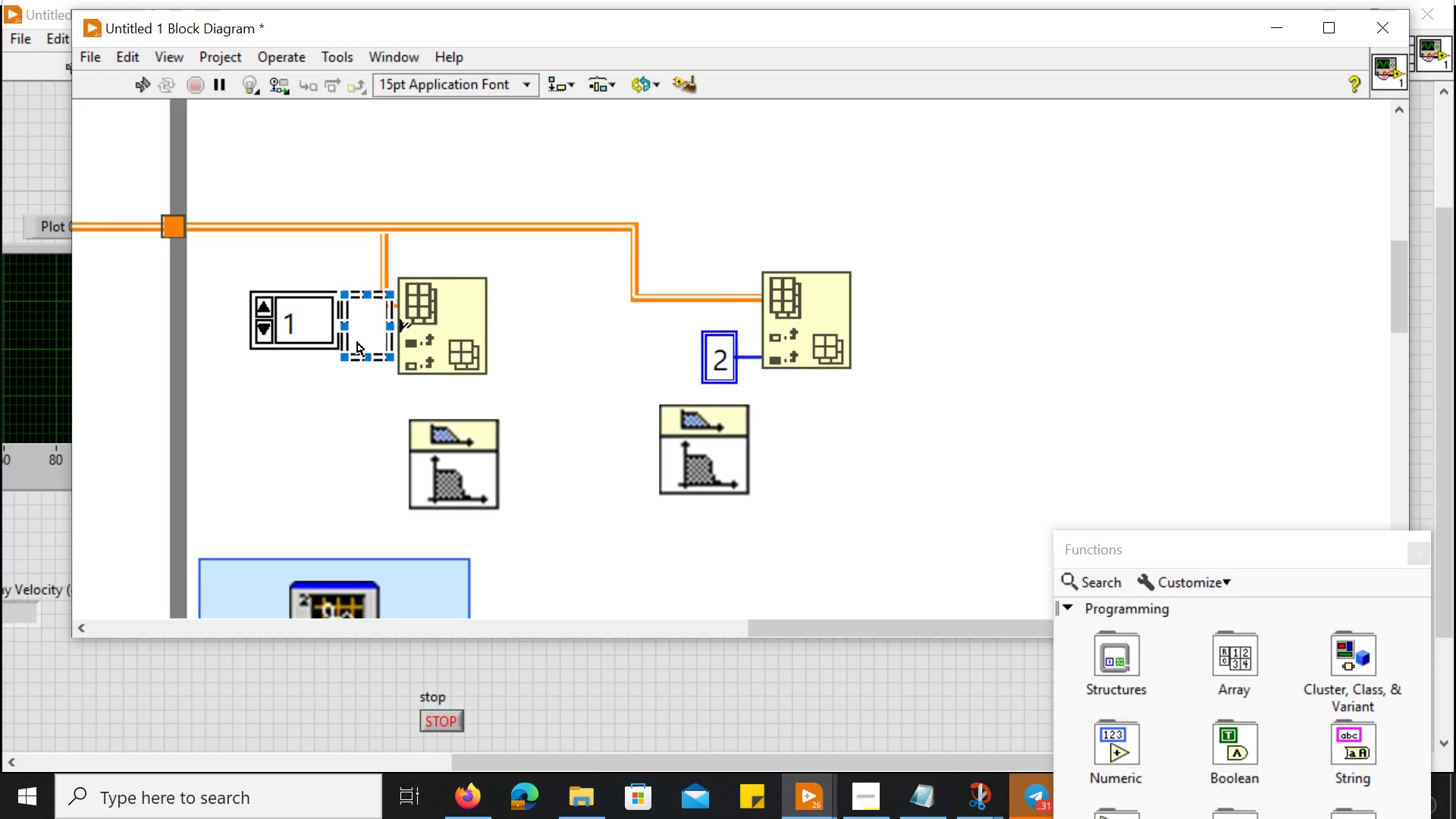 
key(Delete)
 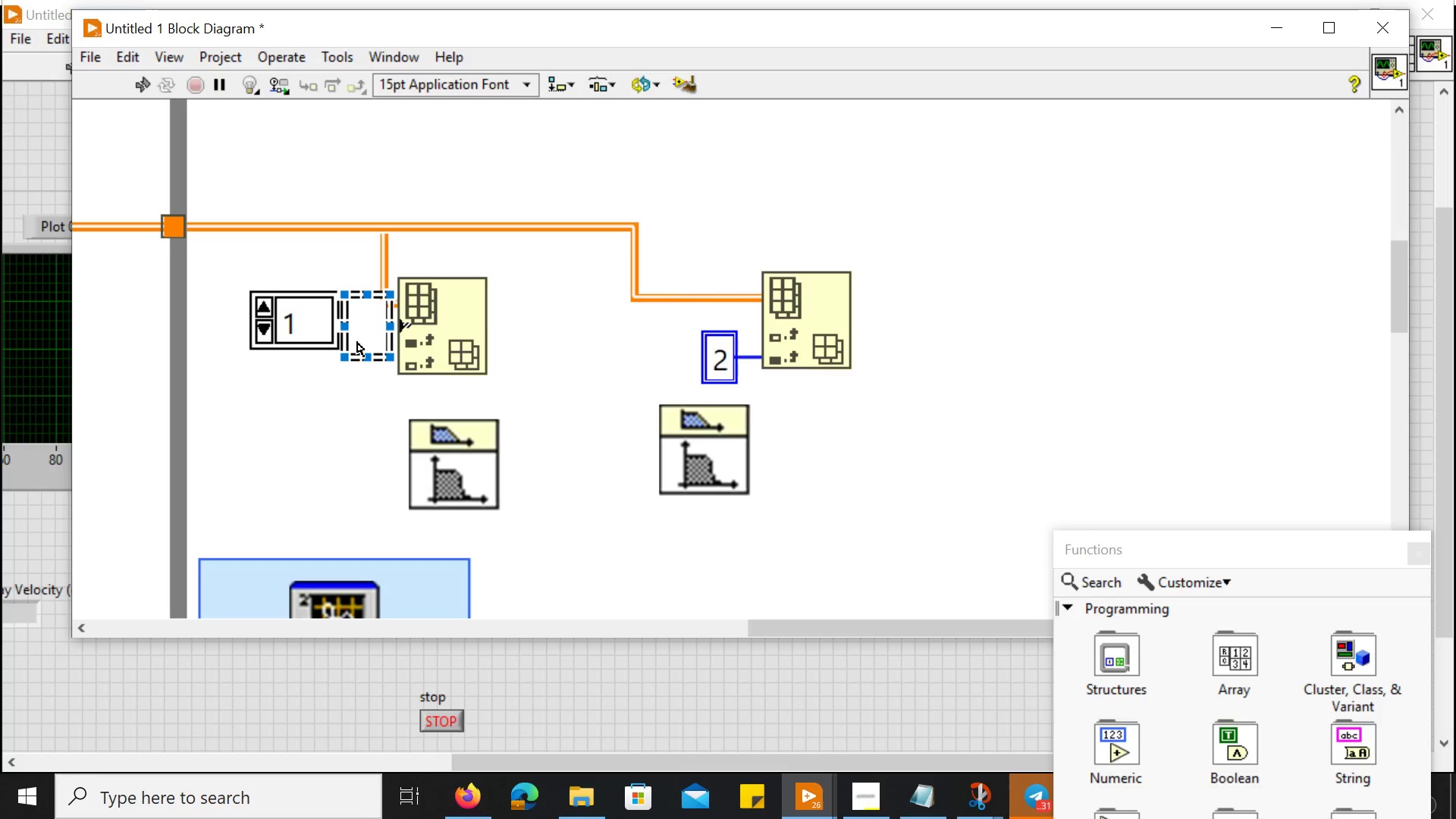 
key(Delete)
 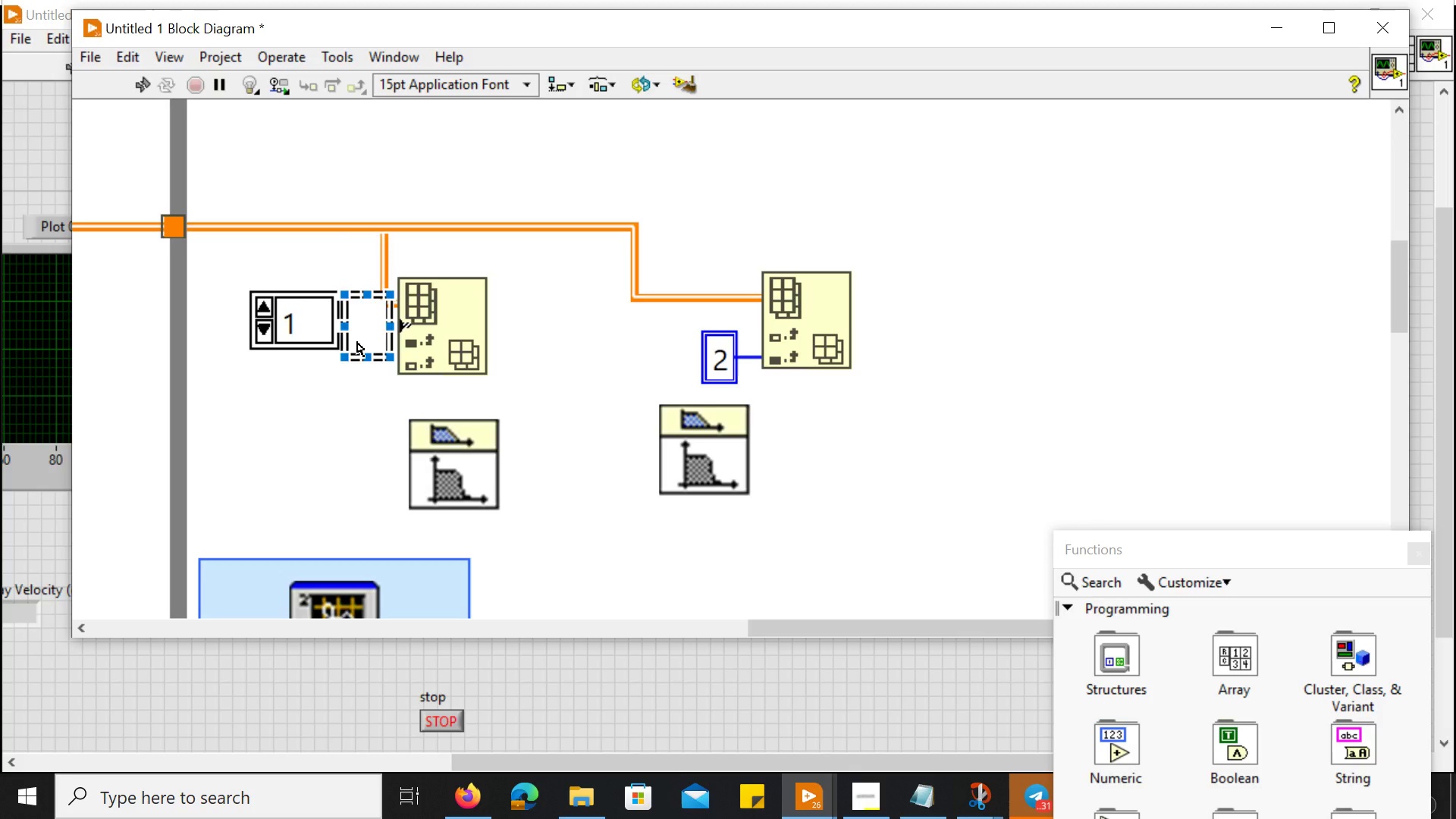 
left_click([357, 342])
 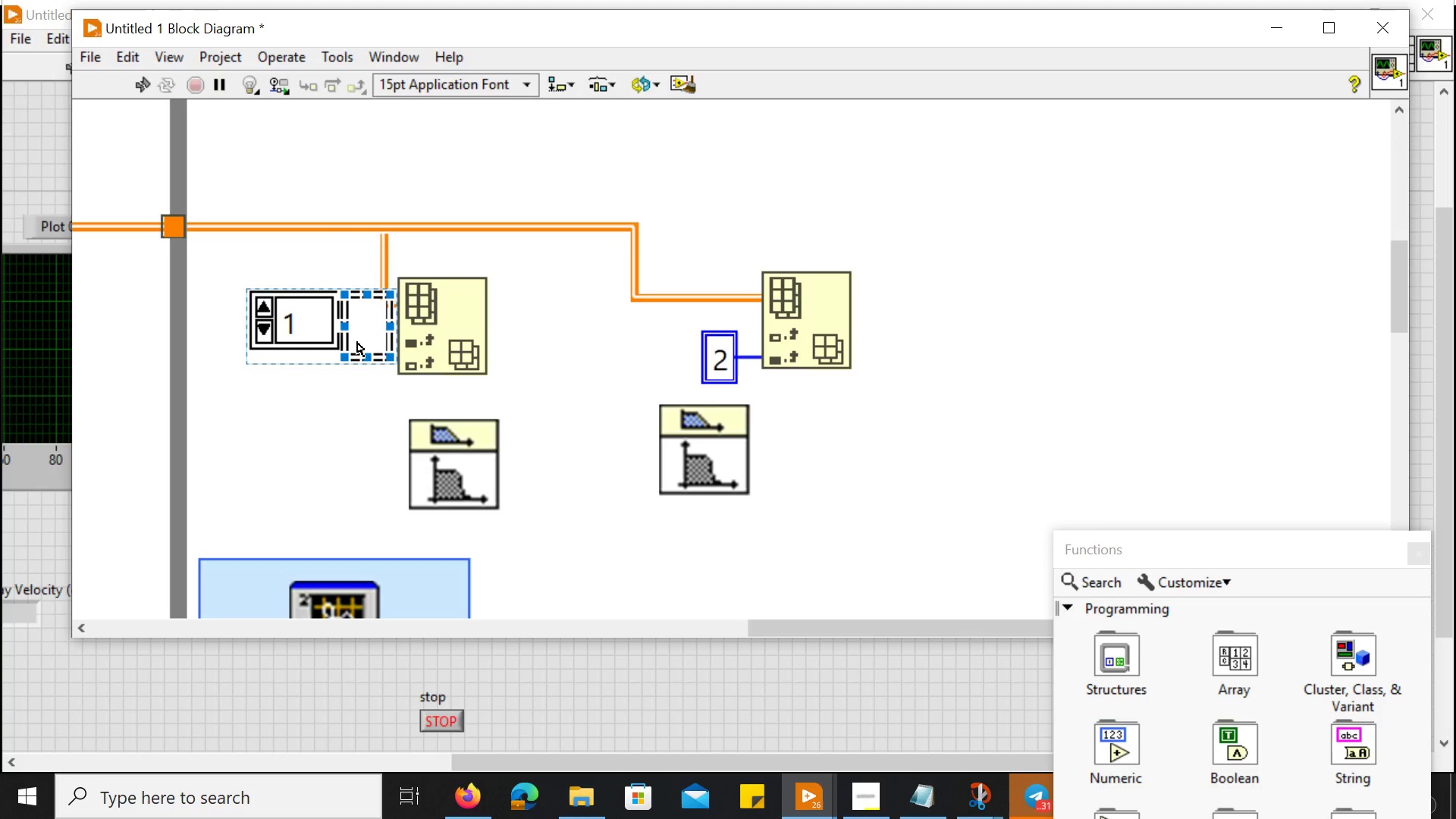 
key(Delete)
 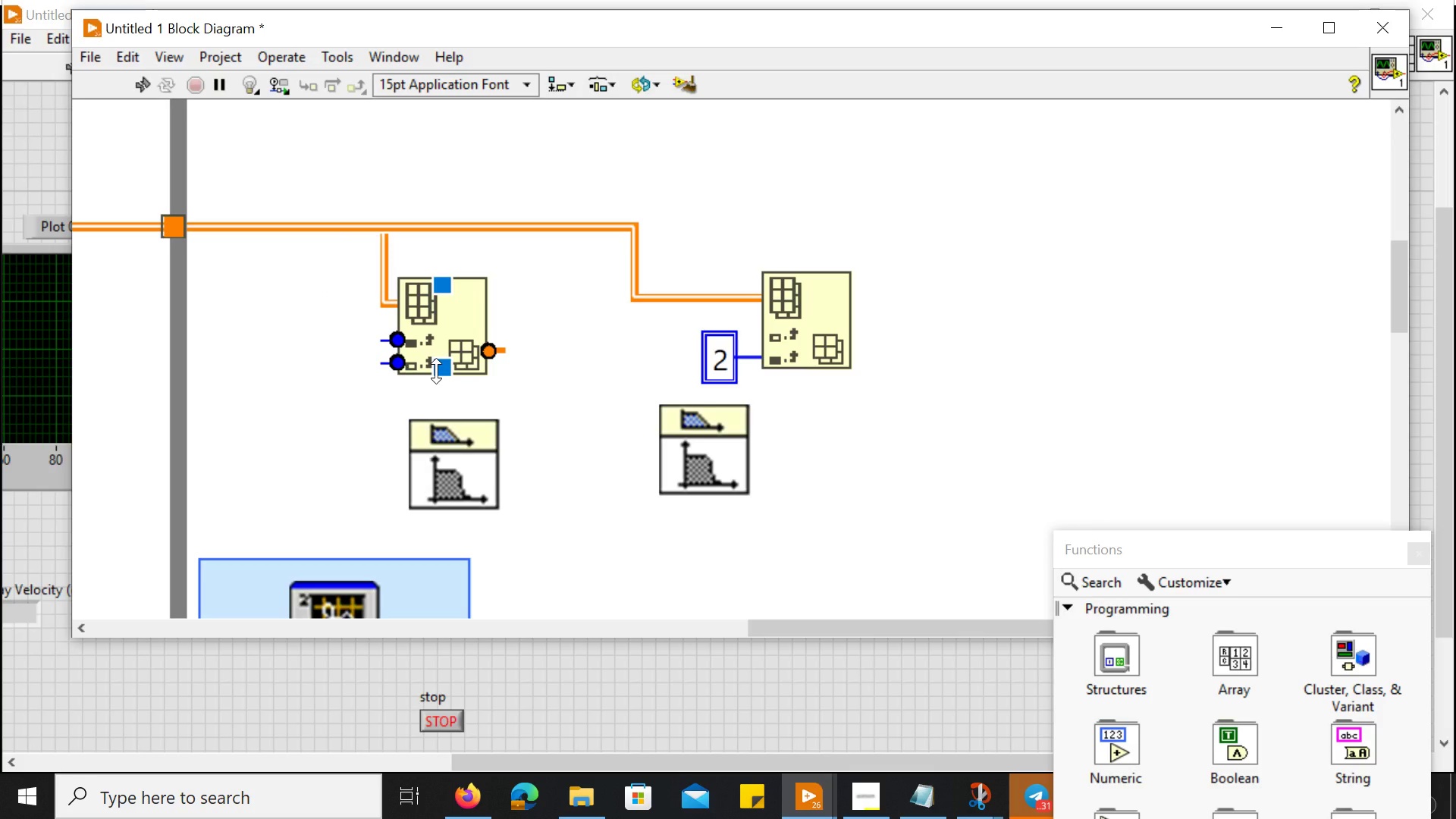 
right_click([436, 371])
 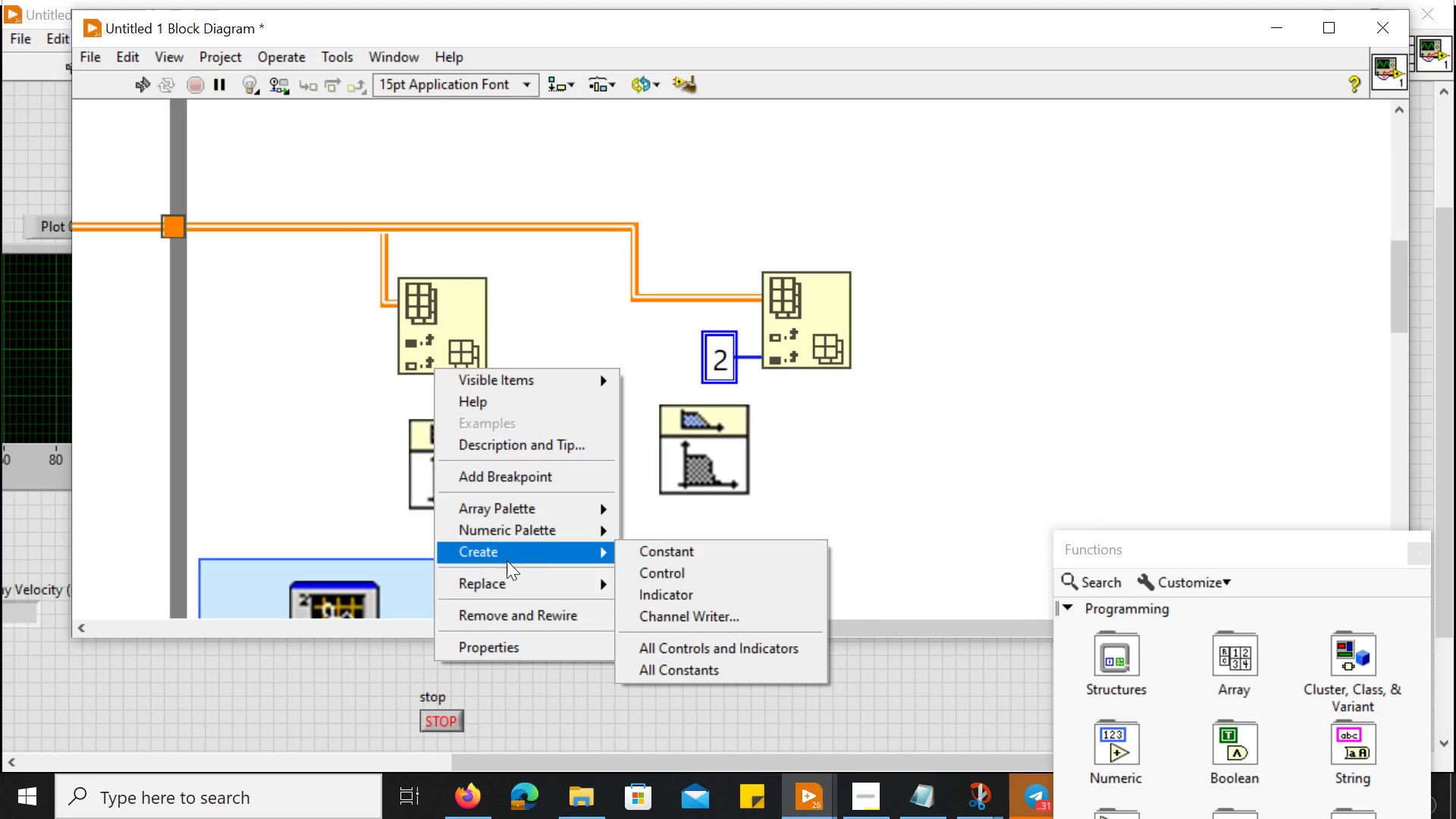 
left_click([643, 555])
 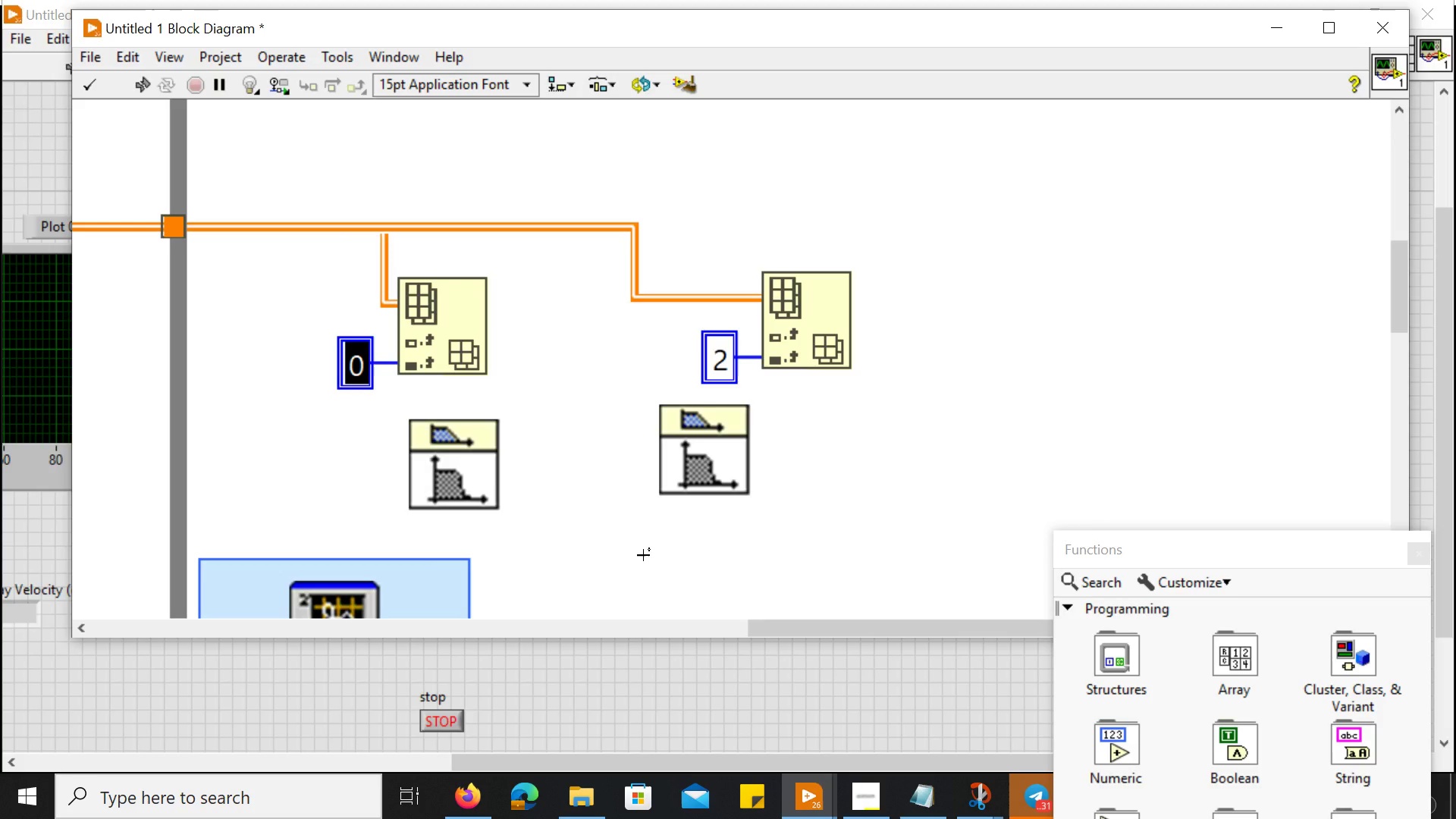 
key(1)
 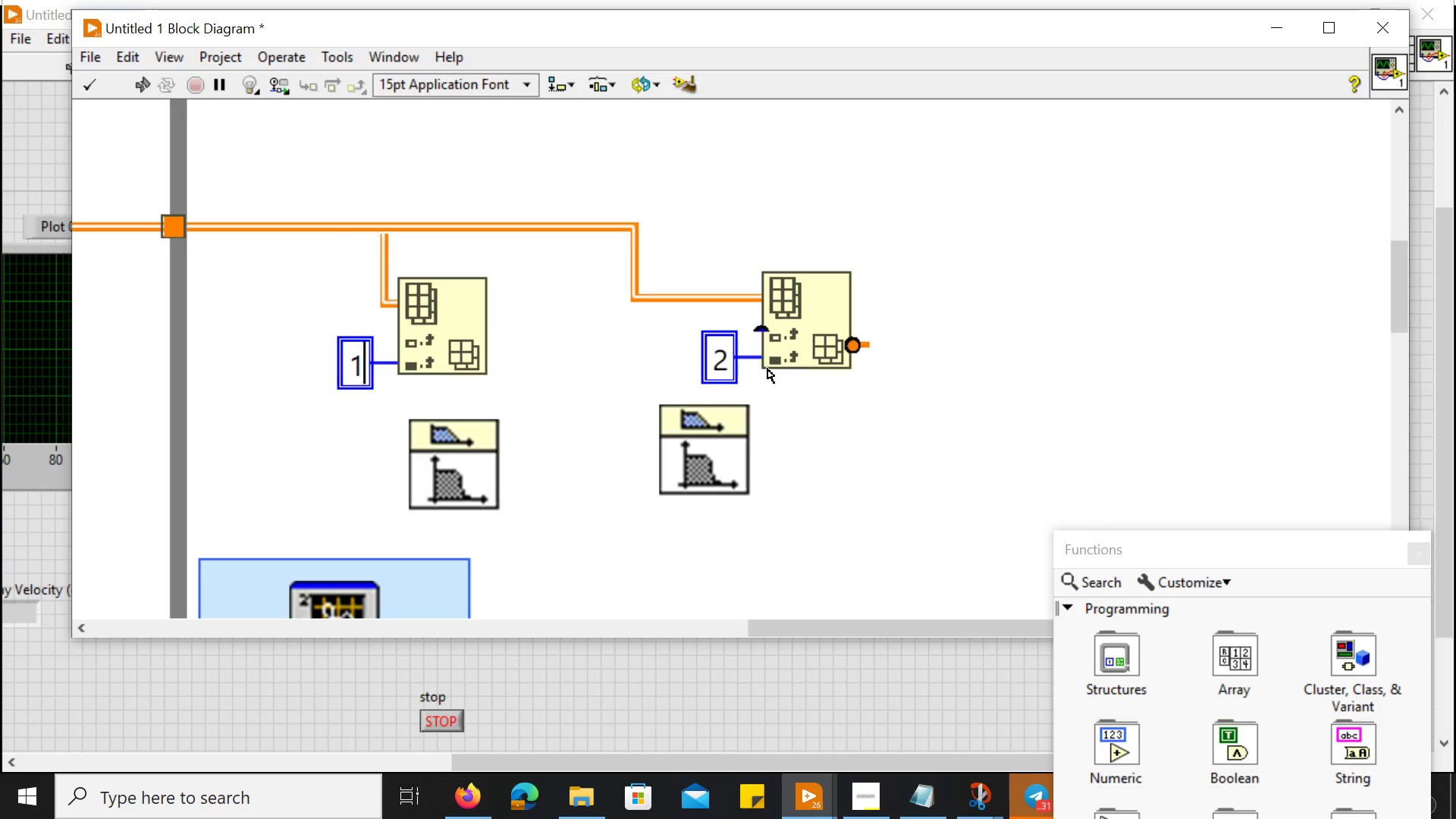 
left_click([814, 319])
 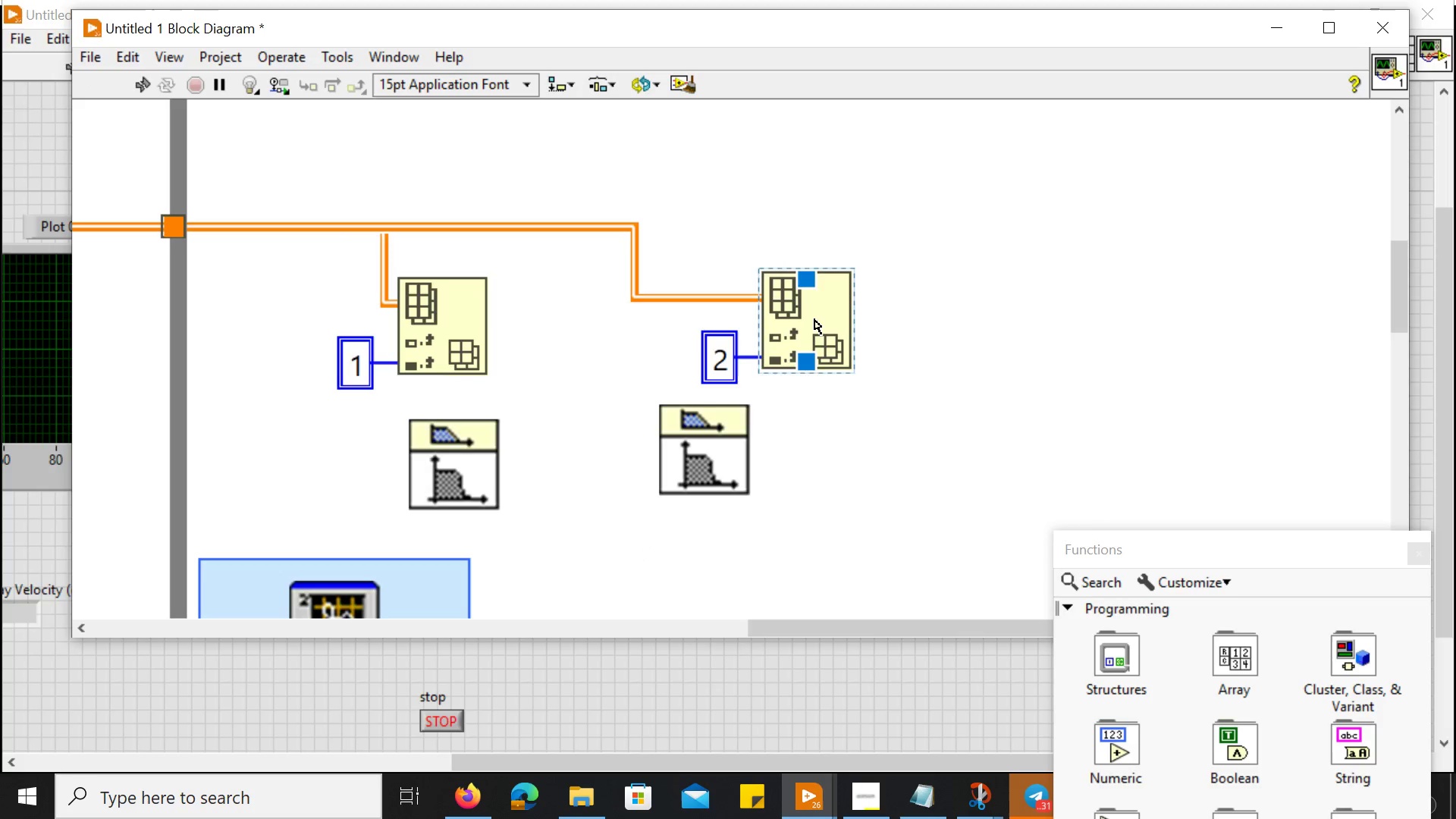 
left_click_drag(start_coordinate=[814, 319], to_coordinate=[961, 319])
 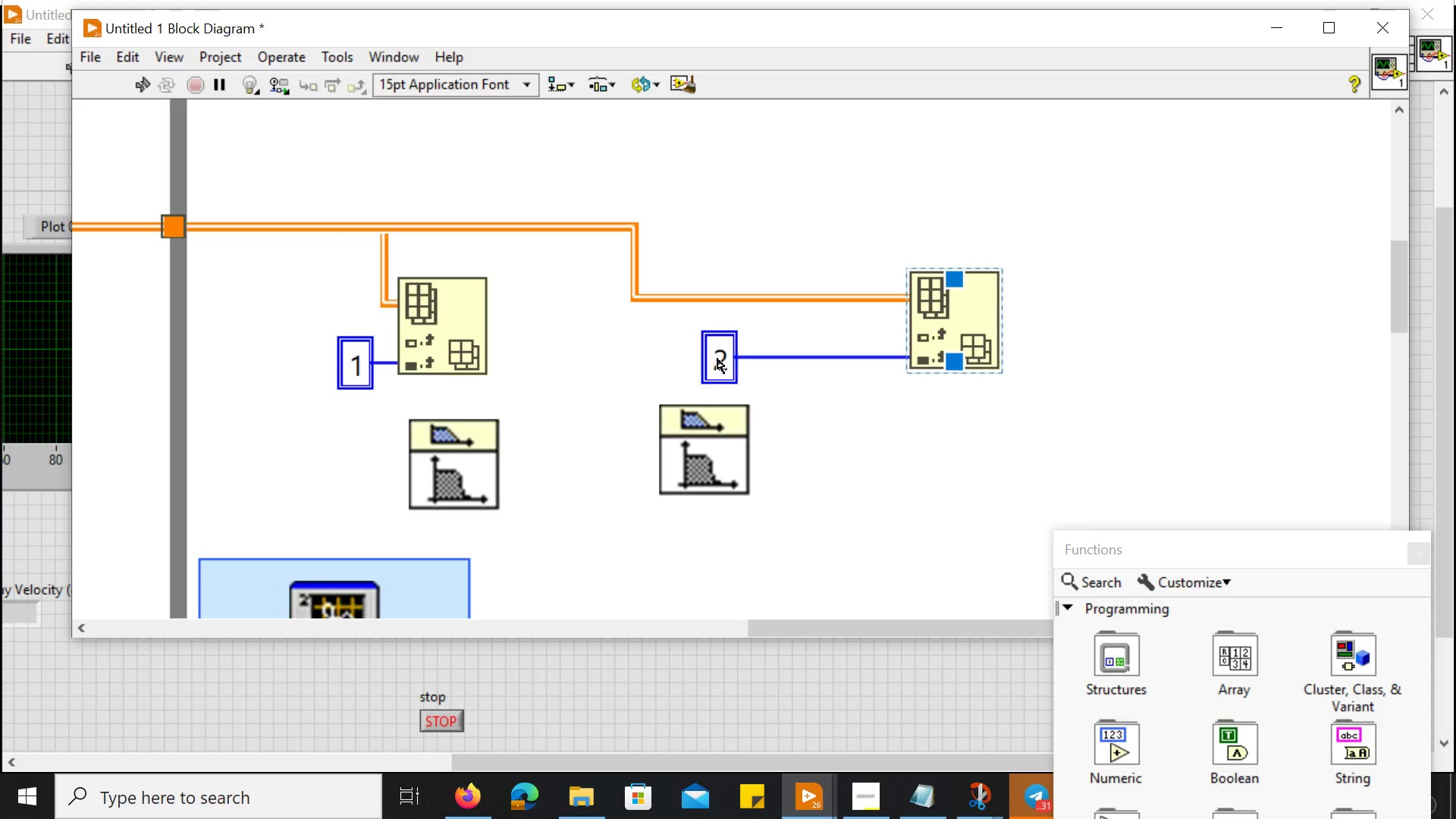 
left_click_drag(start_coordinate=[717, 359], to_coordinate=[874, 359])
 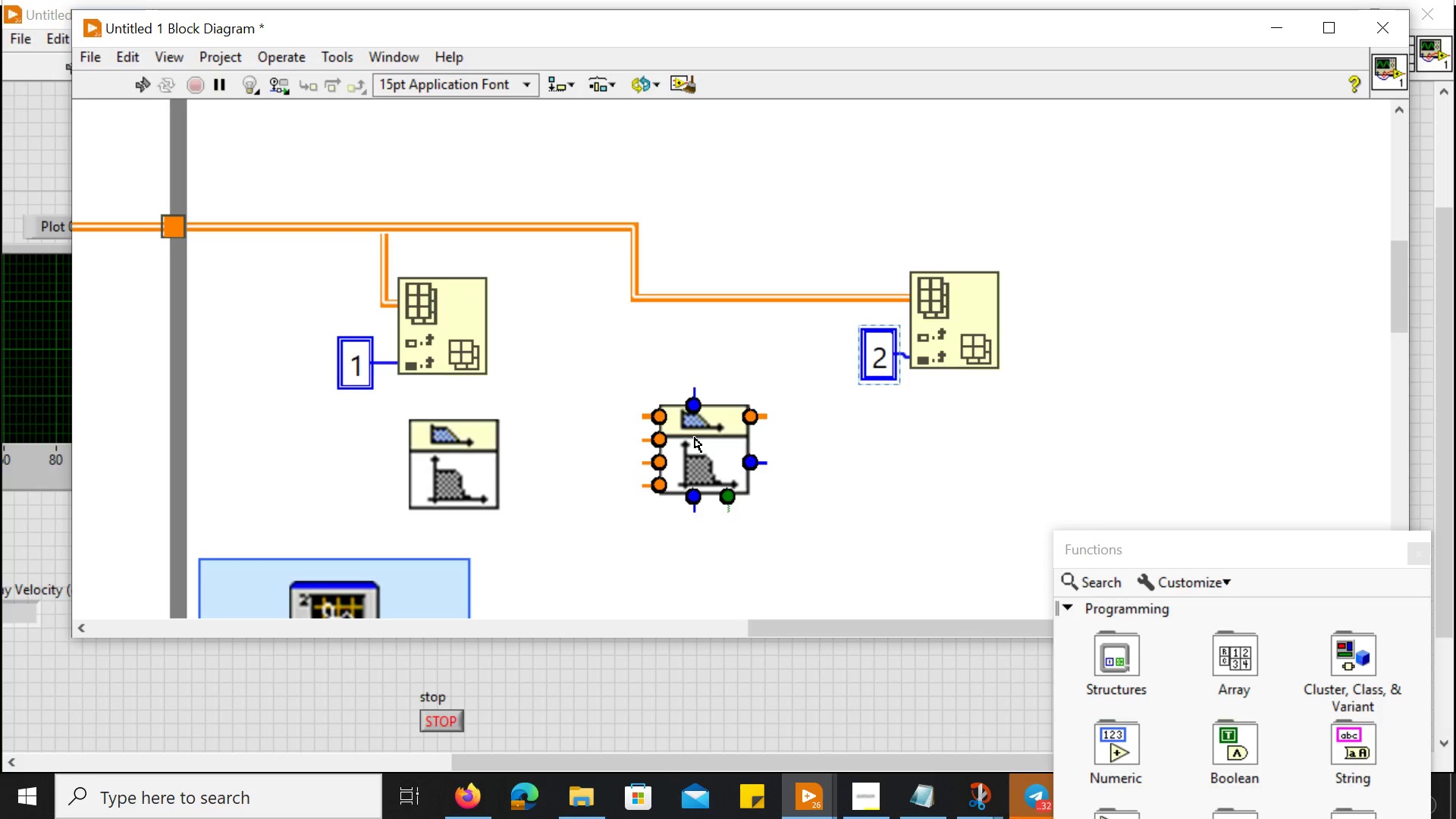 
left_click_drag(start_coordinate=[695, 438], to_coordinate=[1165, 419])
 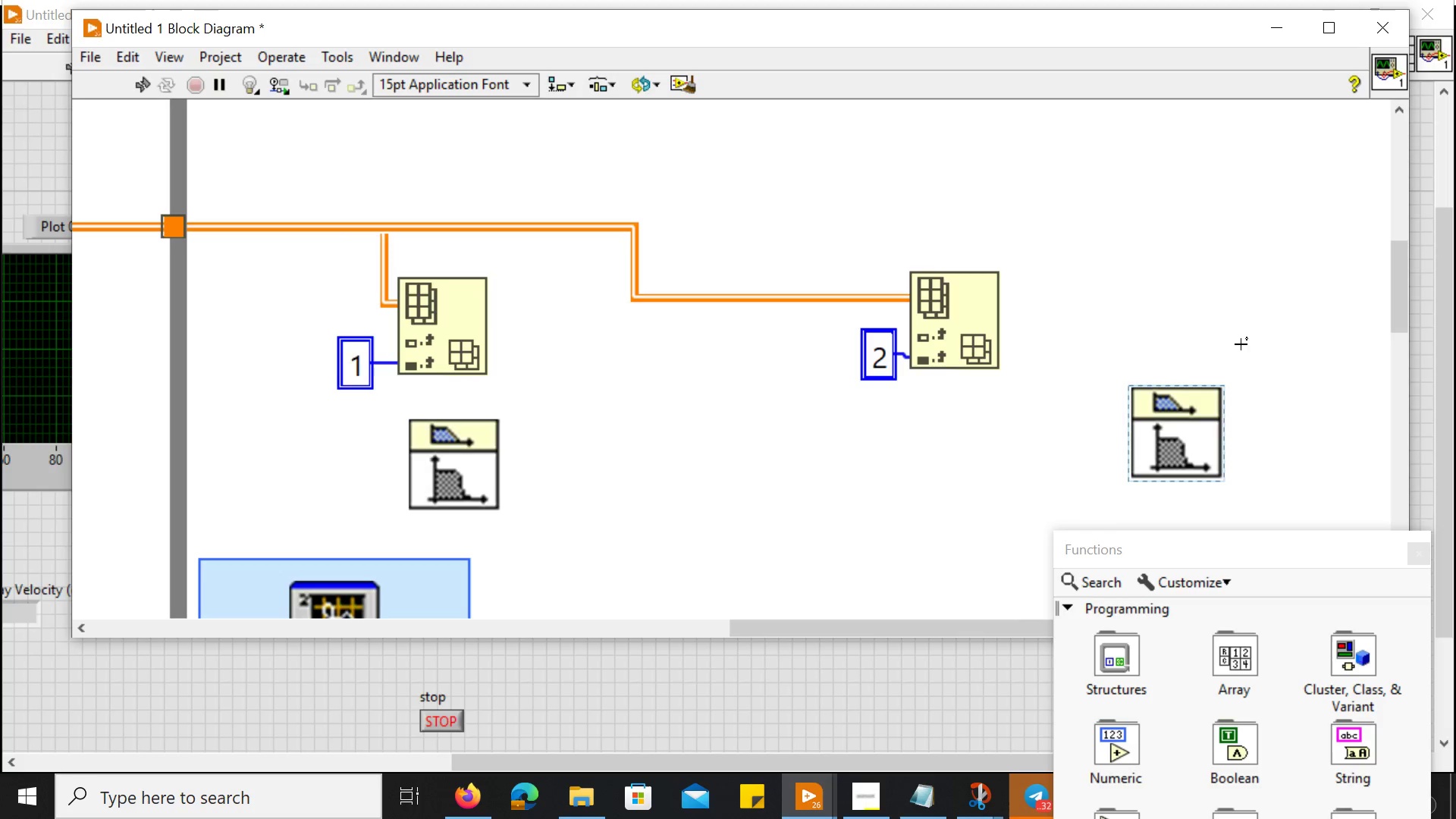 
wait(7.95)
 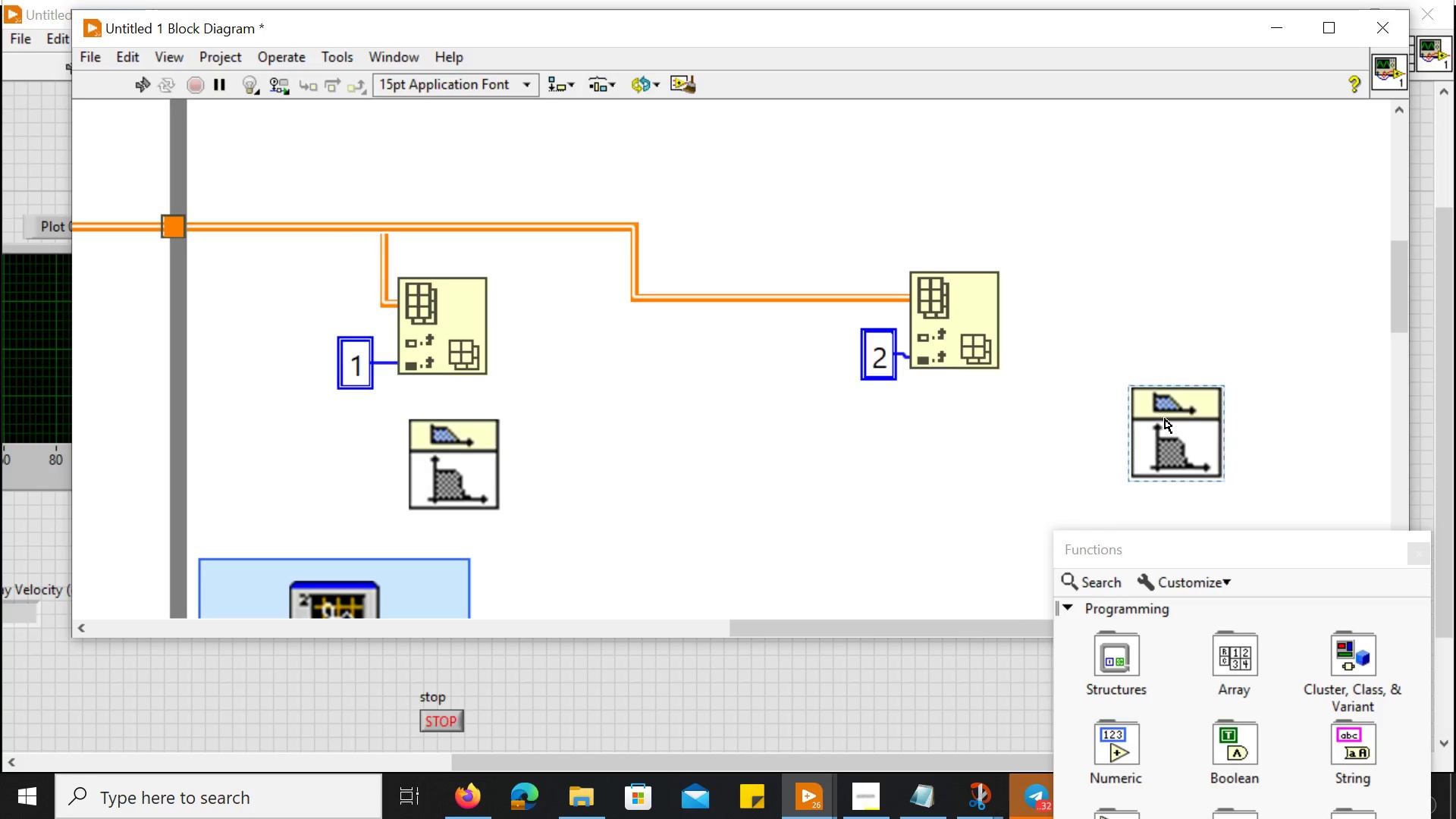 
left_click_drag(start_coordinate=[989, 297], to_coordinate=[458, 579])
 